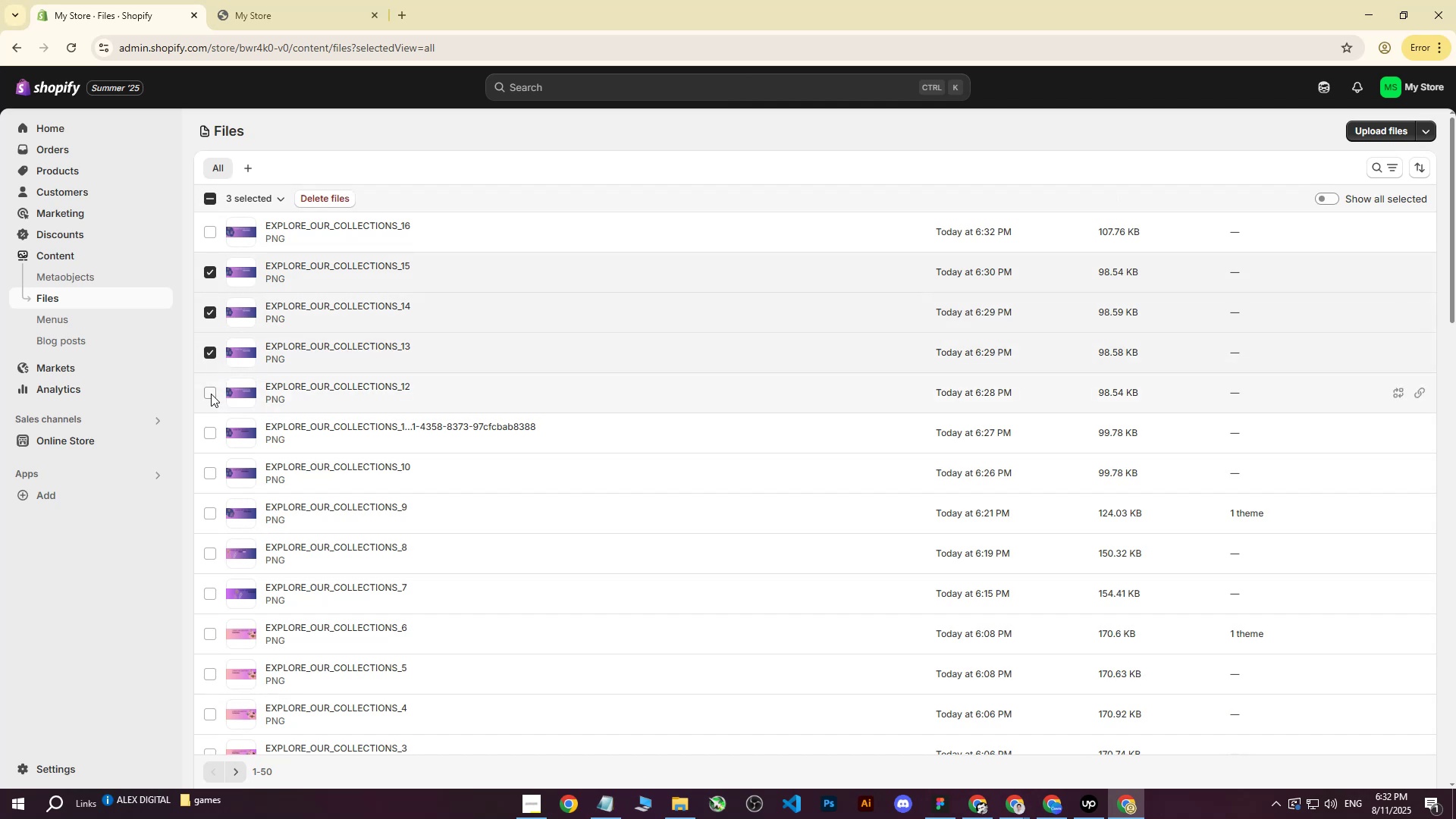 
triple_click([211, 394])
 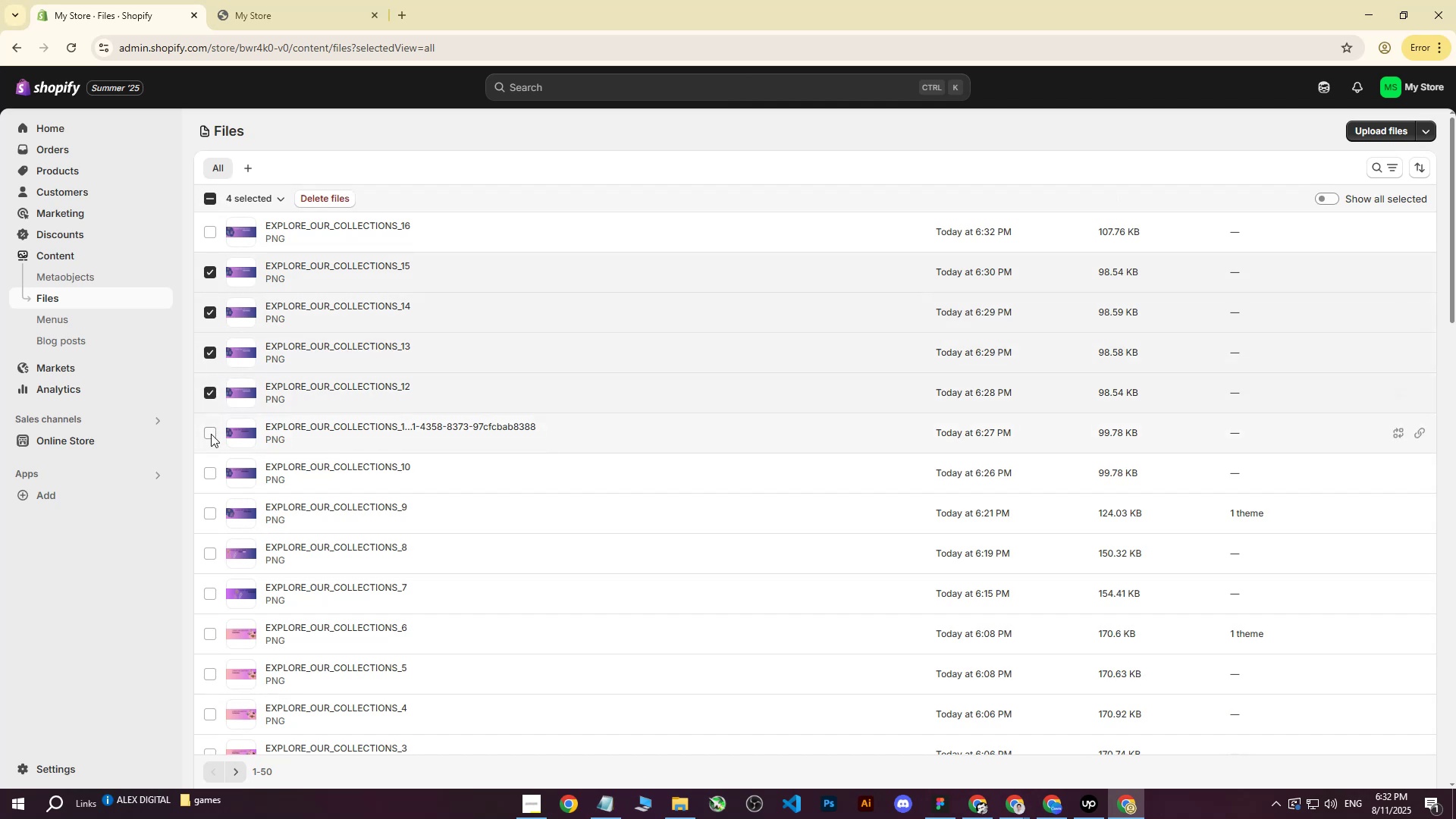 
triple_click([211, 434])
 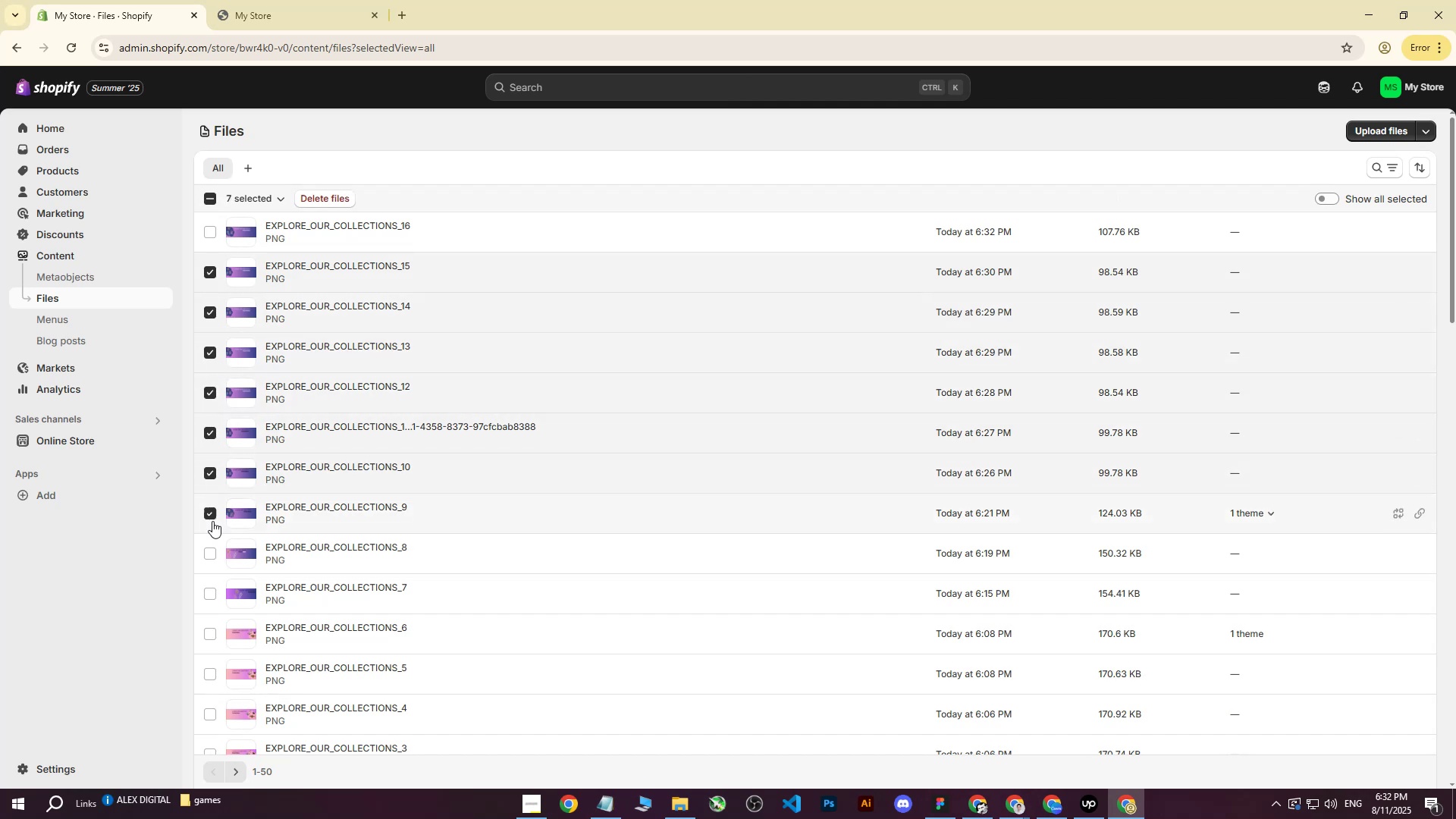 
triple_click([210, 552])
 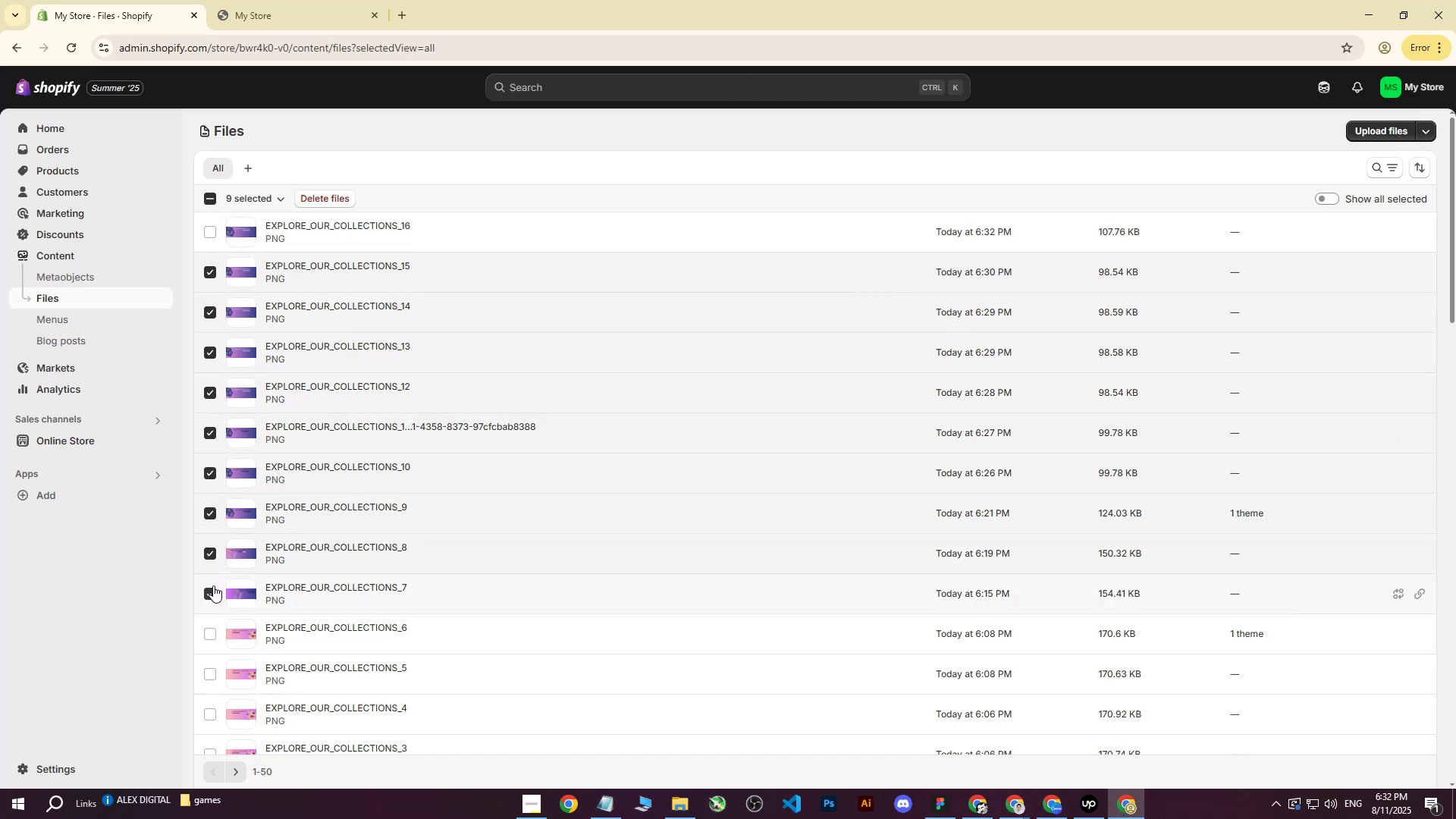 
scroll: coordinate [238, 523], scroll_direction: down, amount: 4.0
 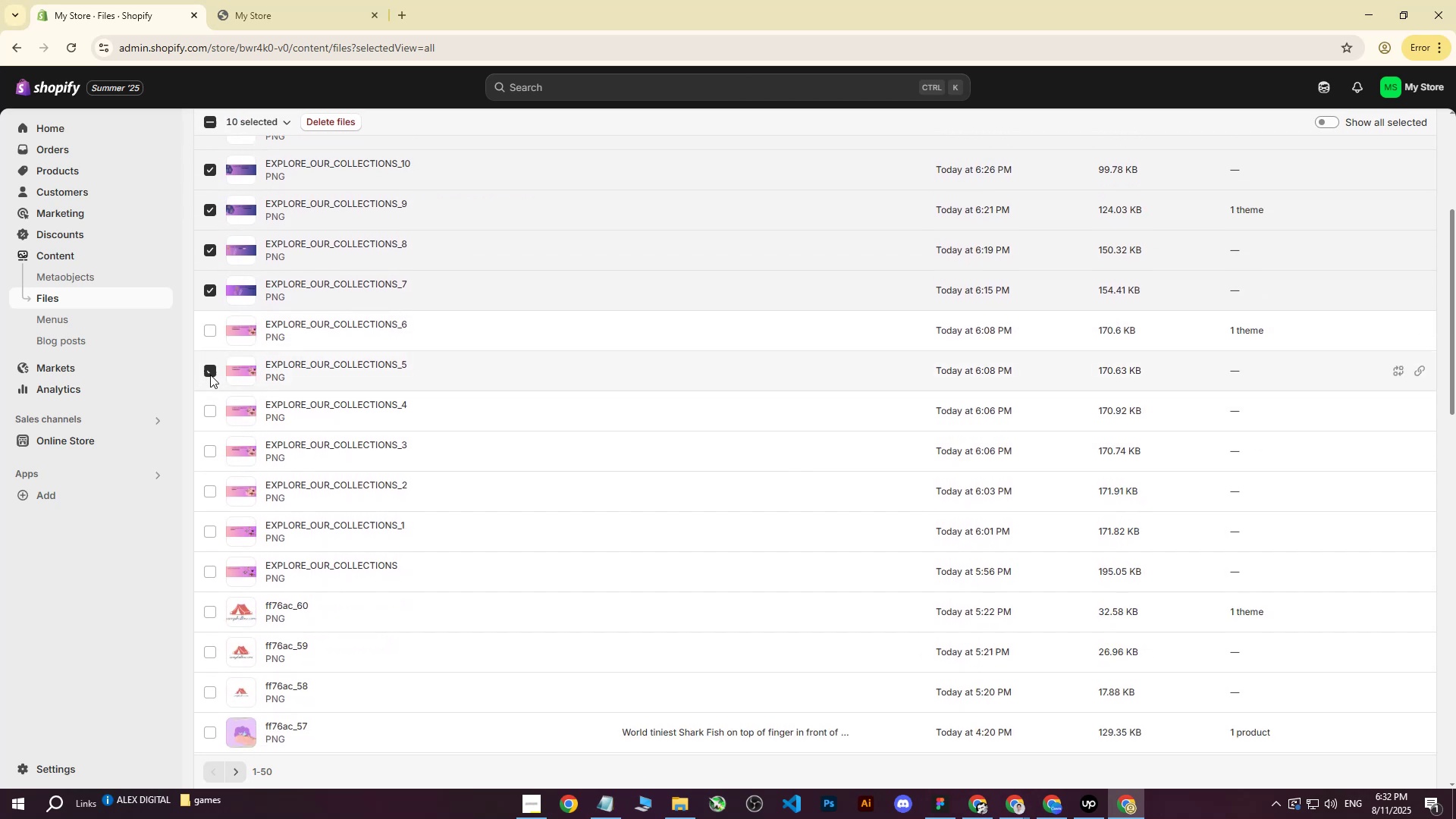 
double_click([206, 405])
 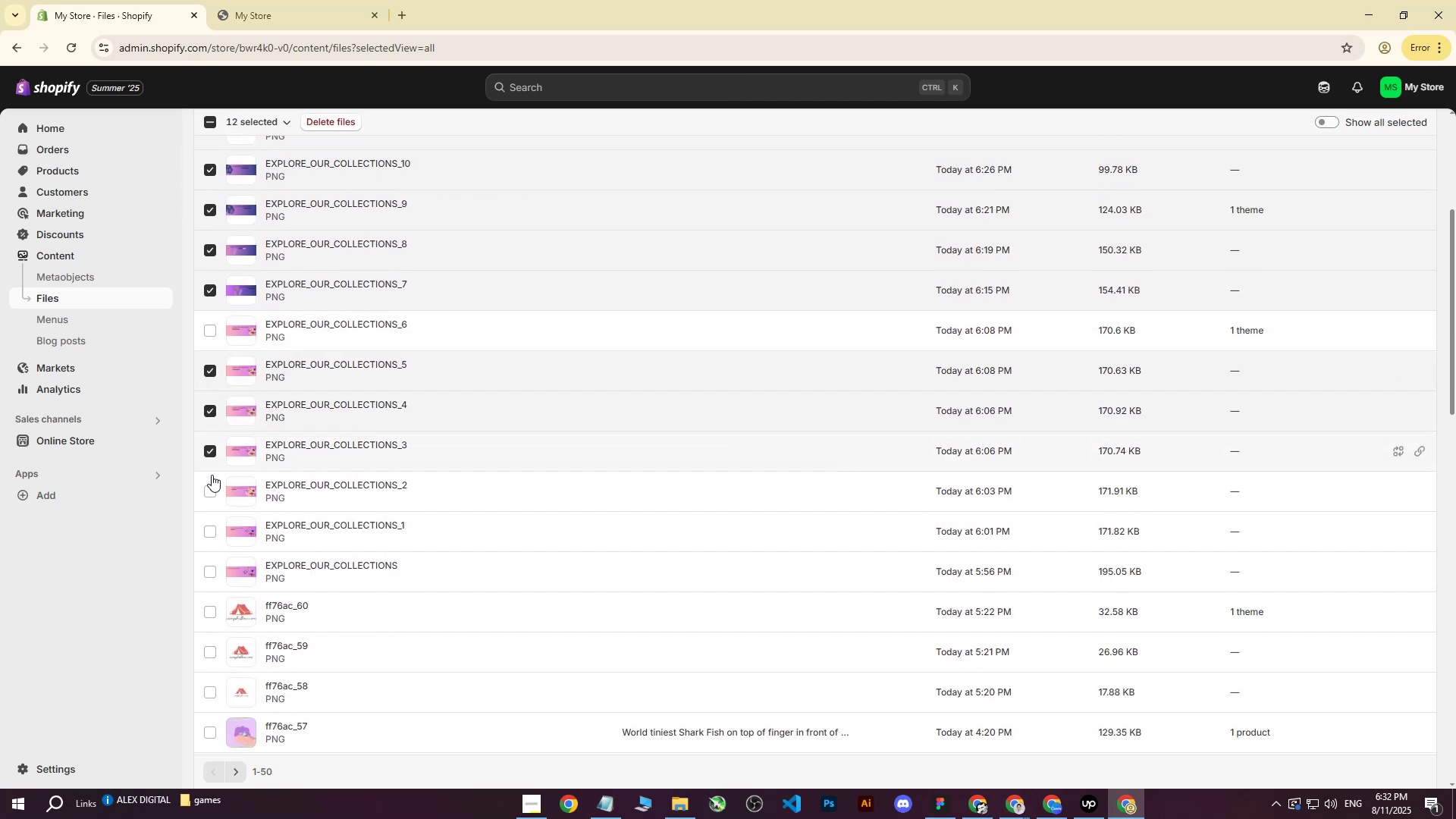 
triple_click([209, 485])
 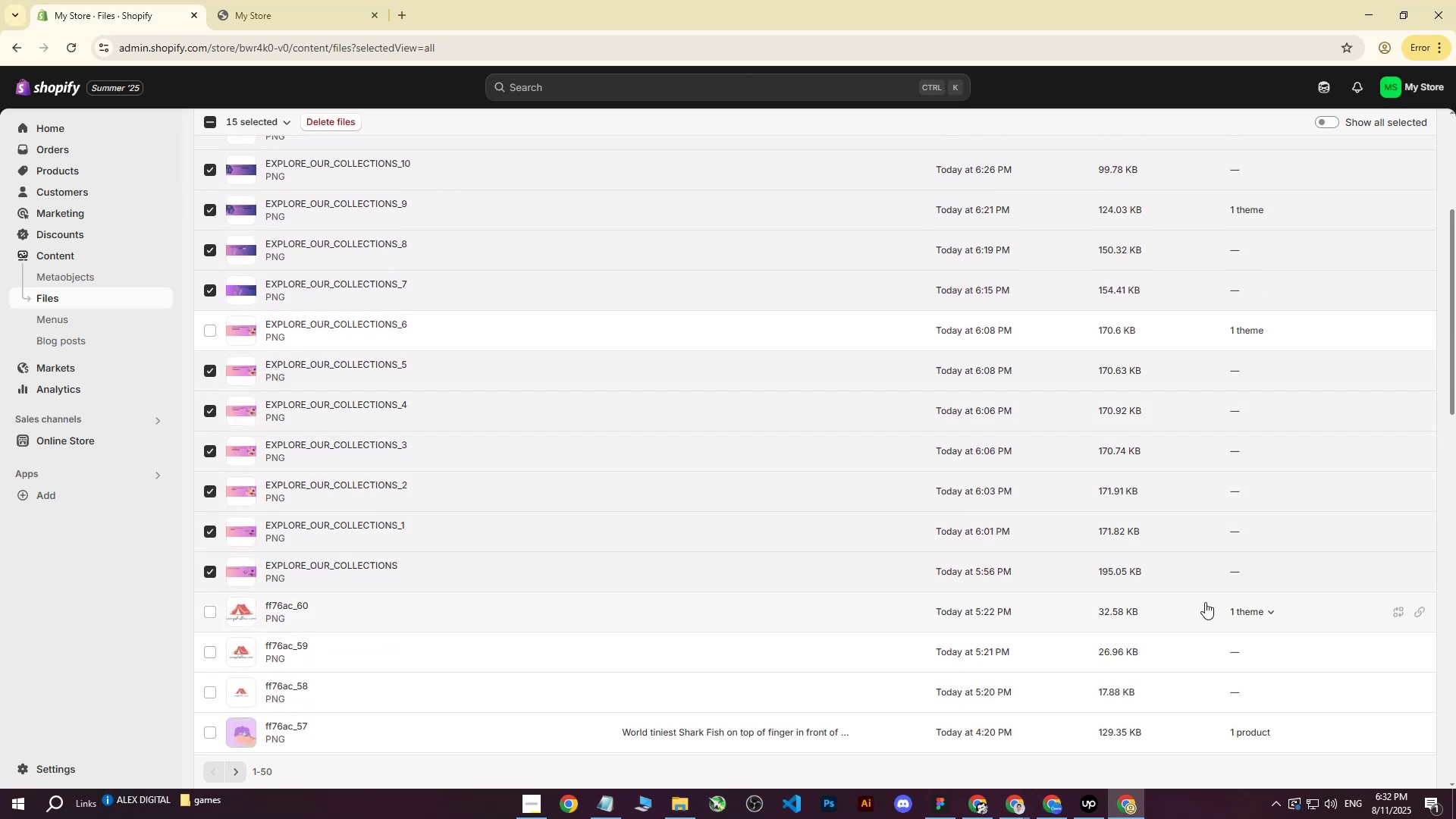 
scroll: coordinate [1053, 290], scroll_direction: up, amount: 9.0
 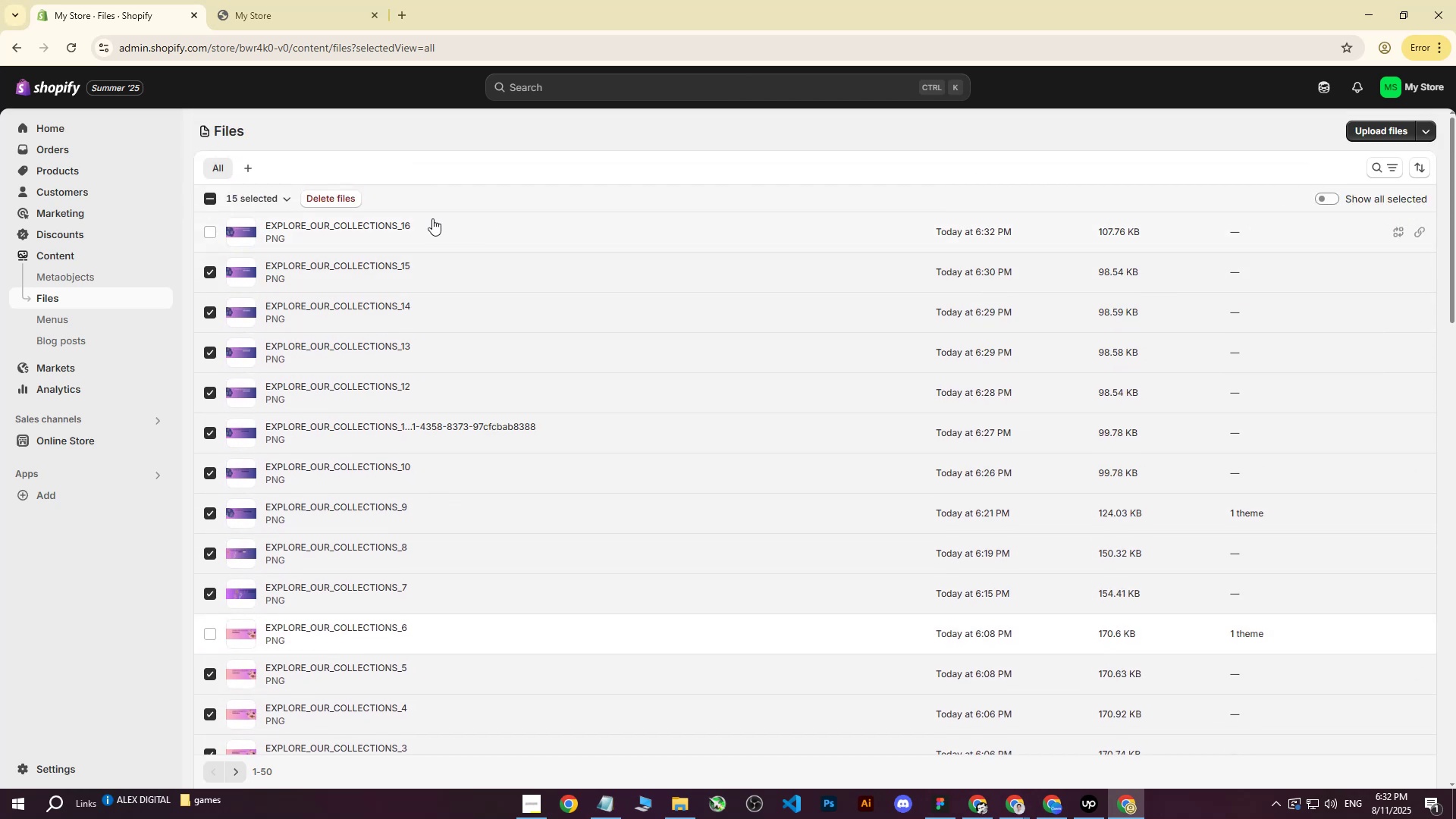 
left_click([329, 199])
 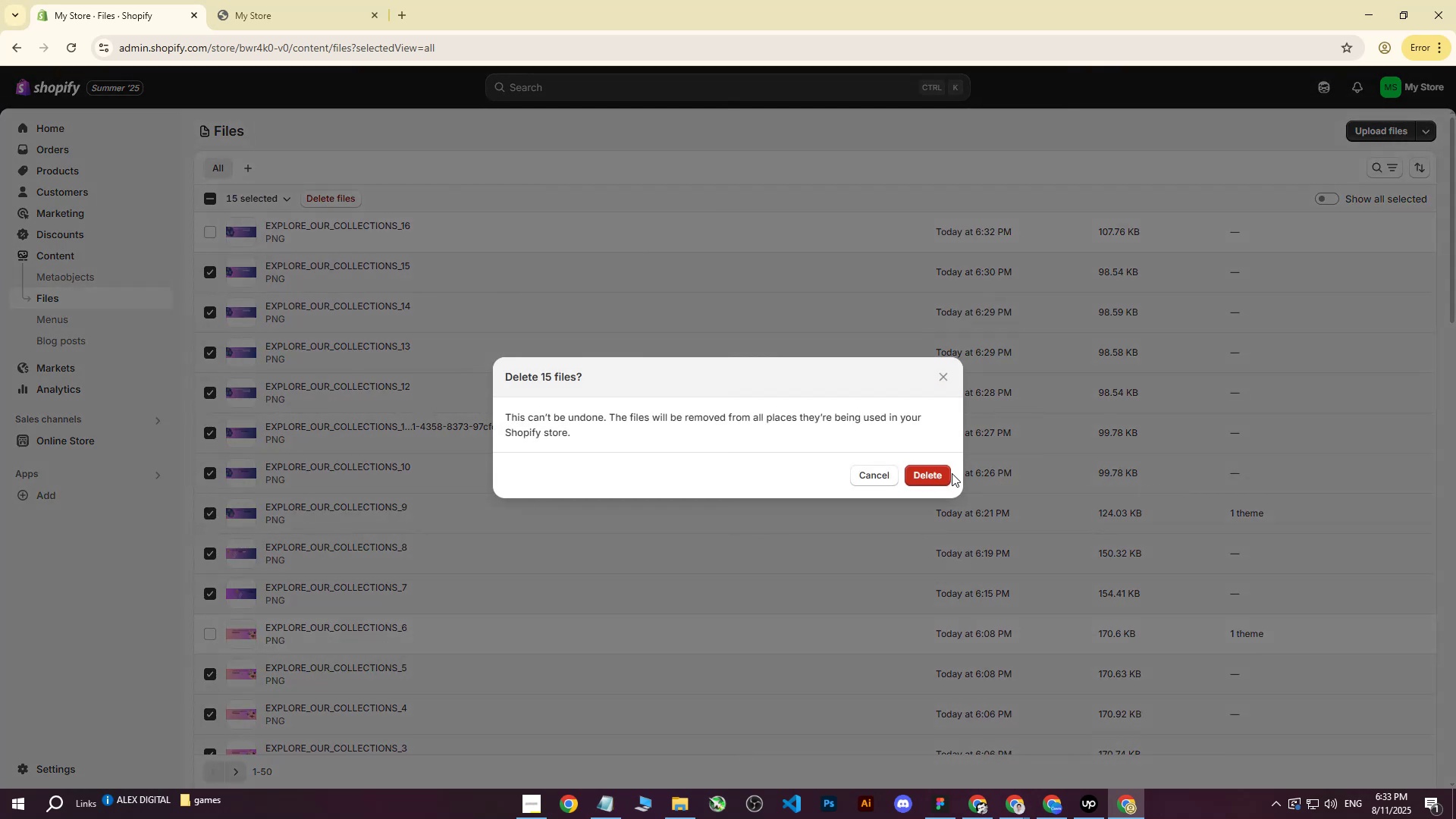 
left_click([940, 473])
 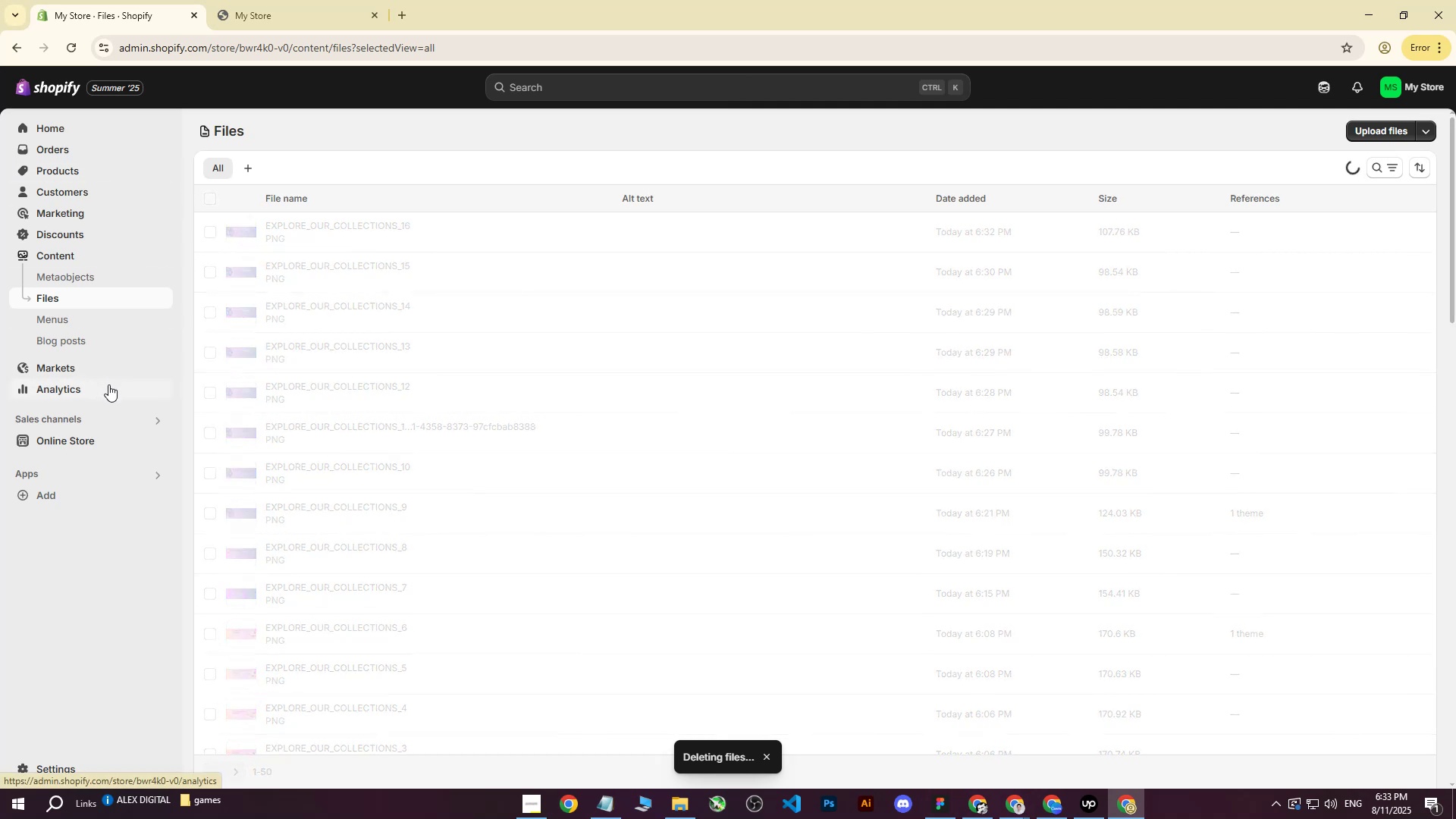 
left_click([84, 444])
 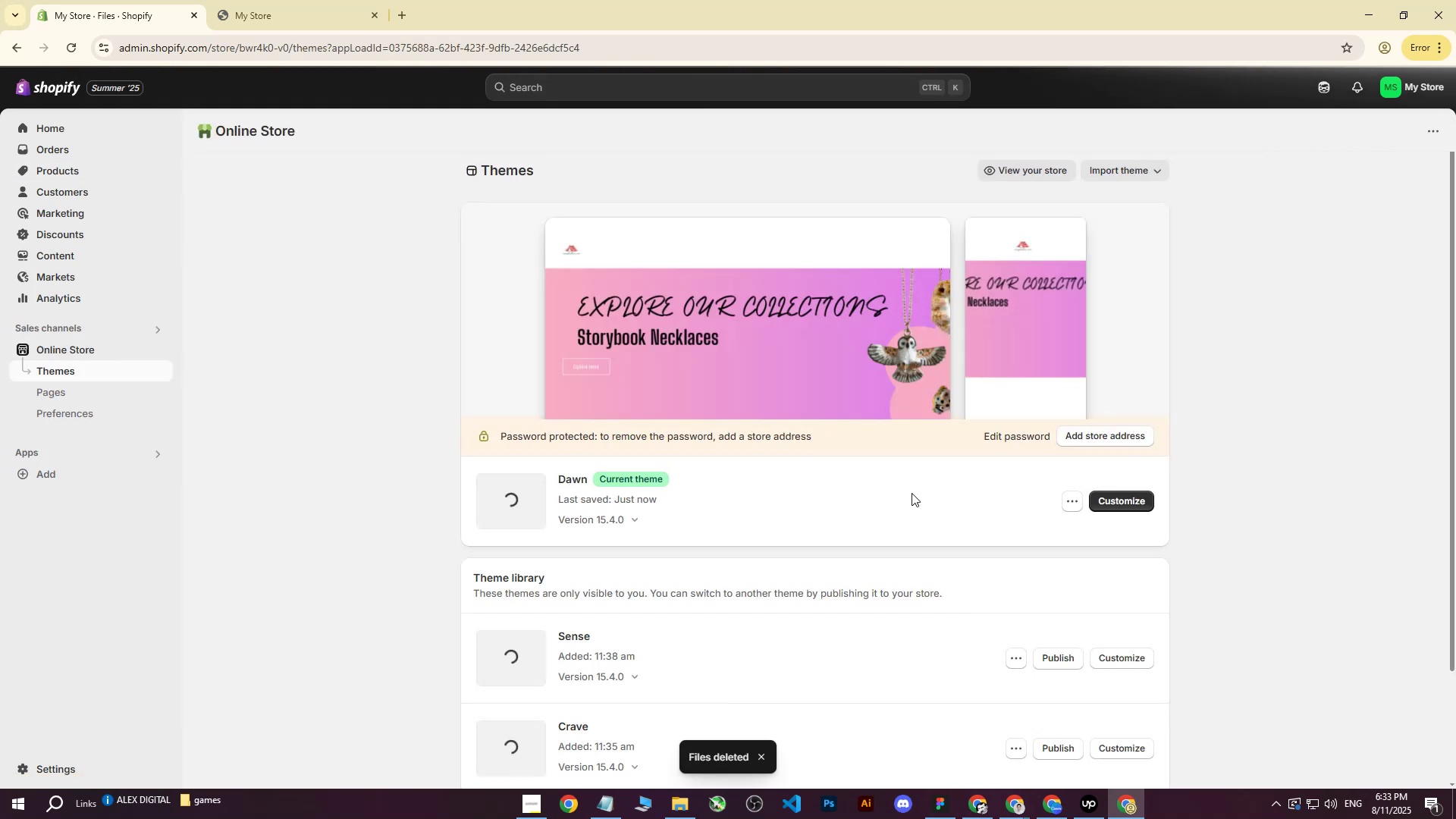 
left_click([1139, 509])
 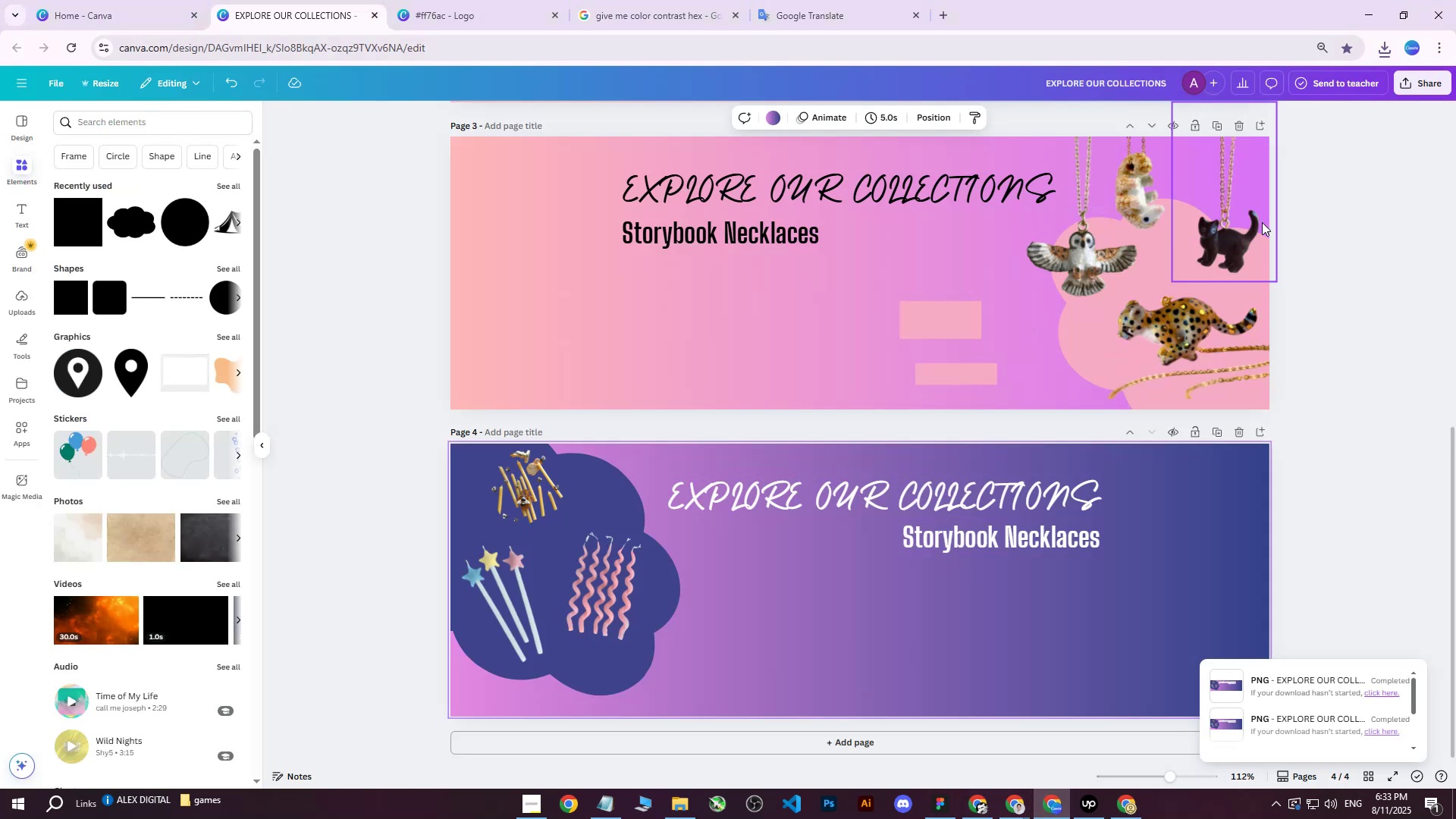 
left_click([1218, 122])
 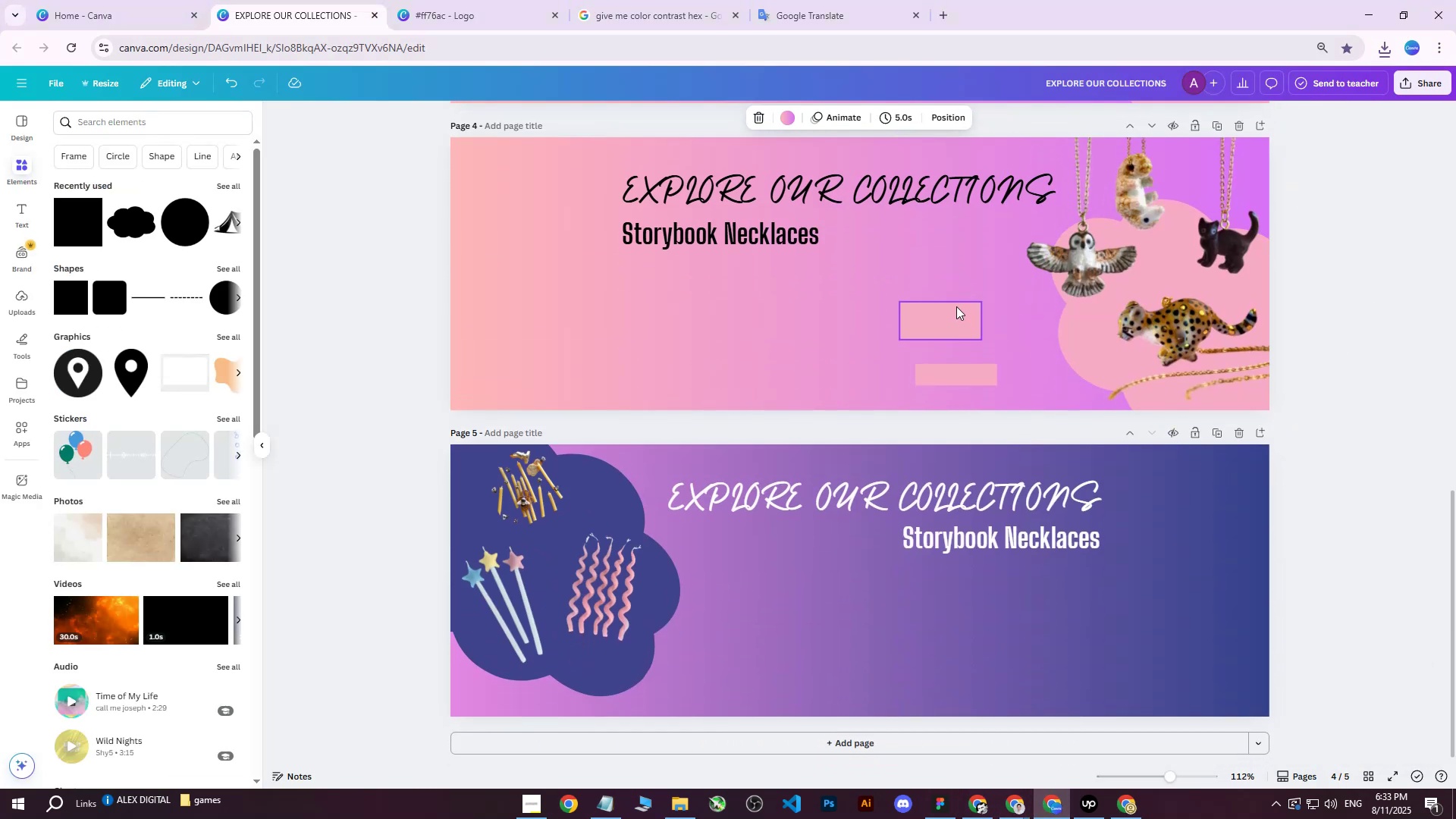 
scroll: coordinate [957, 322], scroll_direction: up, amount: 2.0
 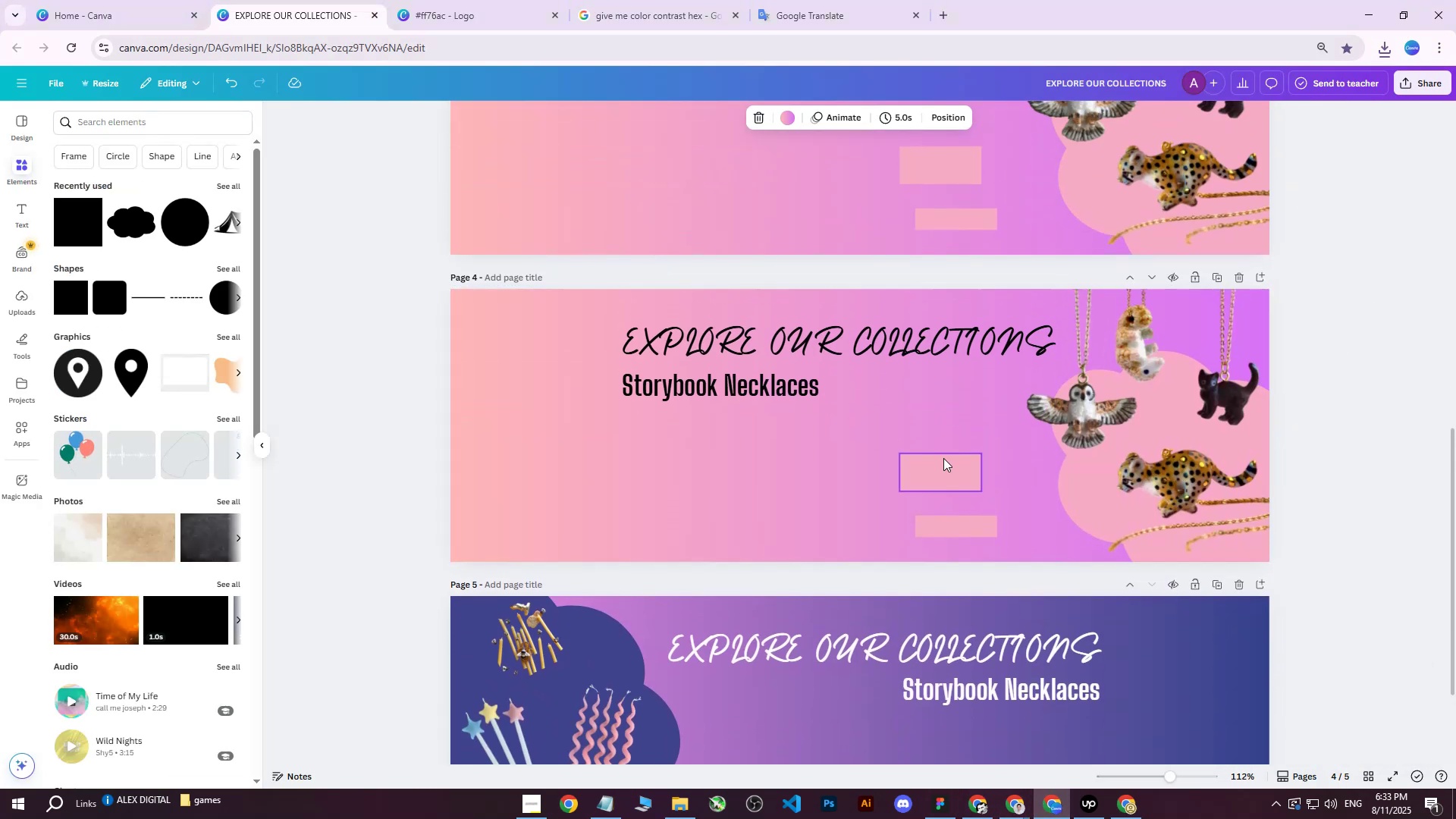 
left_click([943, 460])
 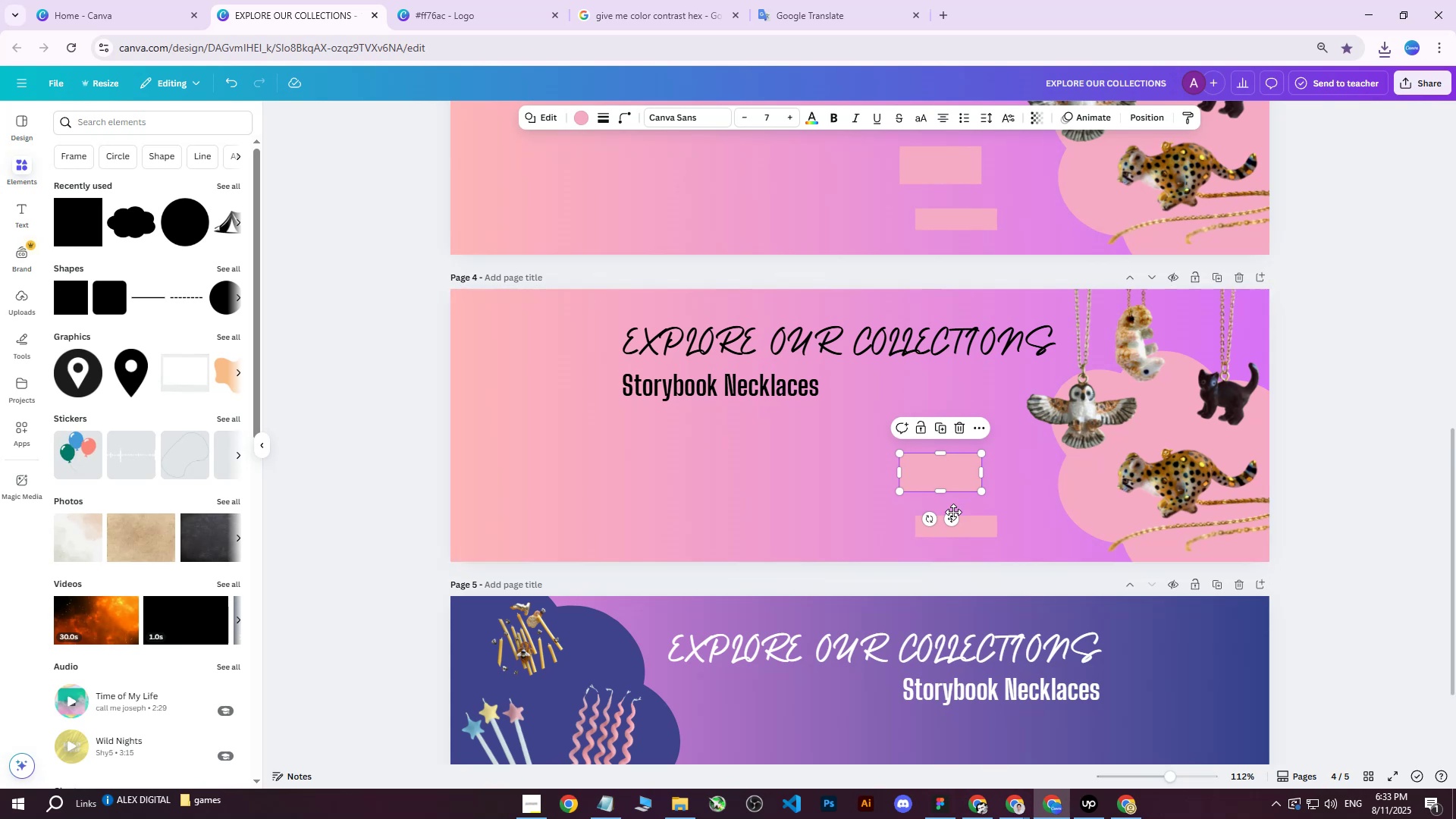 
key(Delete)
 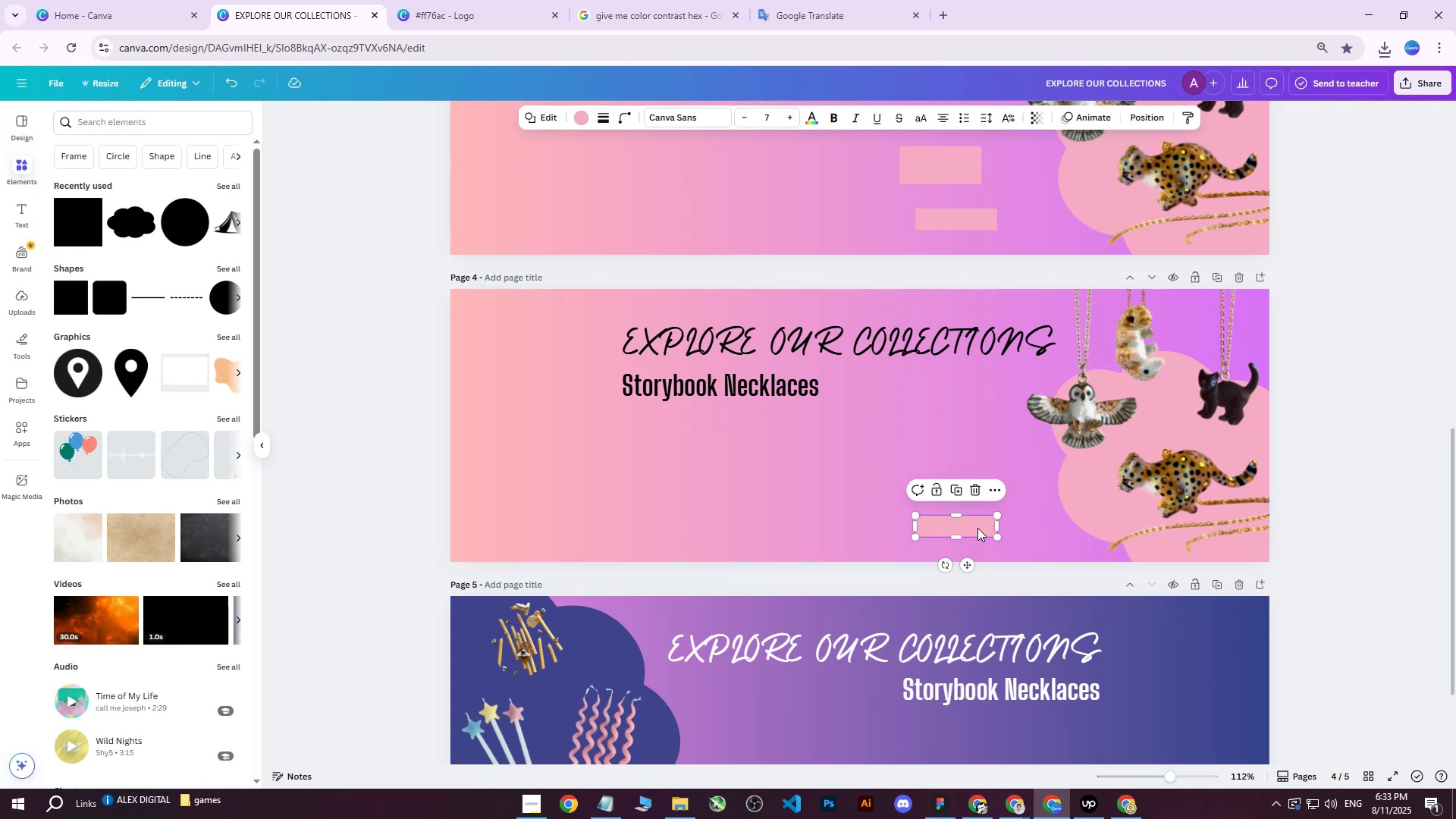 
key(Delete)
 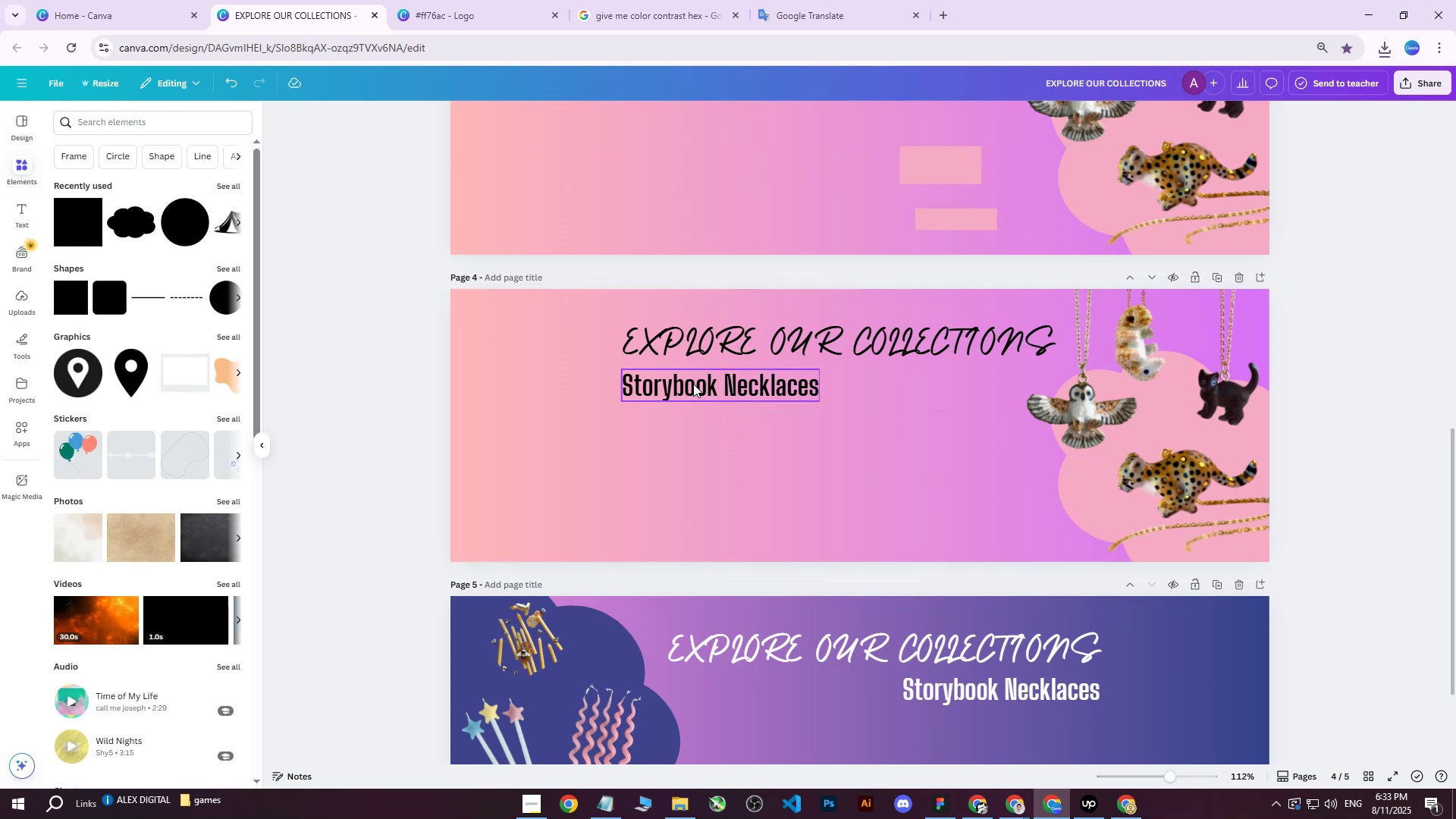 
left_click([693, 384])
 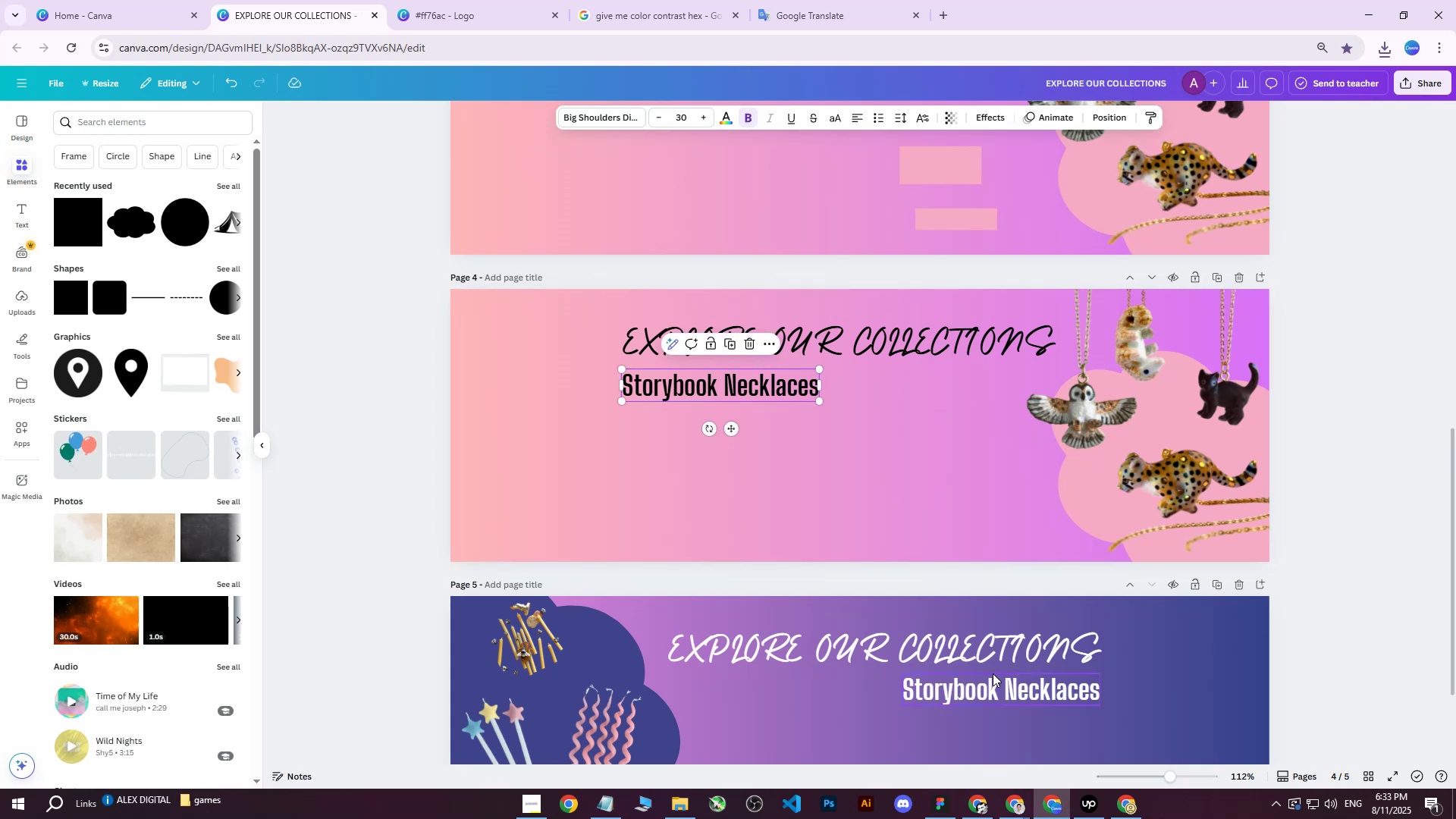 
left_click([965, 676])
 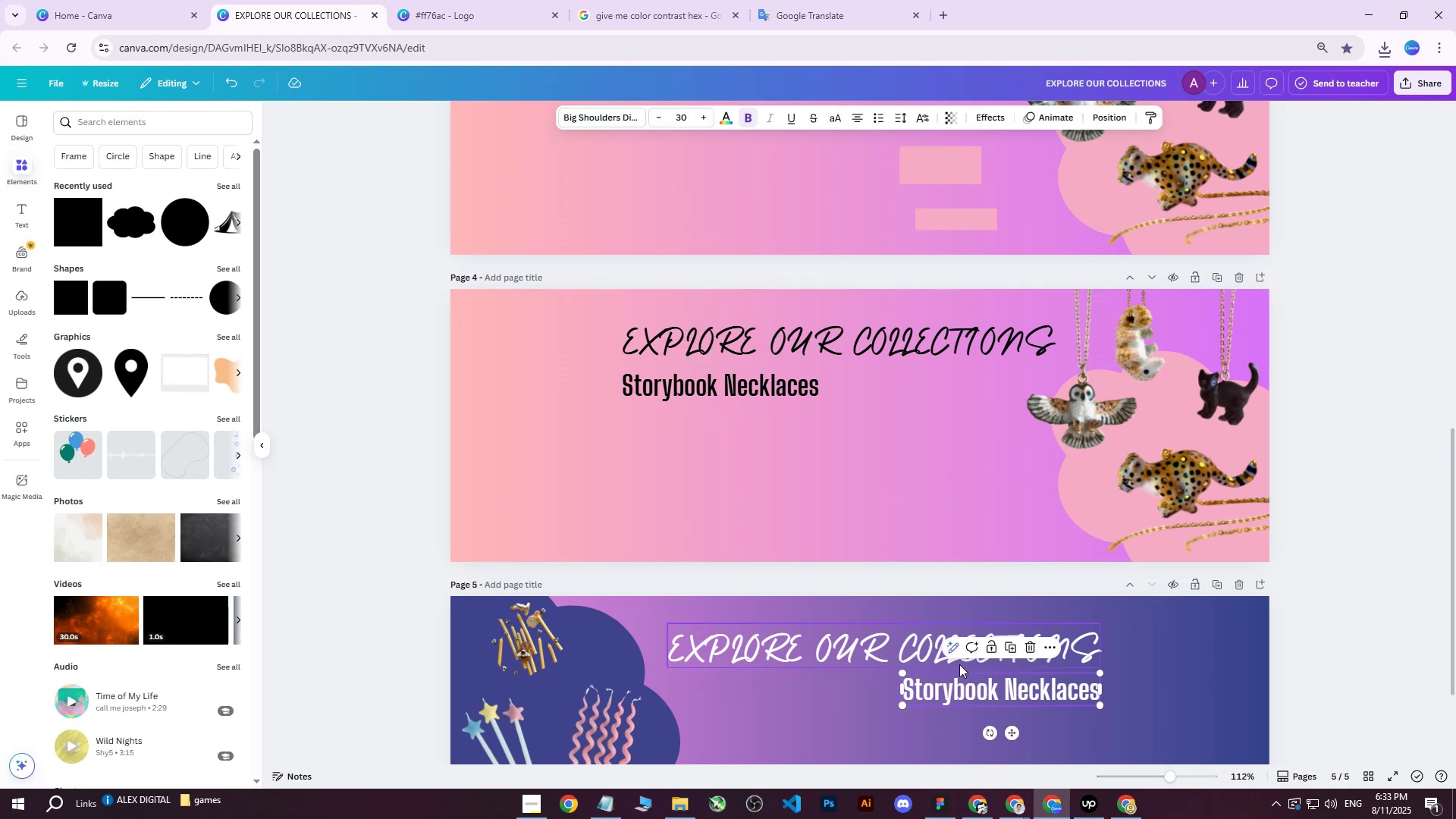 
scroll: coordinate [959, 664], scroll_direction: down, amount: 4.0
 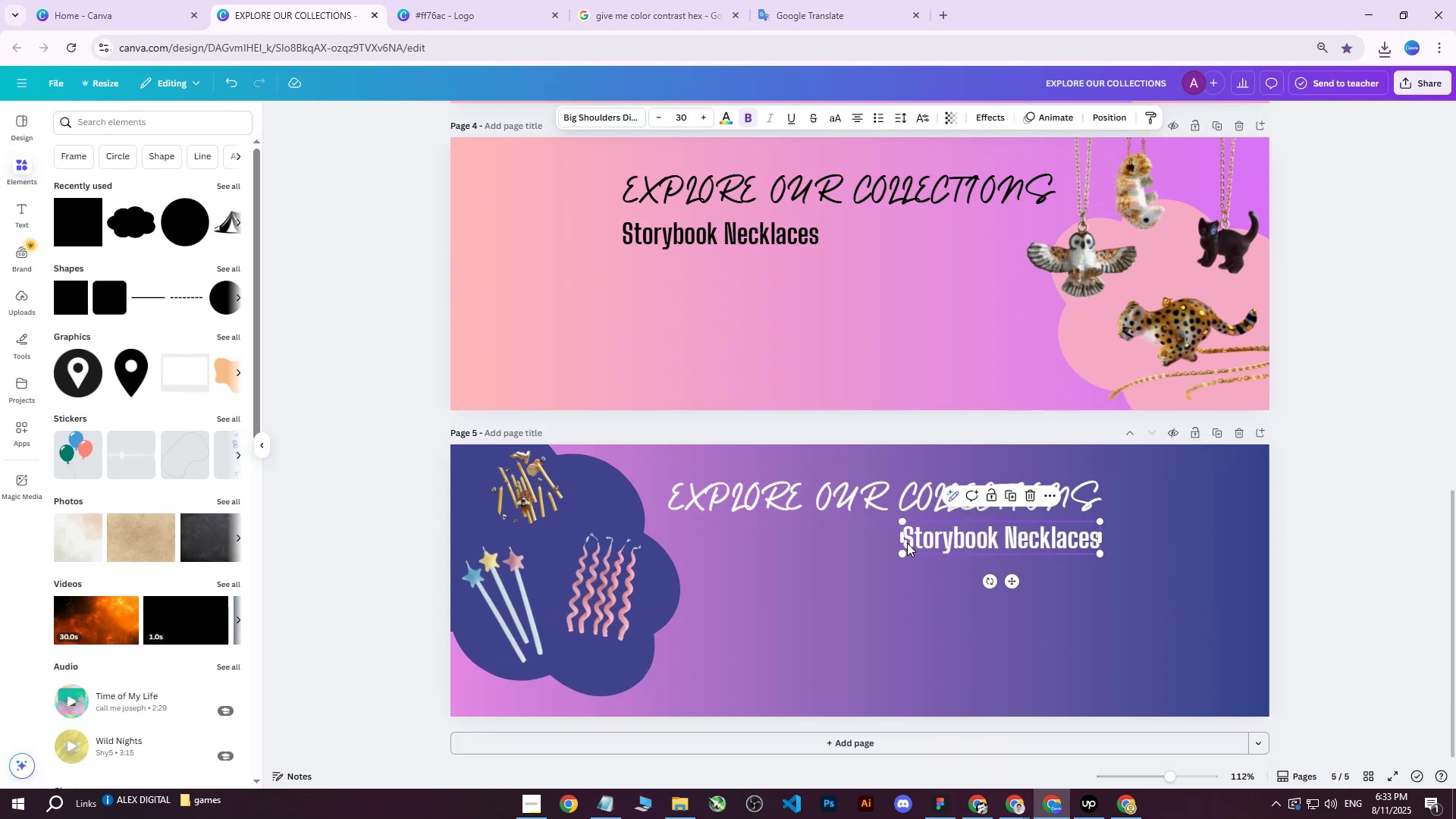 
double_click([907, 543])
 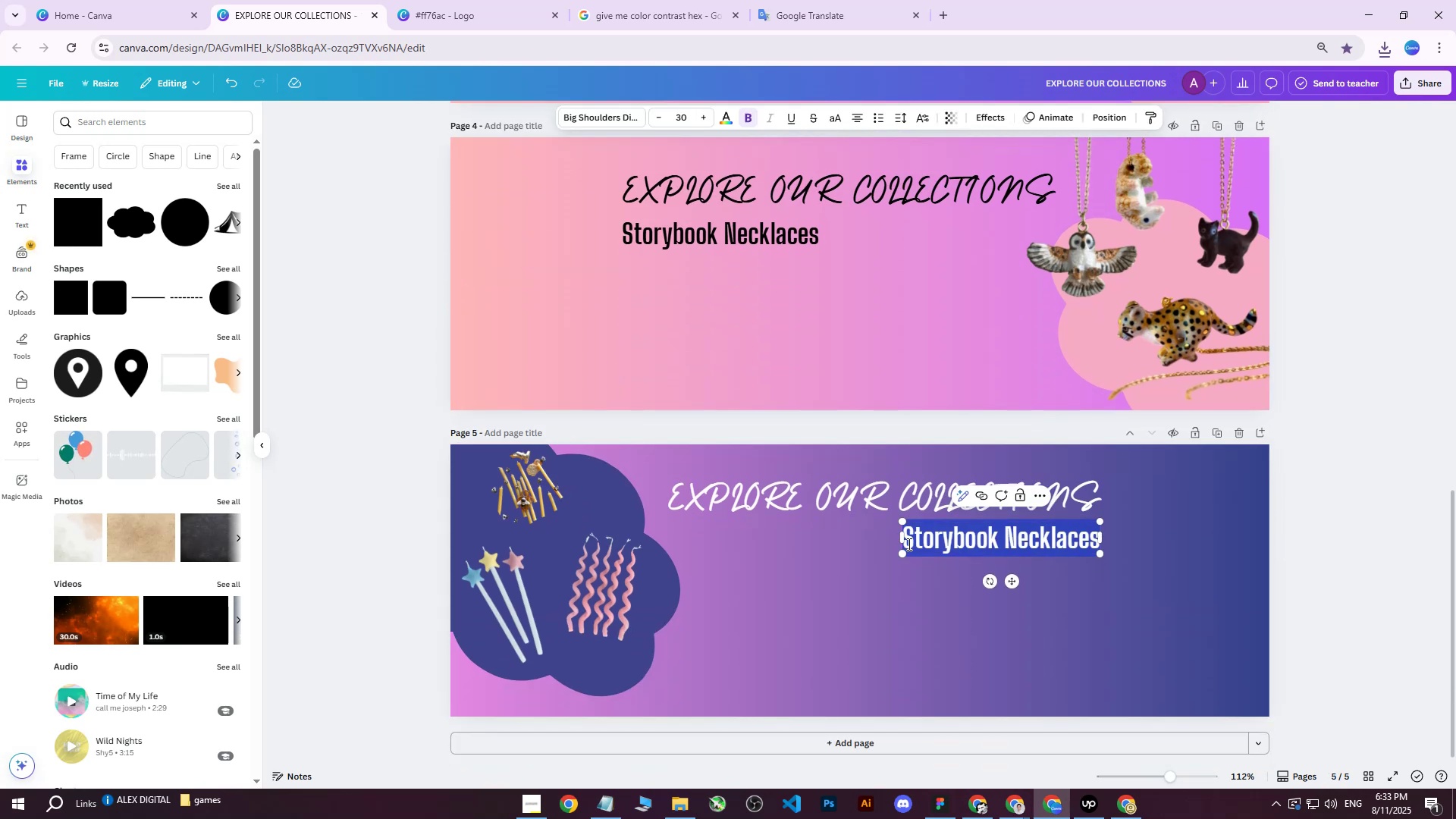 
triple_click([908, 544])
 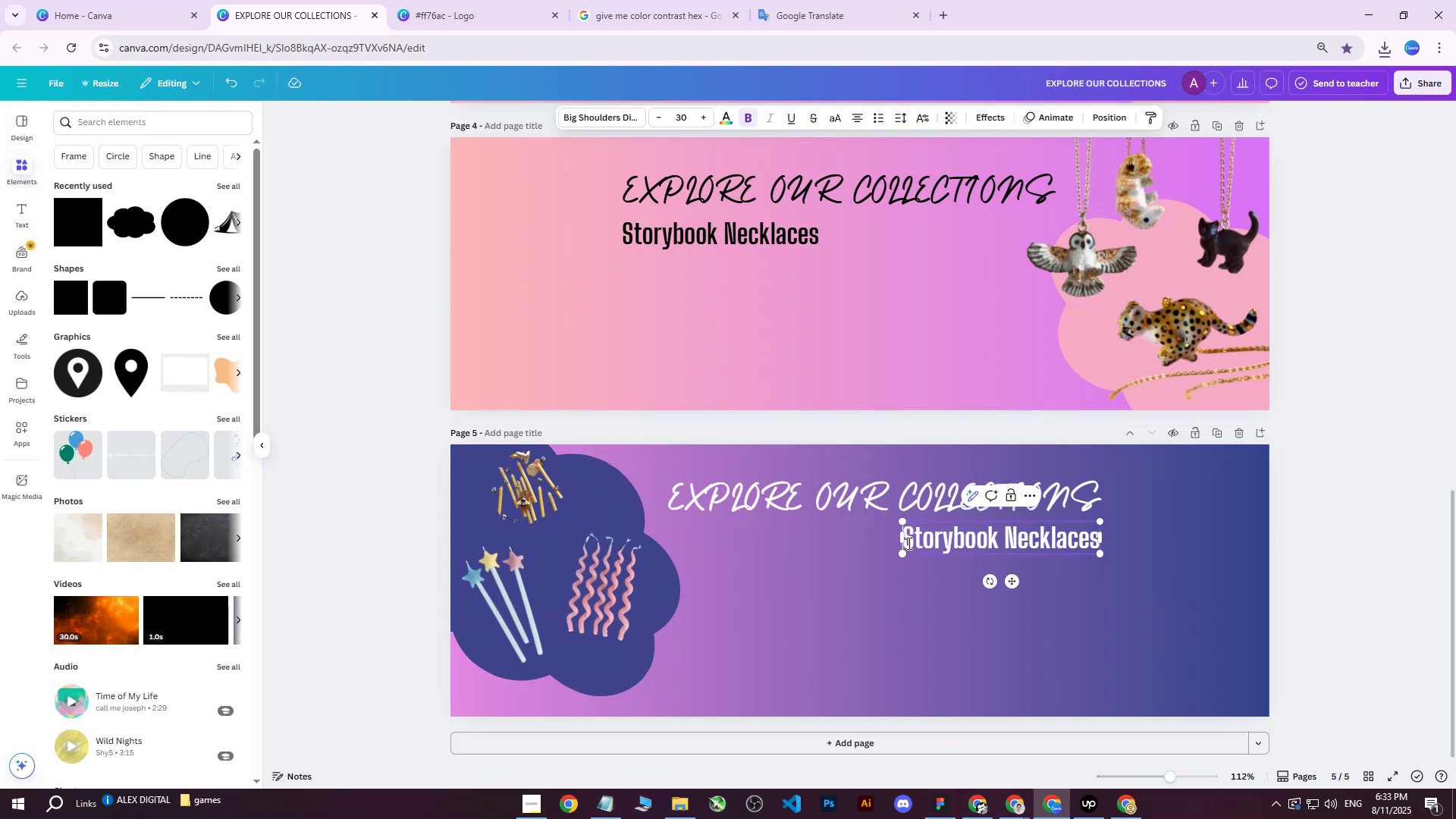 
left_click_drag(start_coordinate=[908, 542], to_coordinate=[1090, 537])
 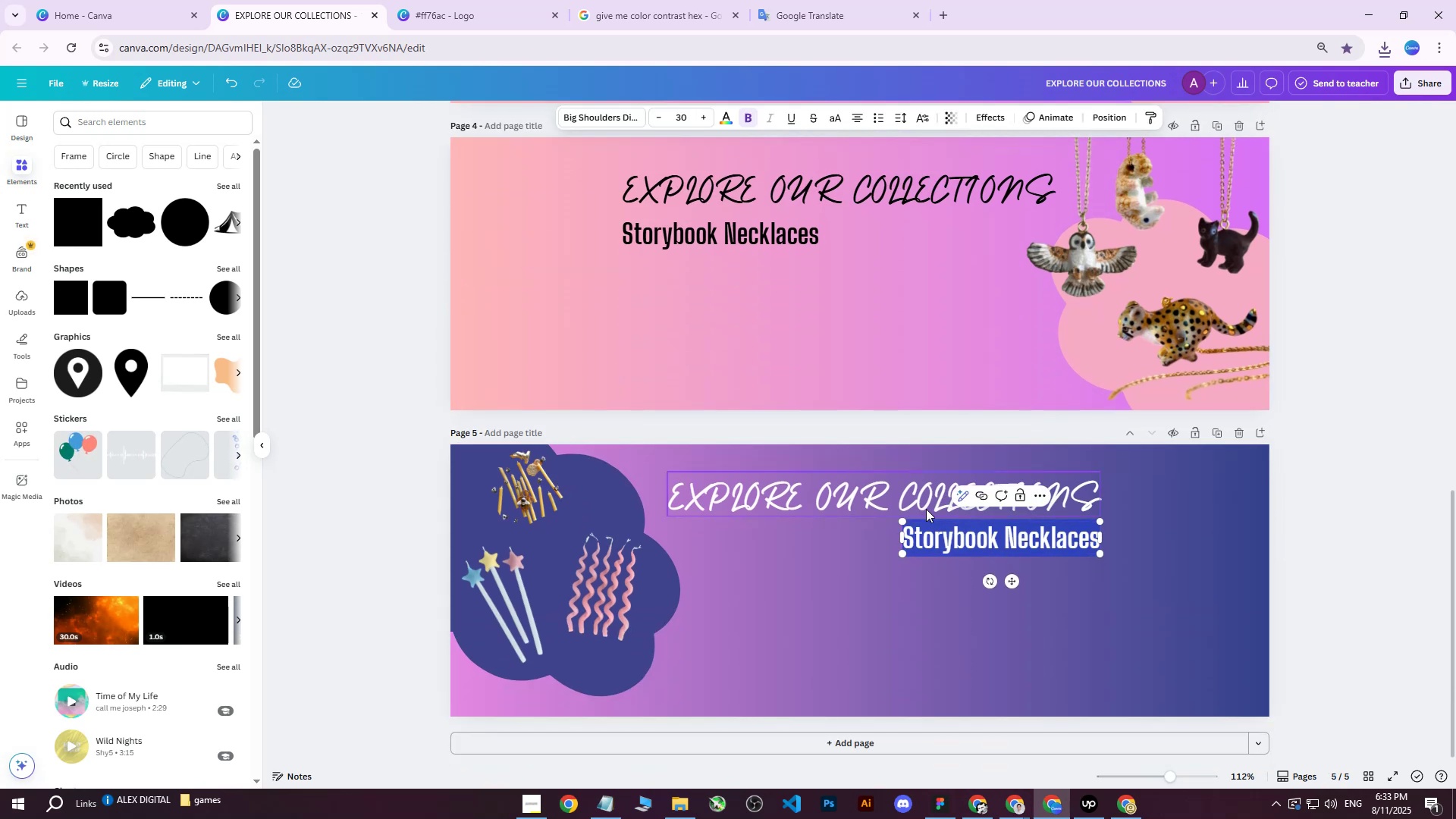 
type(S;e)
key(Backspace)
type(pe)
key(Backspace)
key(Backspace)
type(p)
key(Backspace)
key(Backspace)
type(pecial candels)
 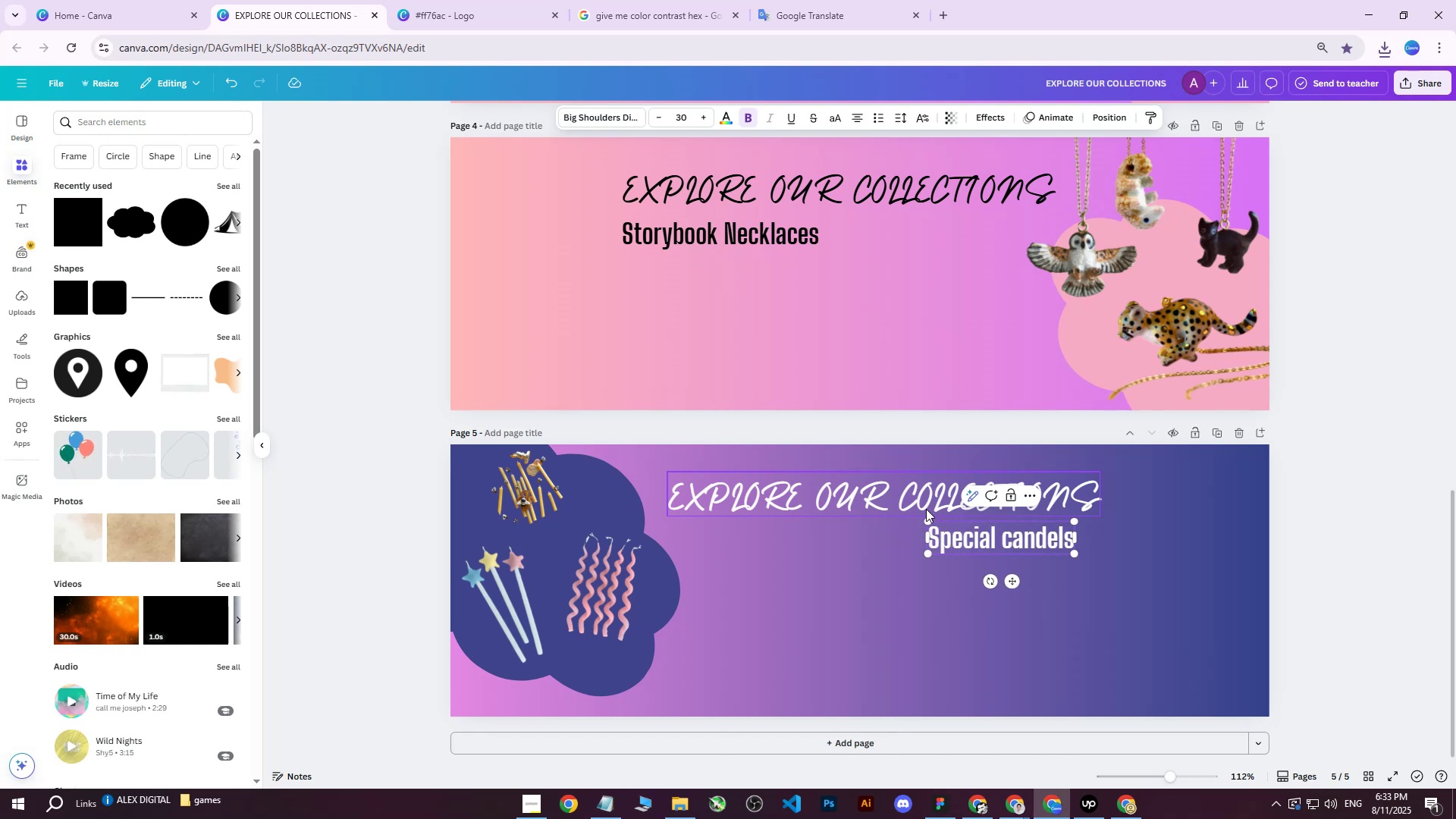 
left_click([1057, 586])
 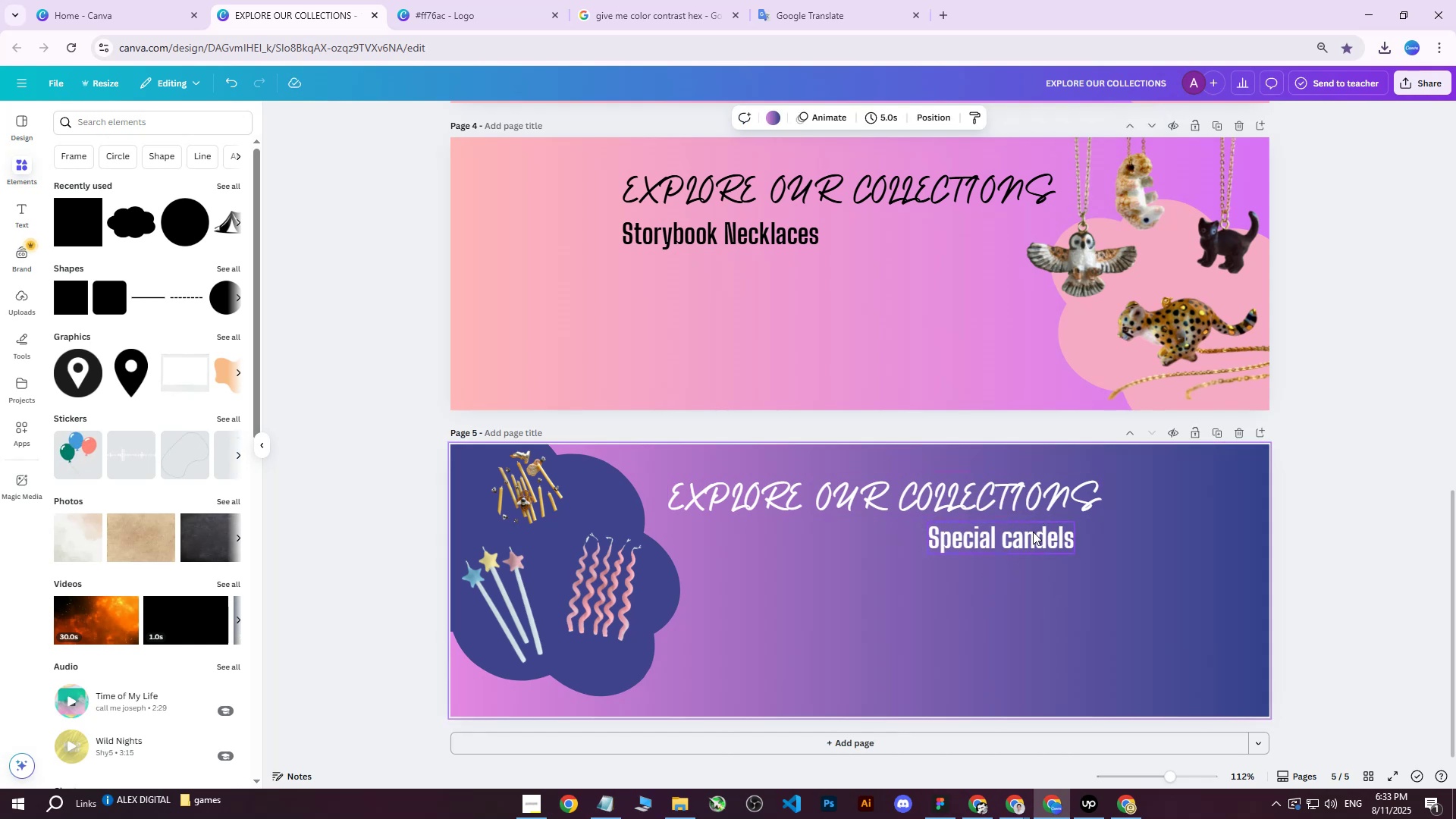 
left_click_drag(start_coordinate=[1032, 535], to_coordinate=[1057, 535])
 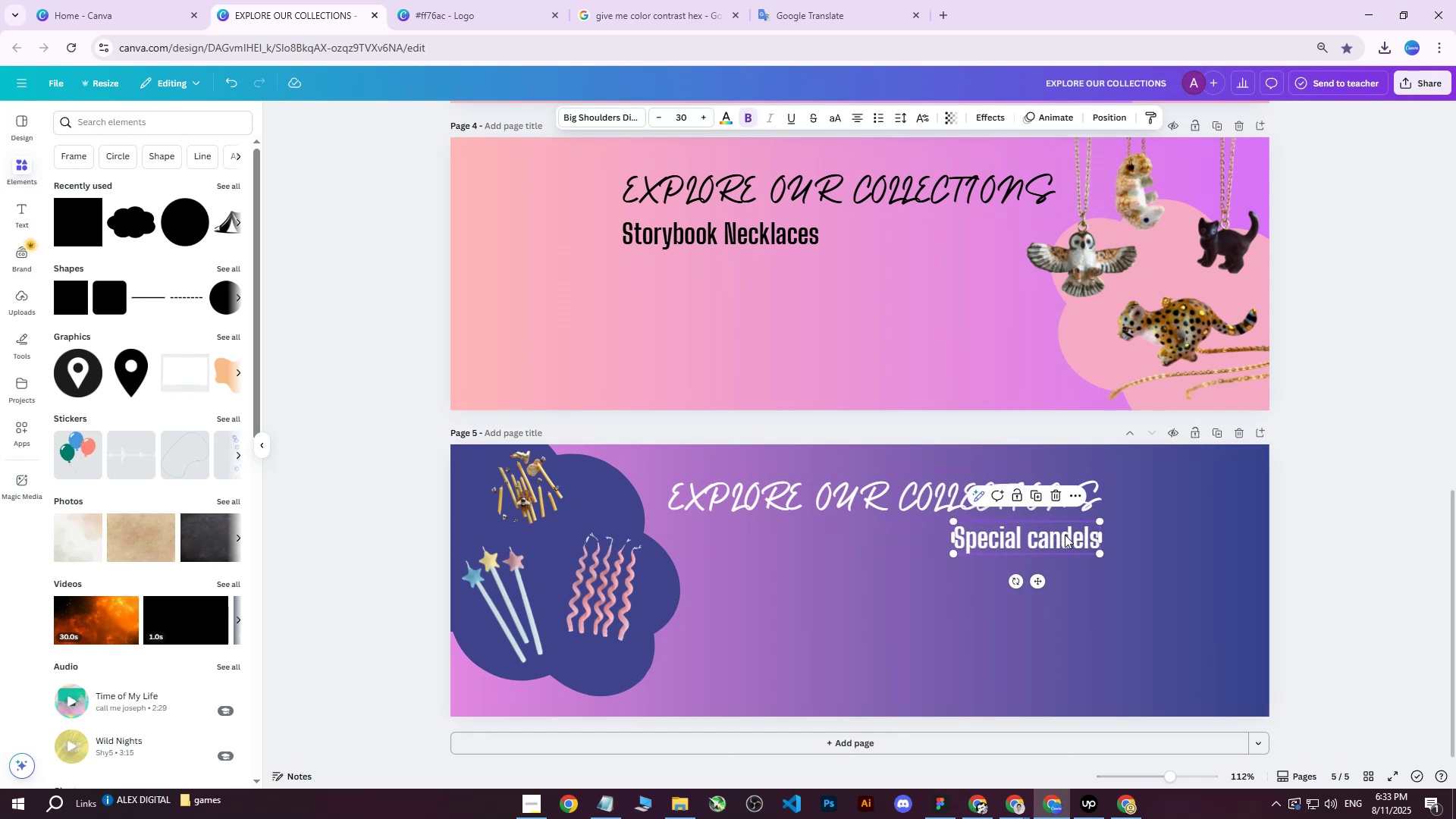 
key(Control+Z)
 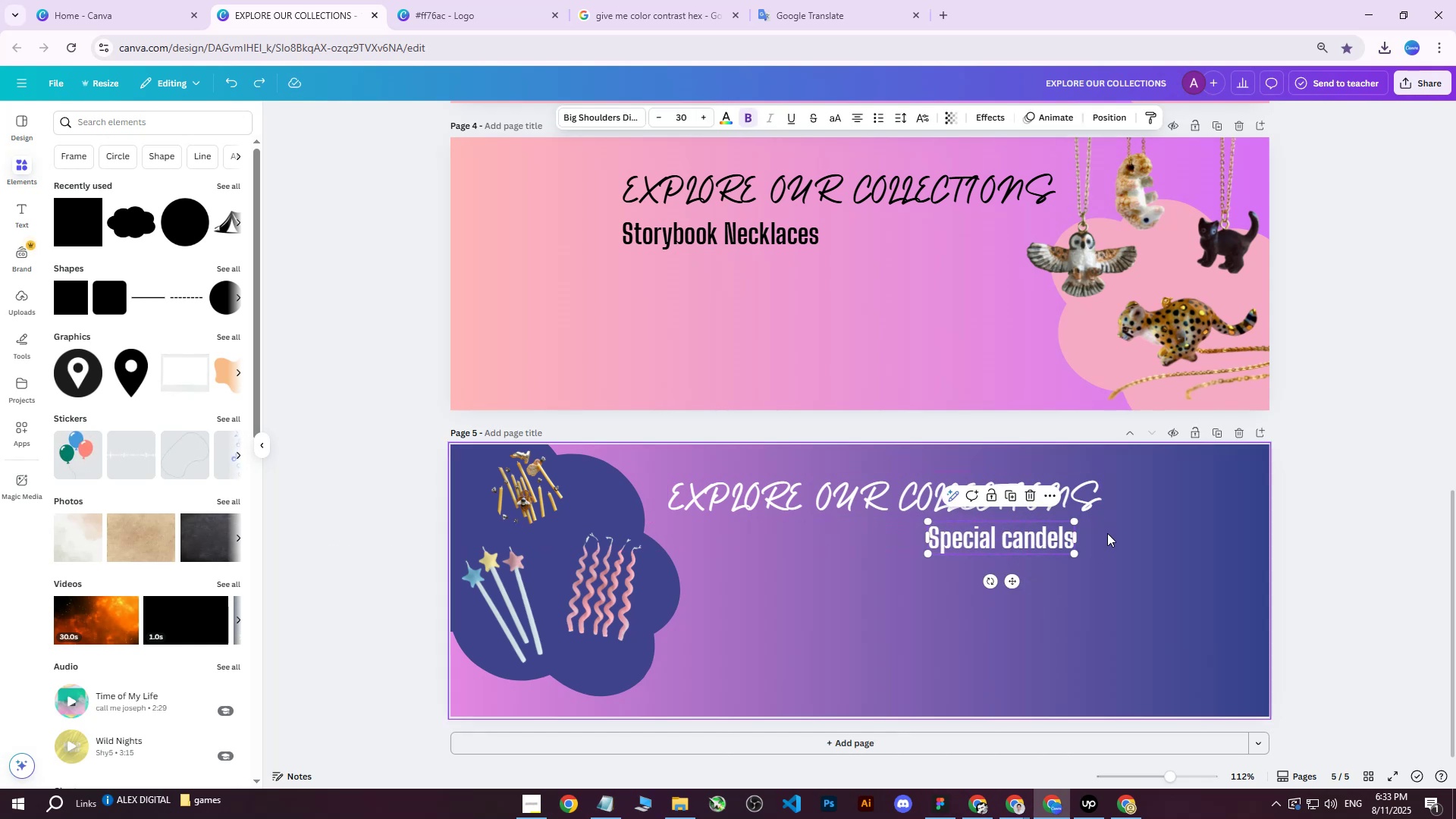 
hold_key(key=ArrowRight, duration=1.54)
 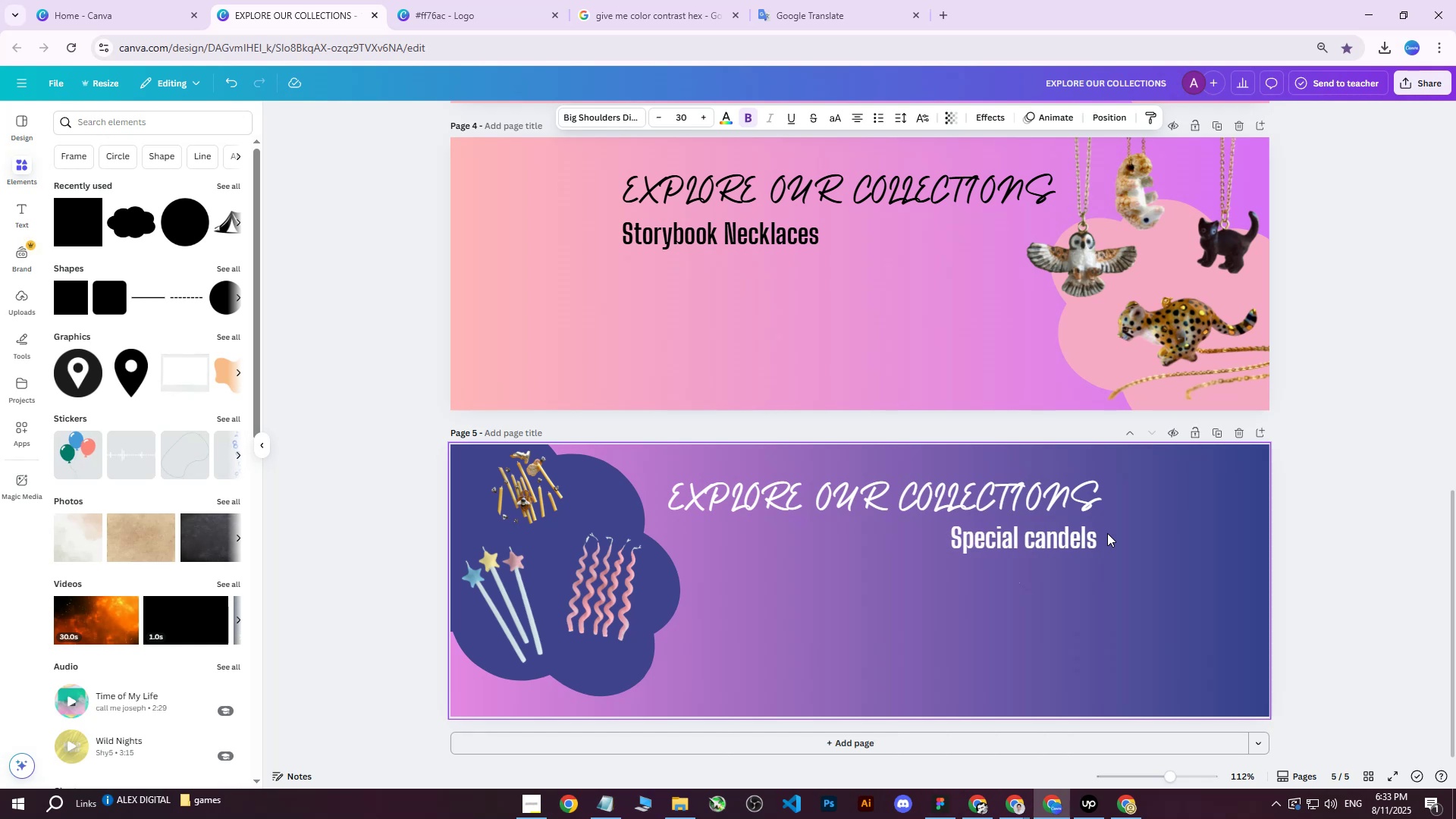 
key(ArrowRight)
 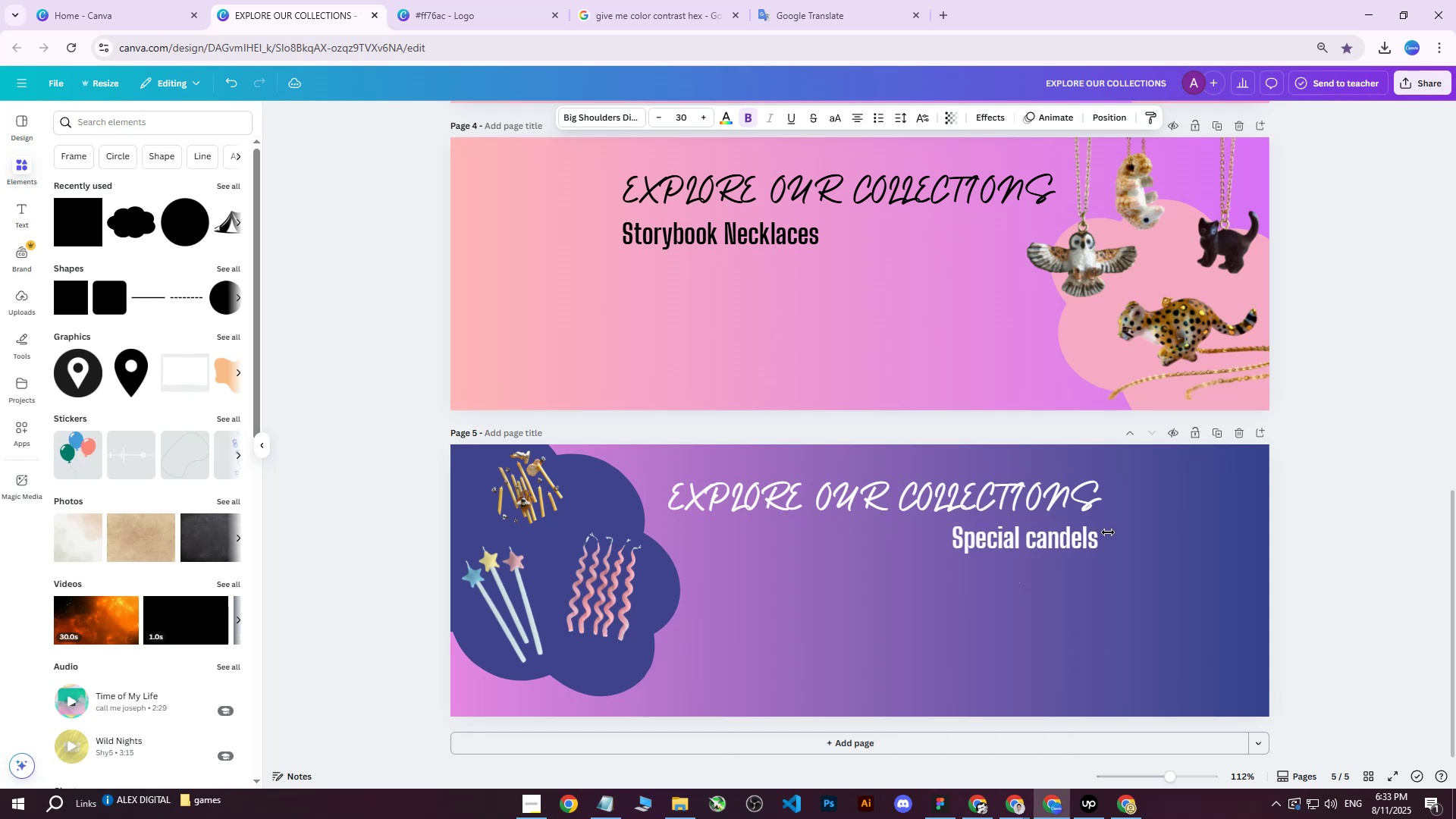 
key(ArrowRight)
 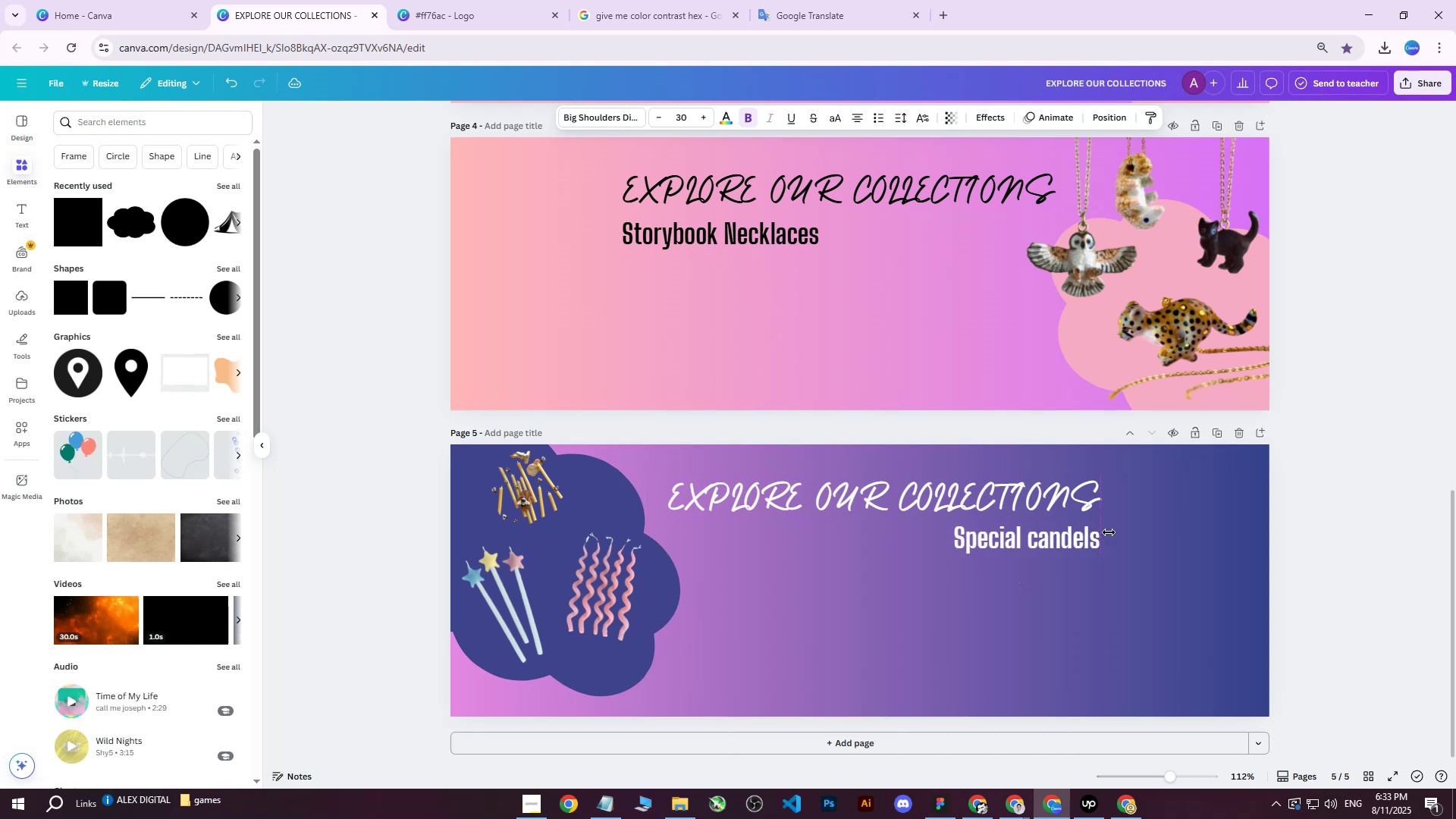 
key(ArrowRight)
 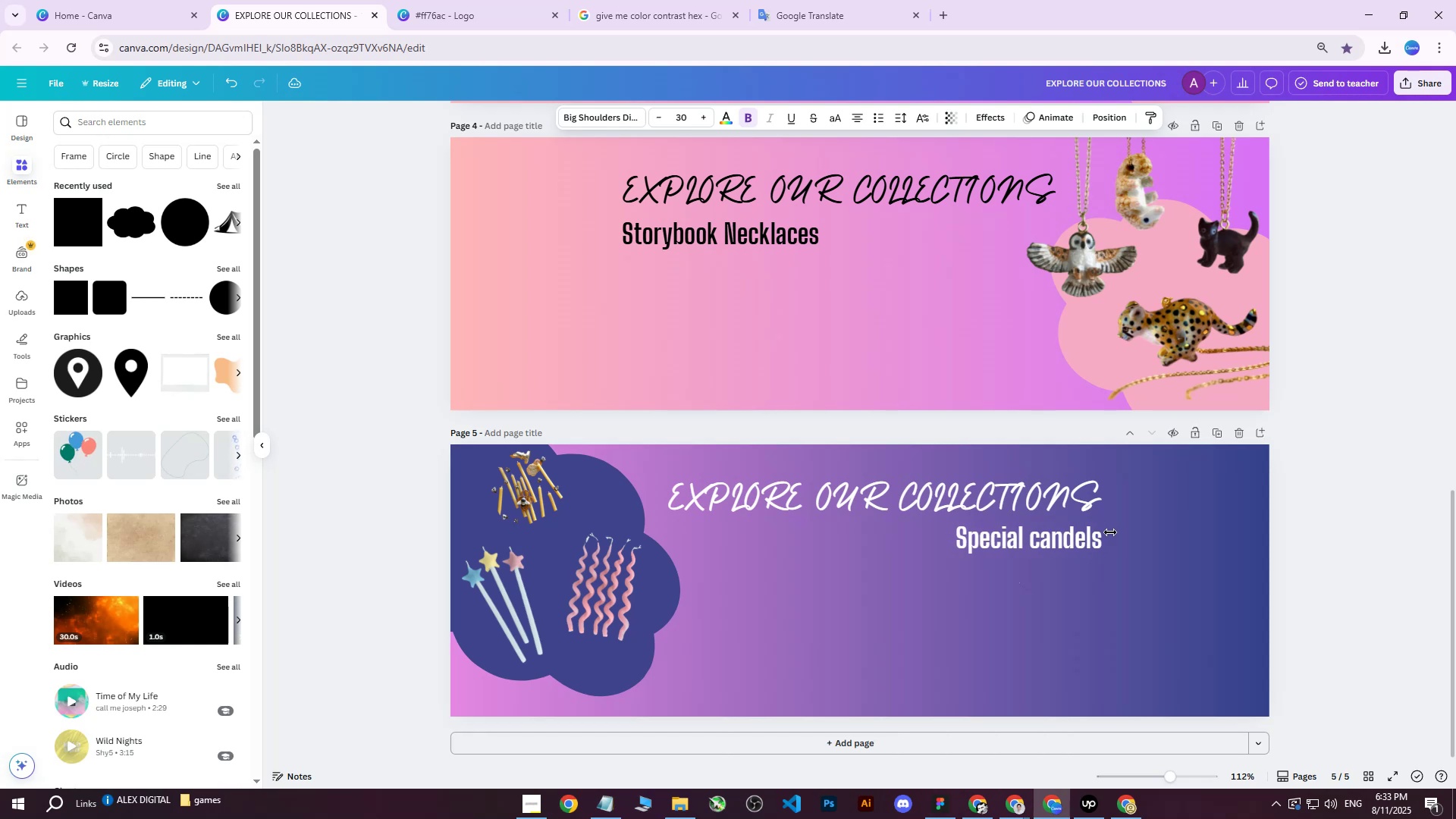 
key(ArrowRight)
 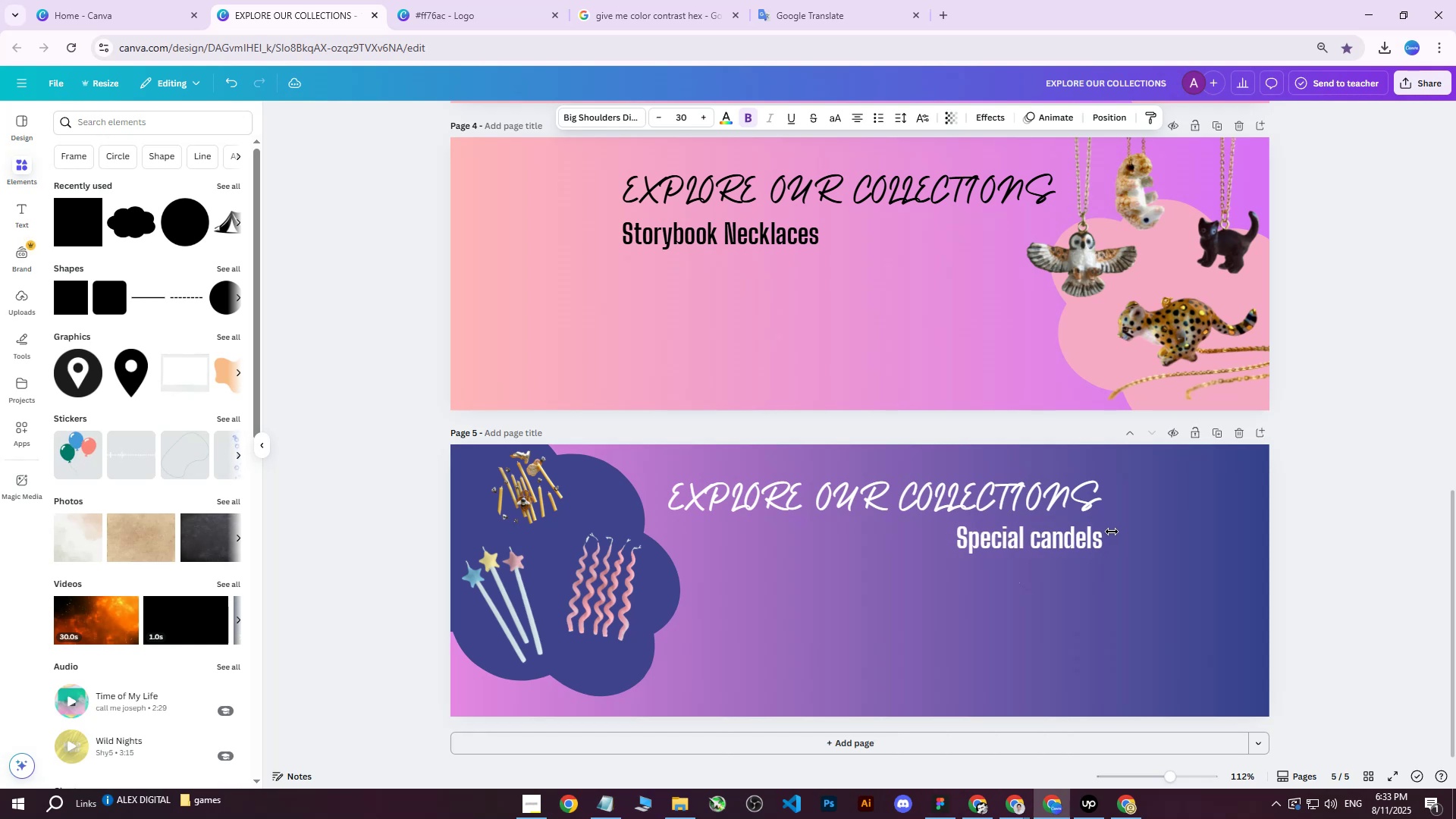 
key(ArrowRight)
 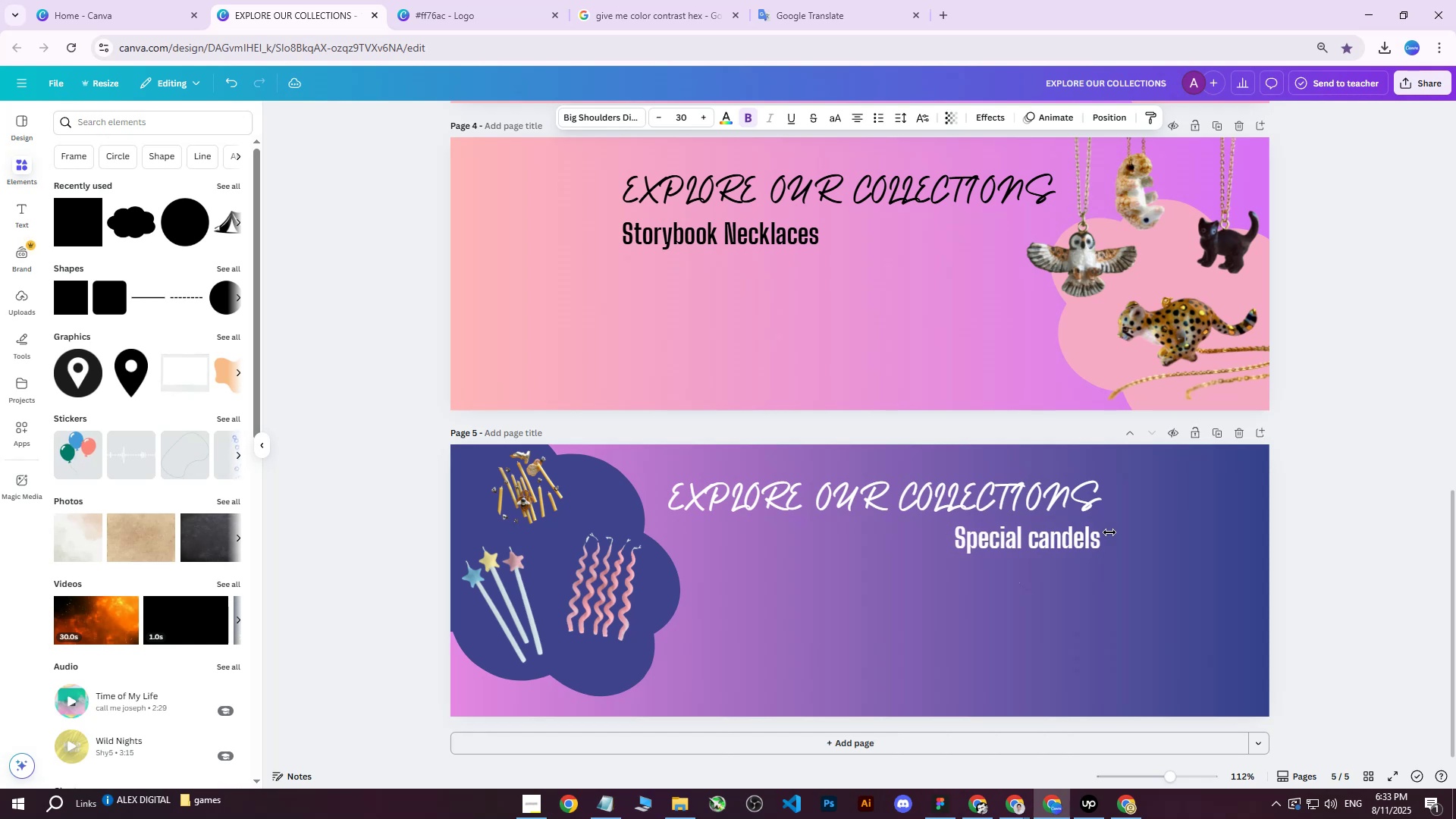 
key(ArrowRight)
 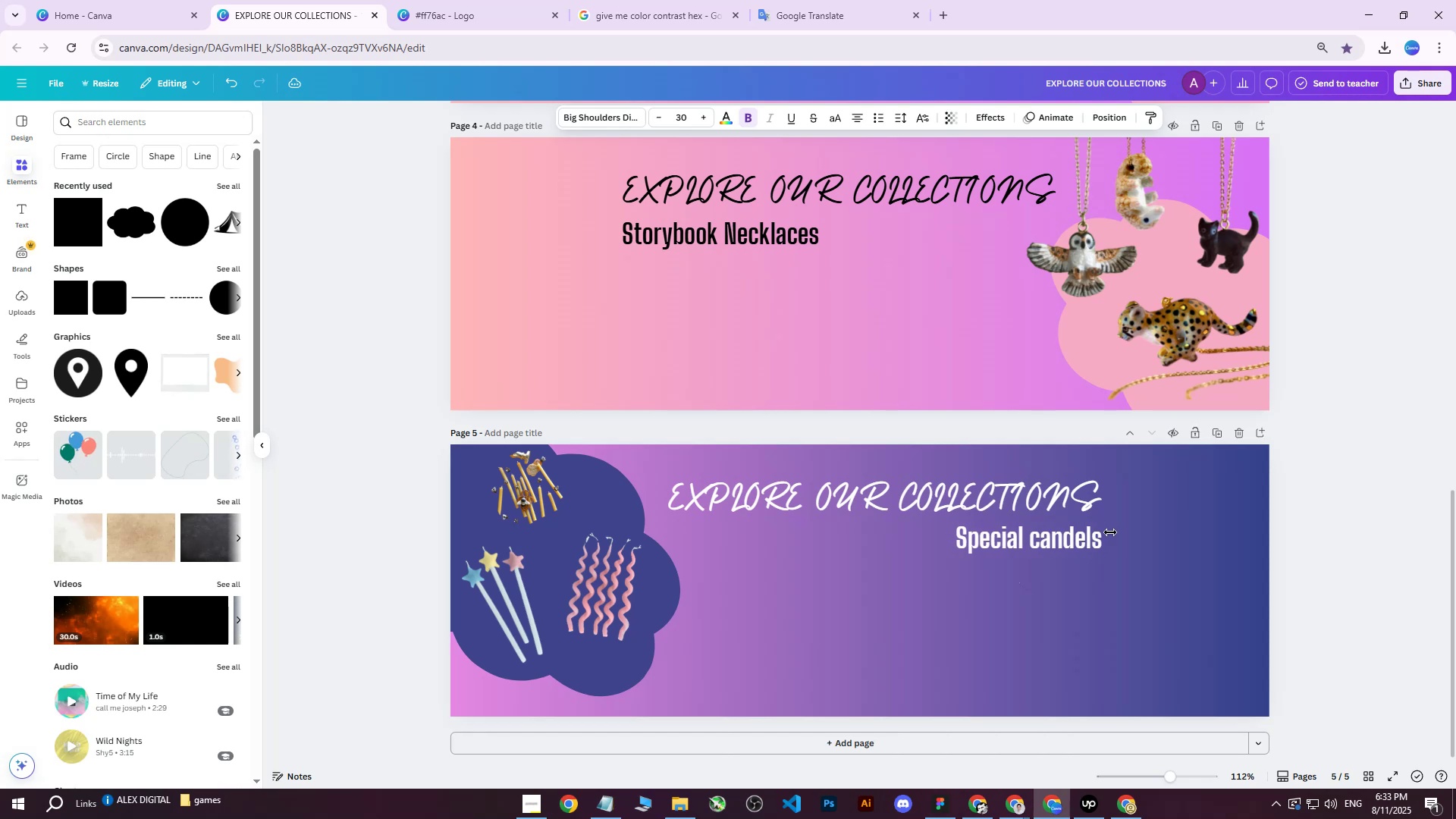 
key(ArrowRight)
 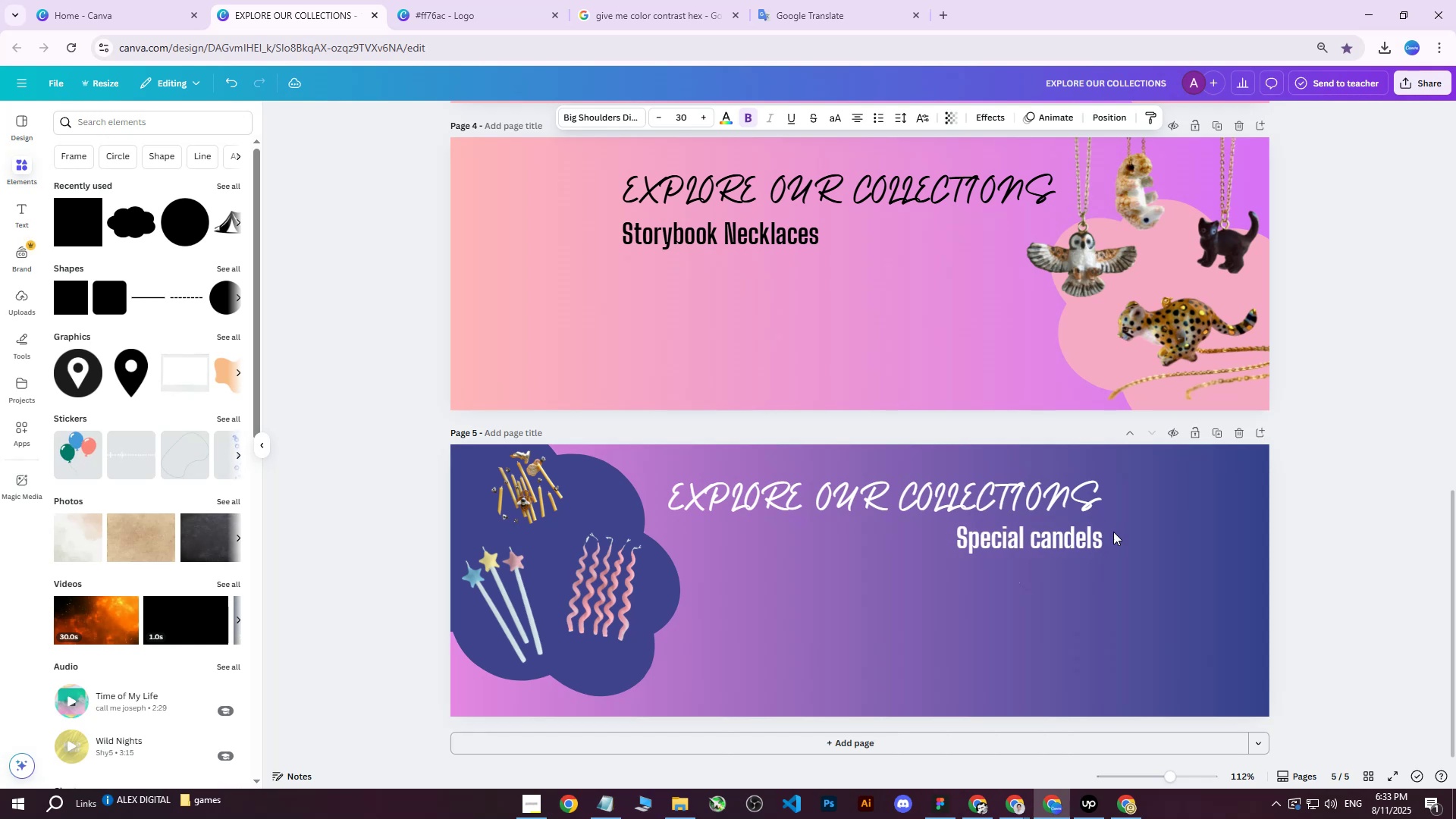 
key(ArrowRight)
 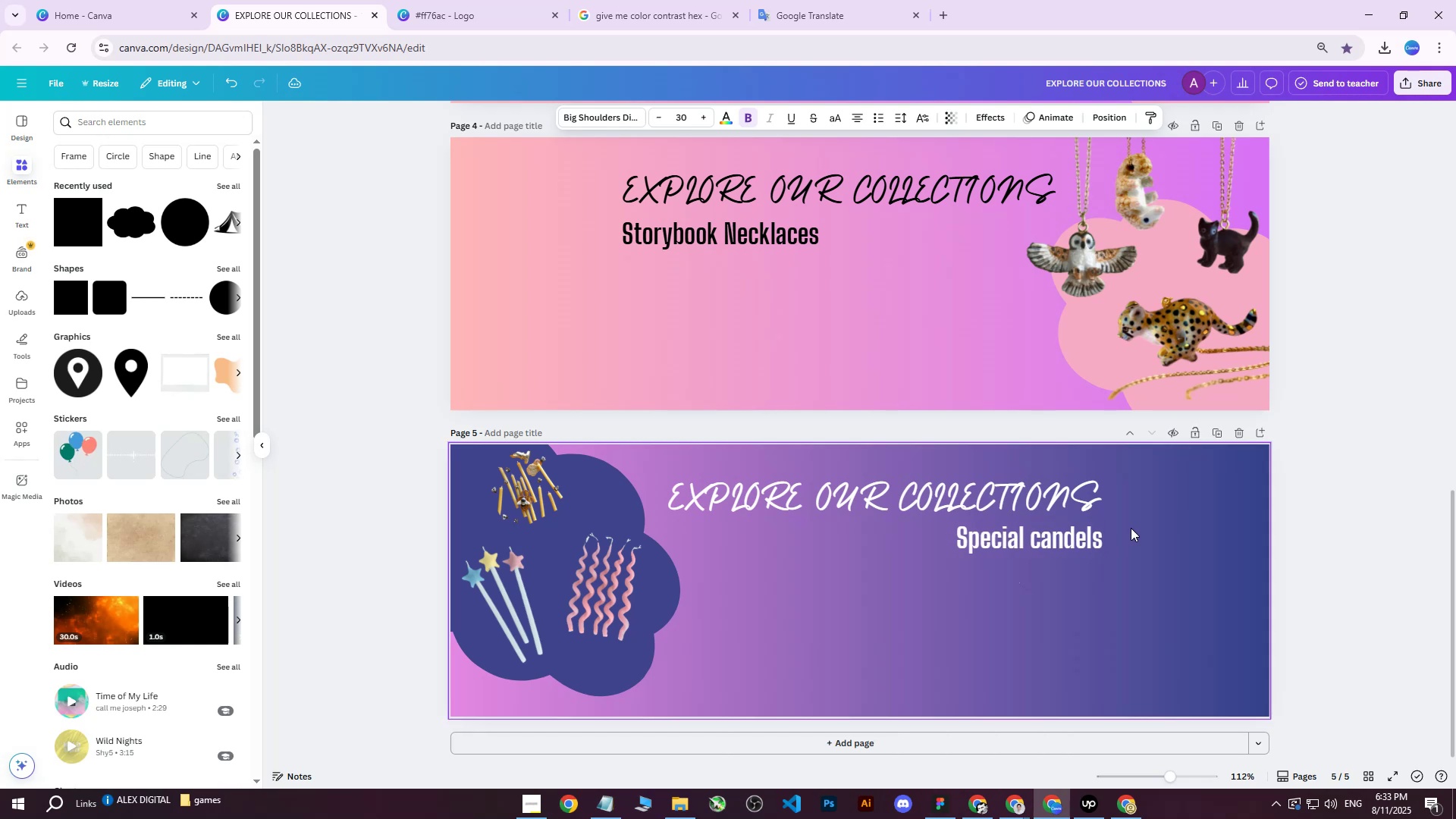 
key(ArrowLeft)
 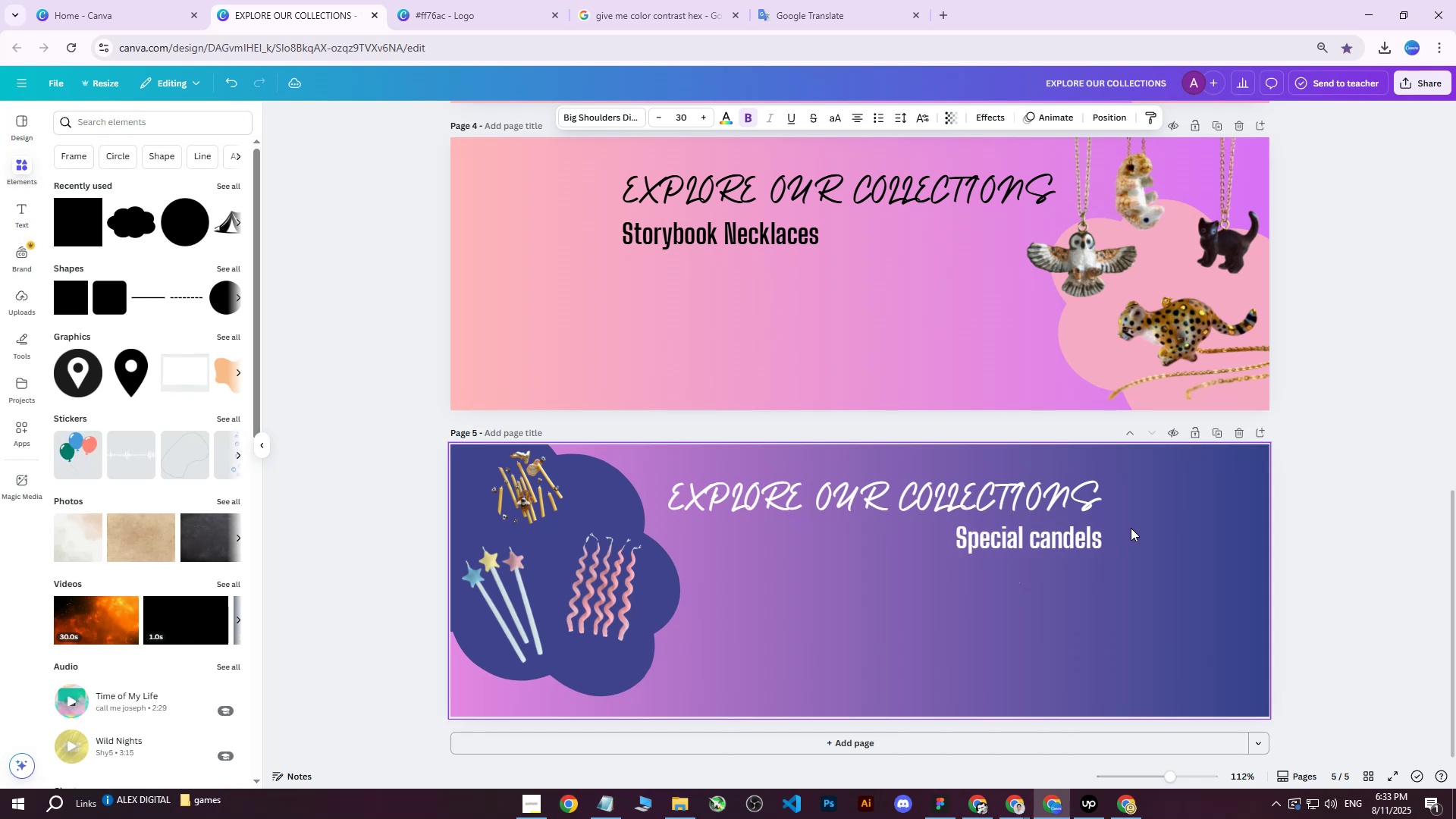 
key(ArrowLeft)
 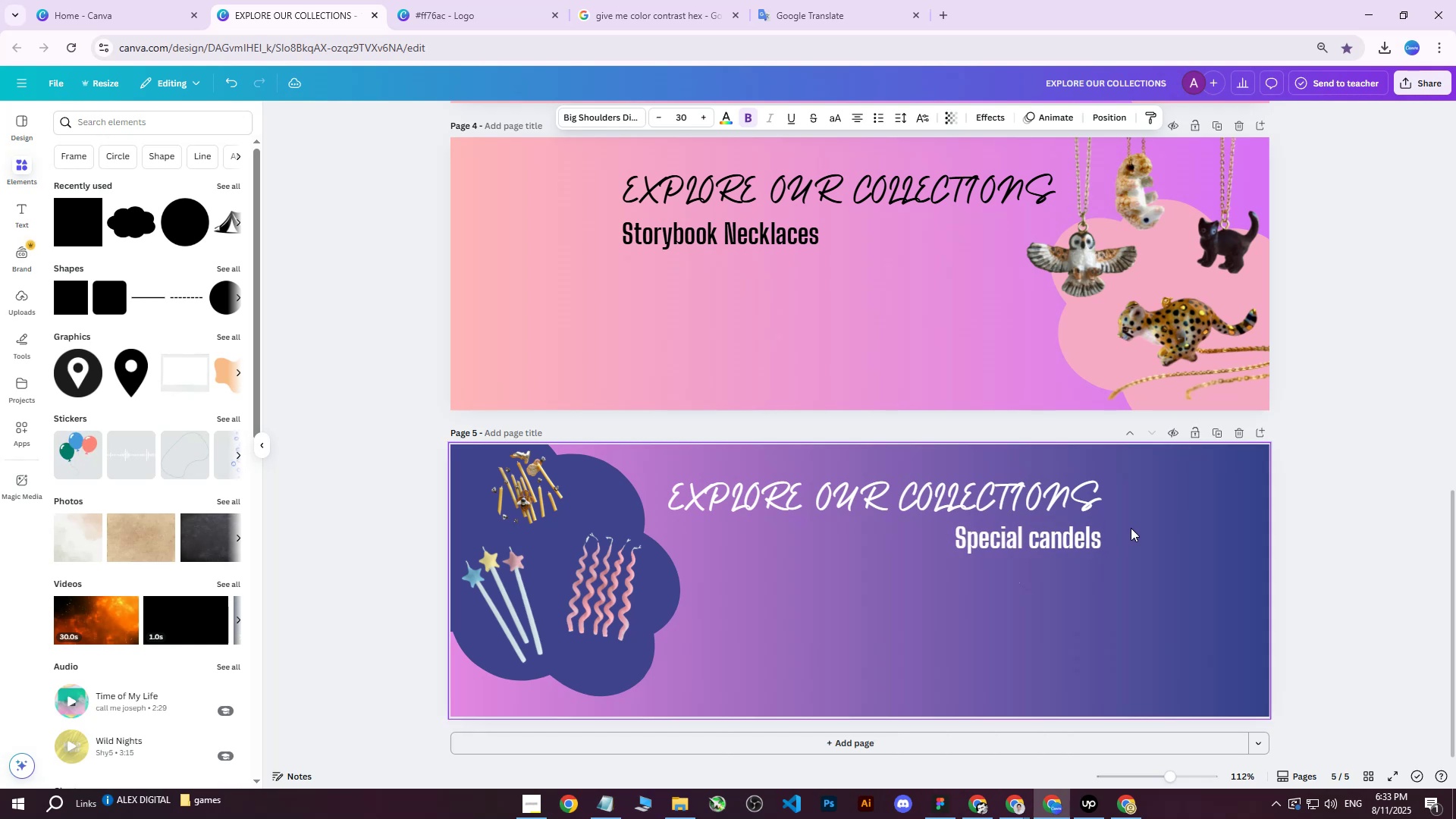 
key(ArrowLeft)
 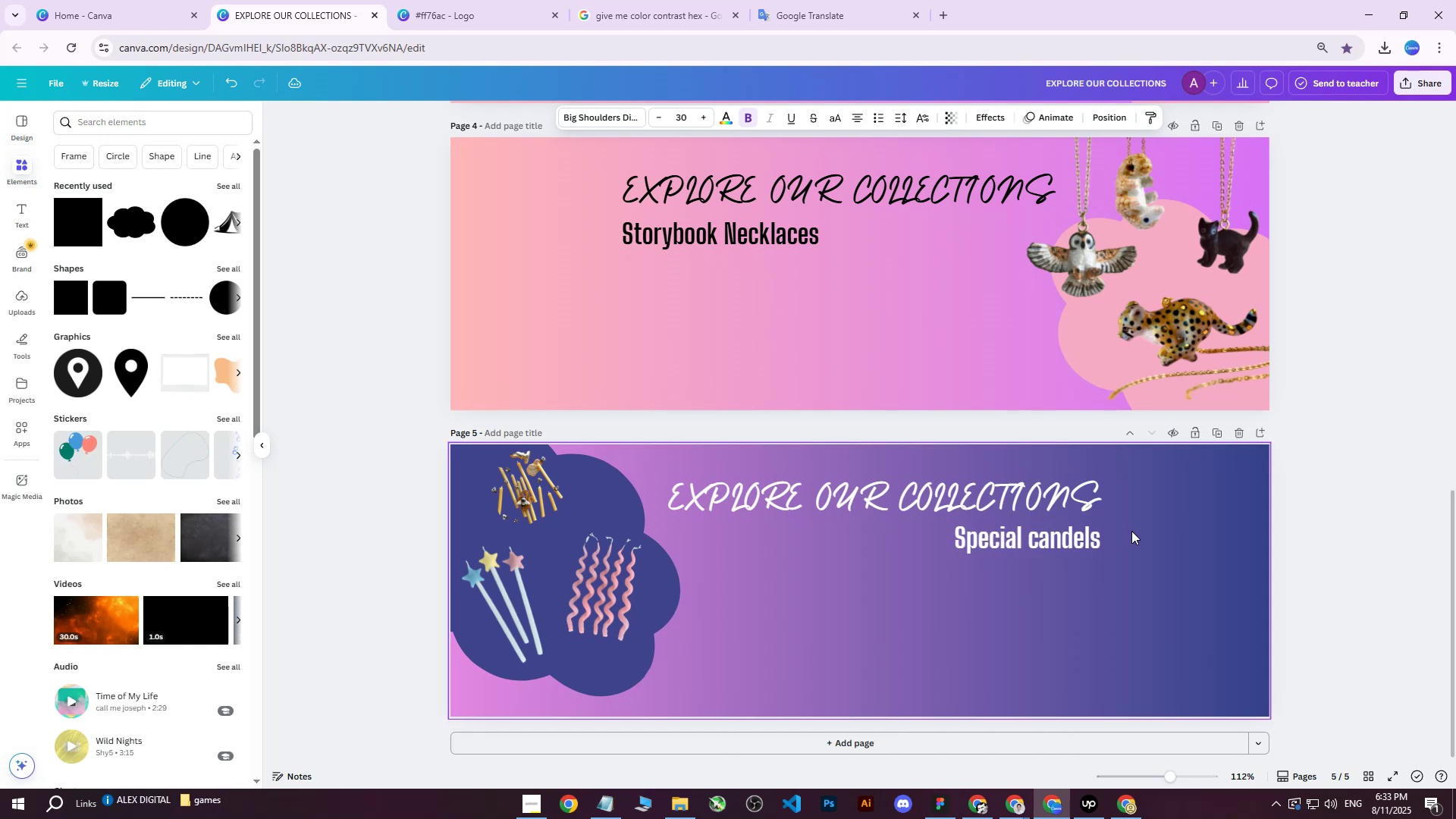 
key(ArrowLeft)
 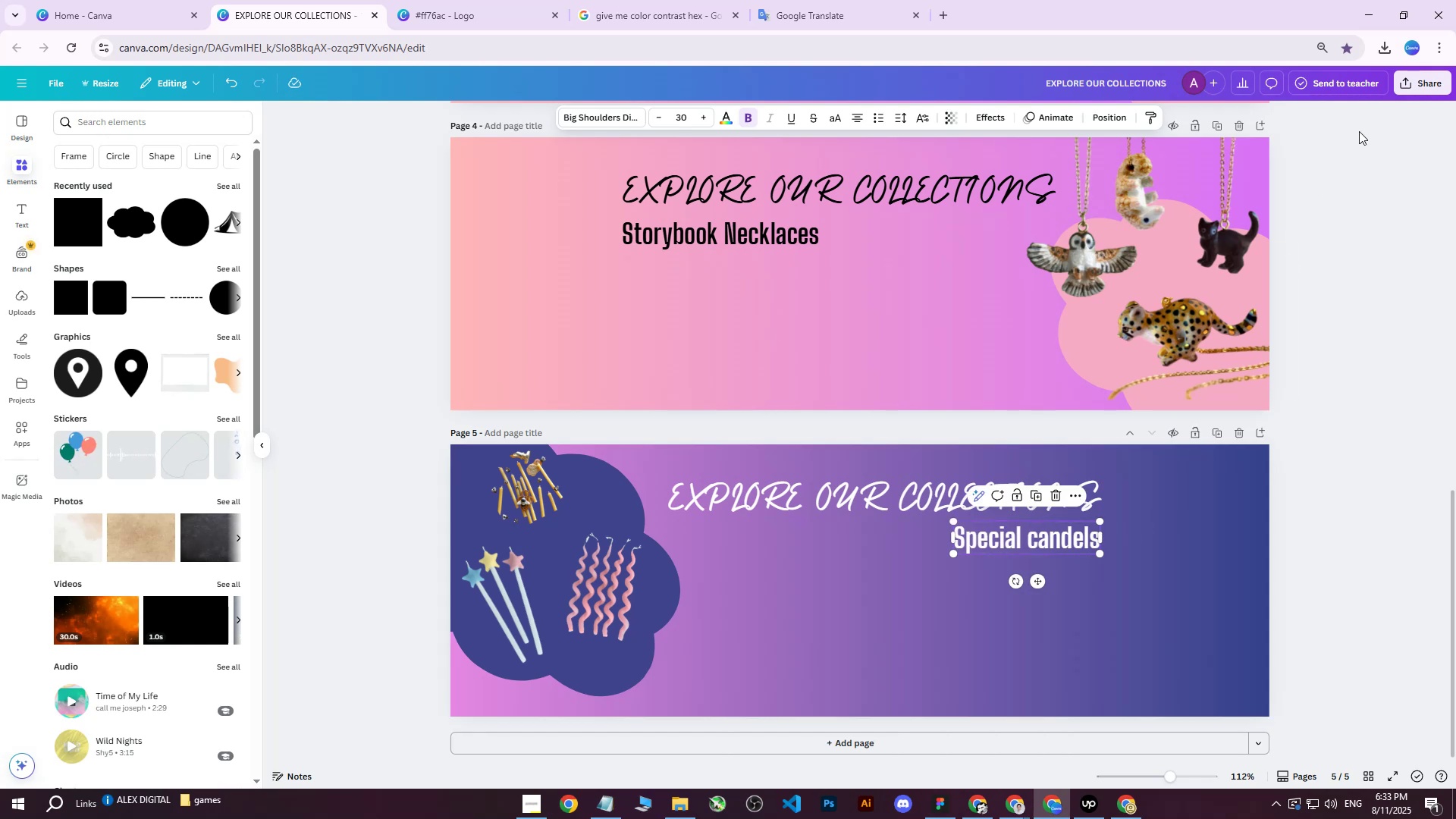 
left_click([1423, 83])
 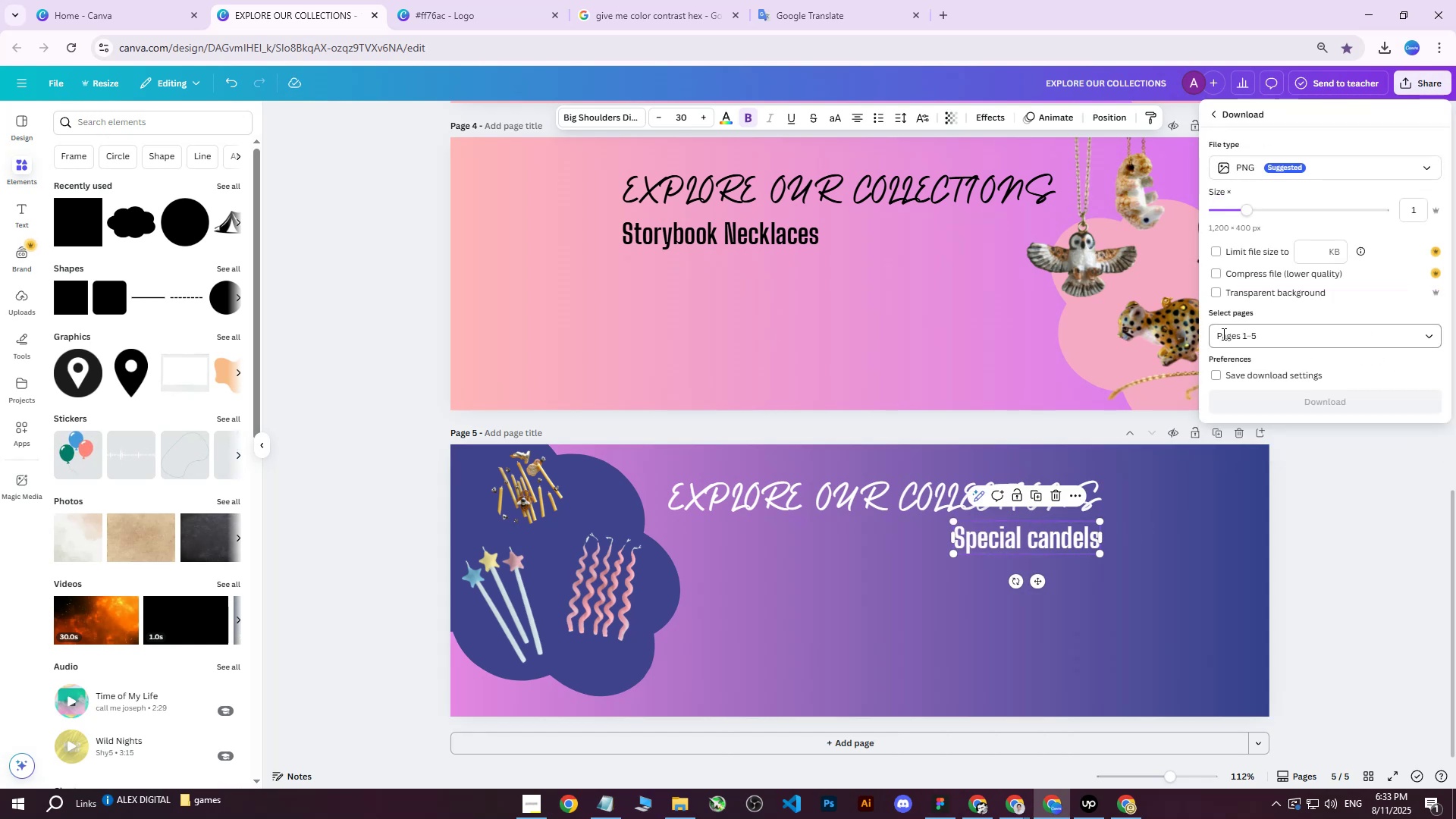 
double_click([1220, 340])
 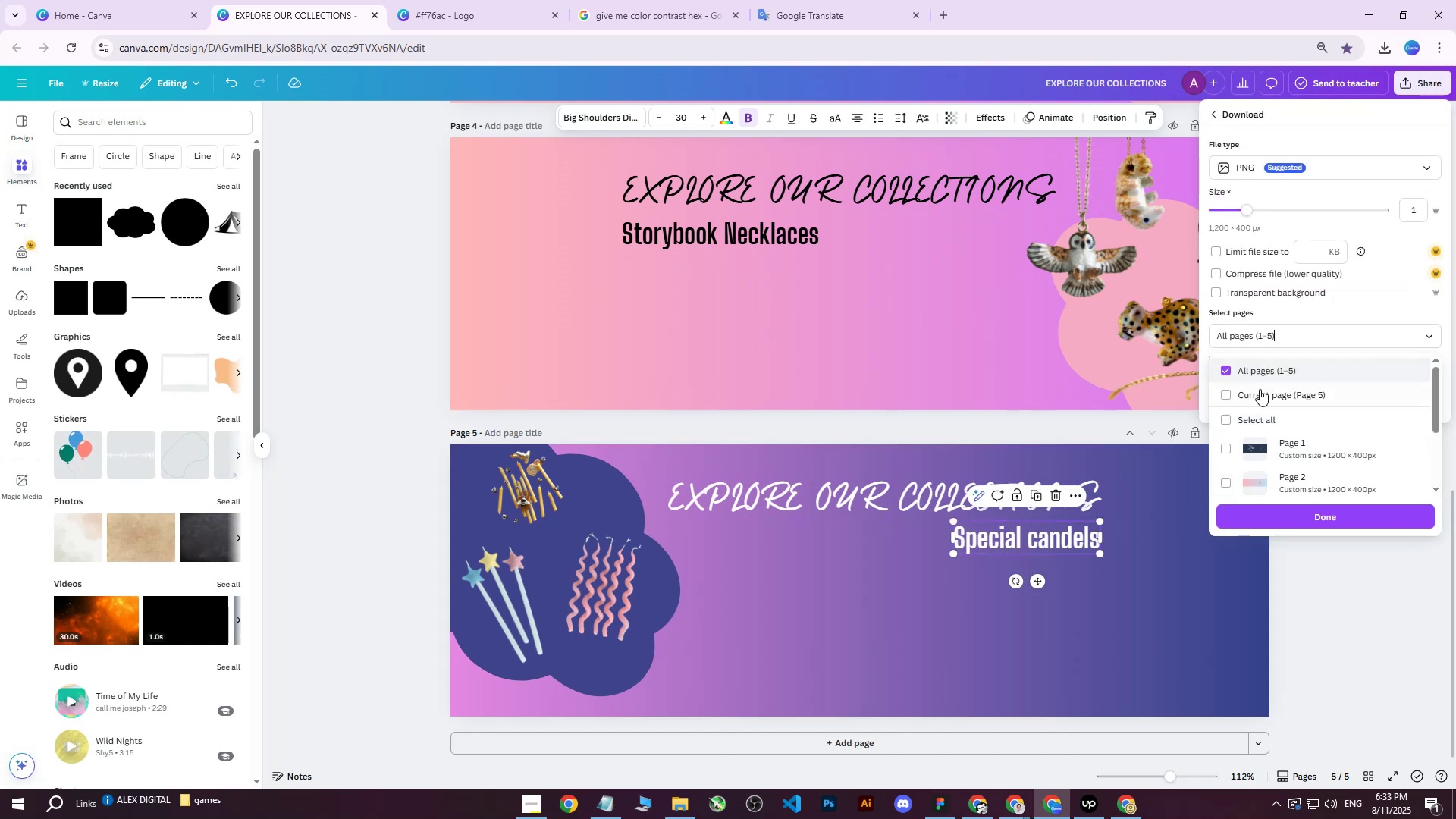 
triple_click([1263, 396])
 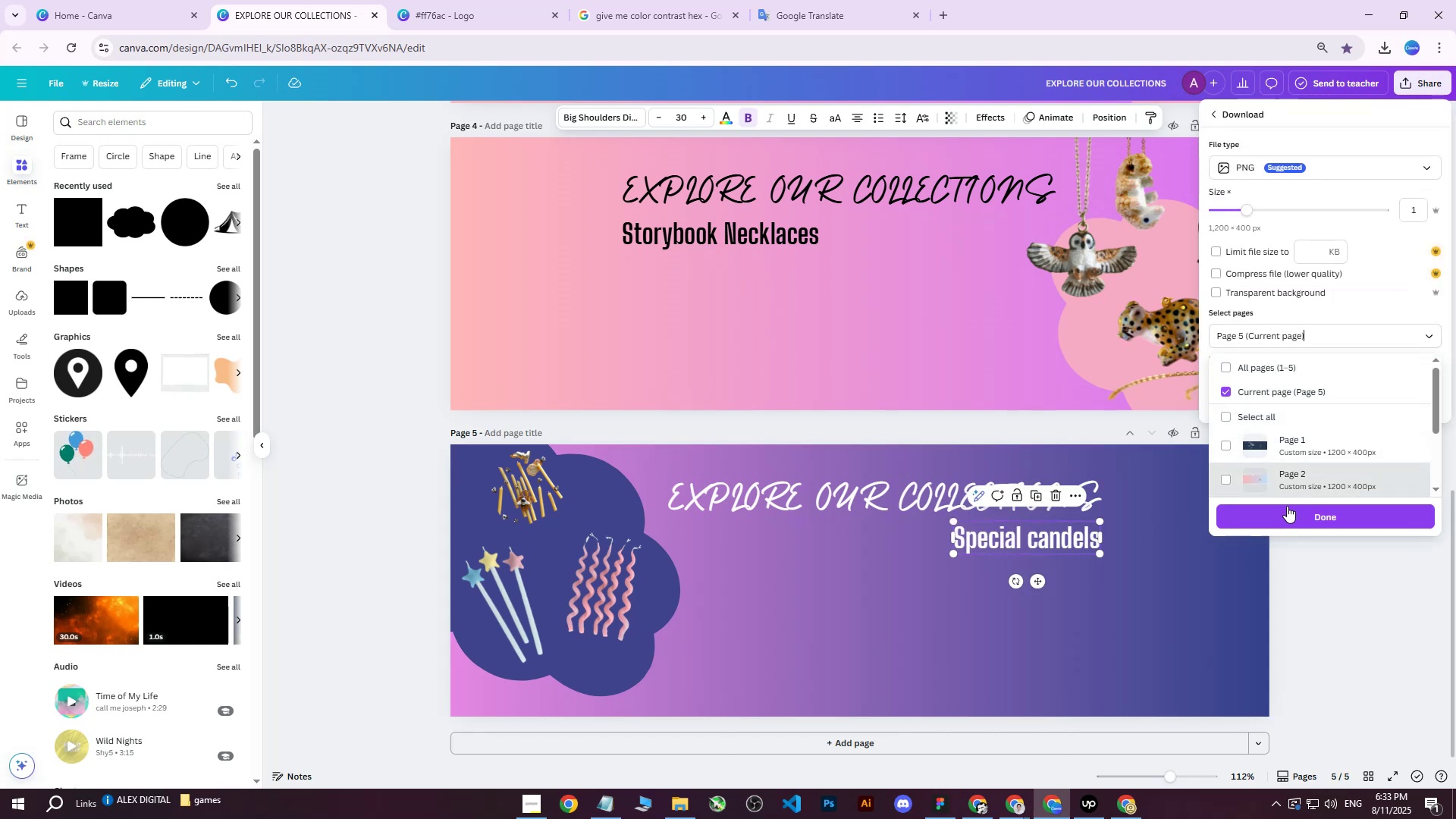 
left_click([1287, 506])
 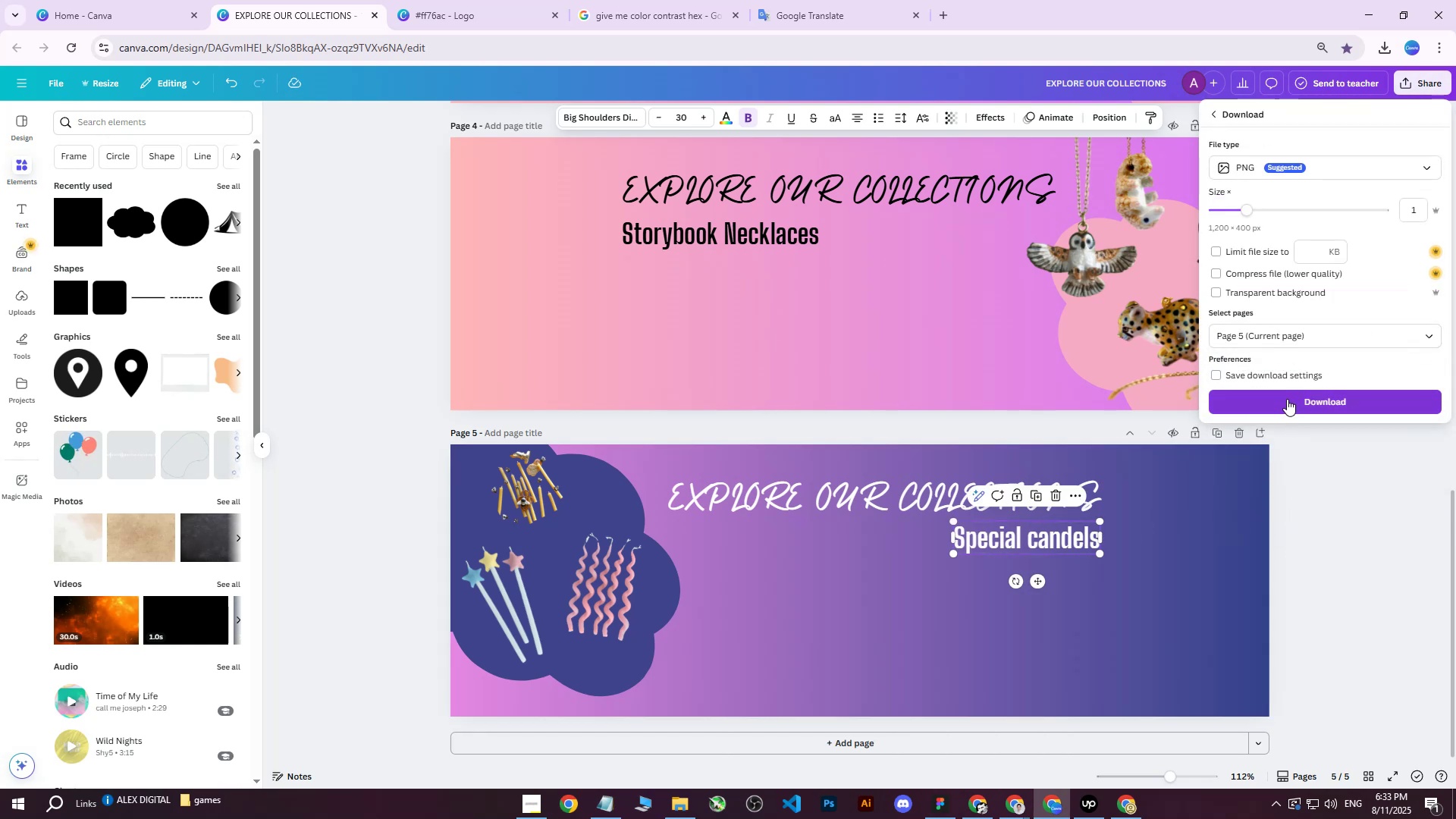 
left_click([1287, 399])
 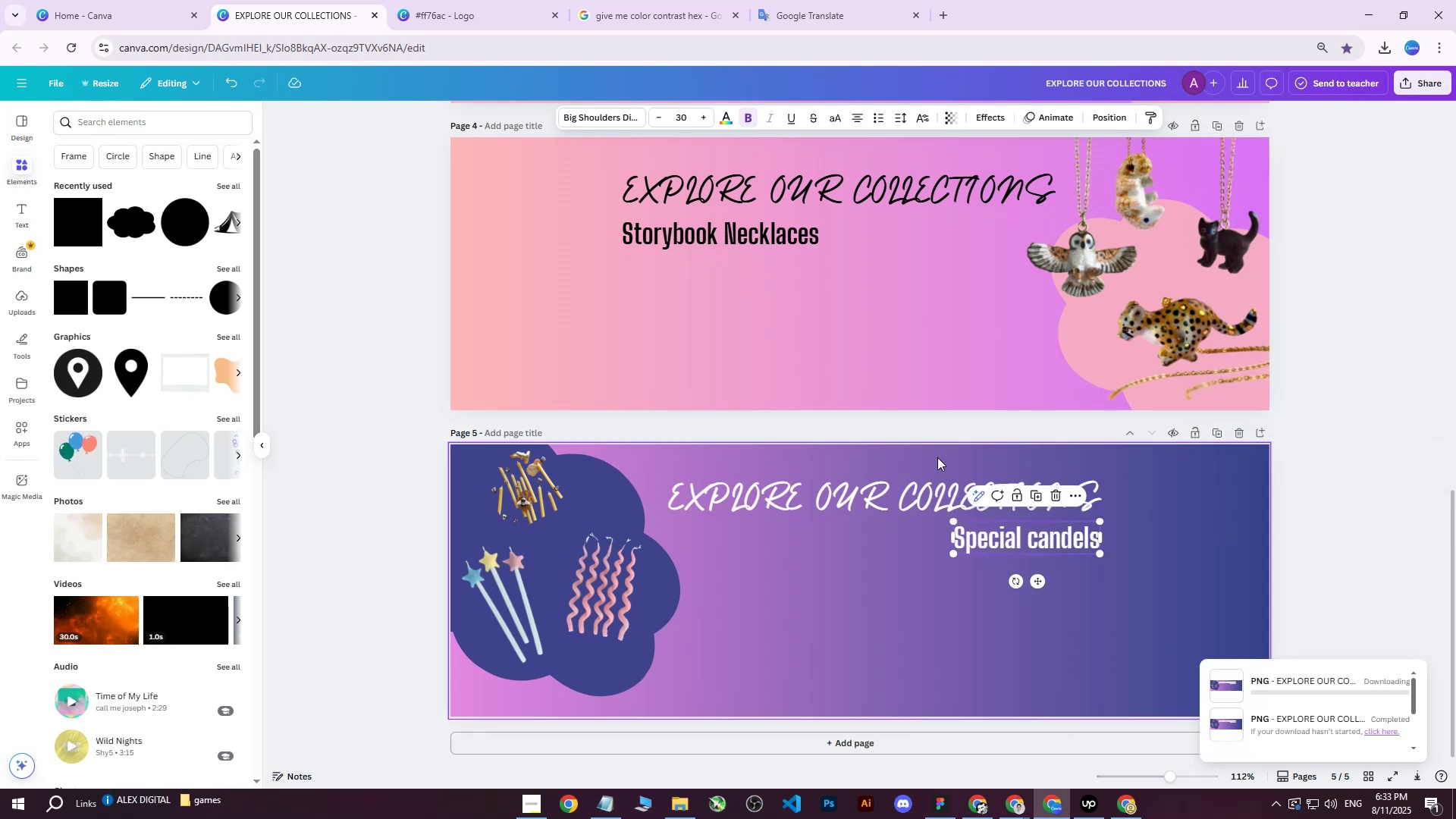 
scroll: coordinate [889, 460], scroll_direction: up, amount: 4.0
 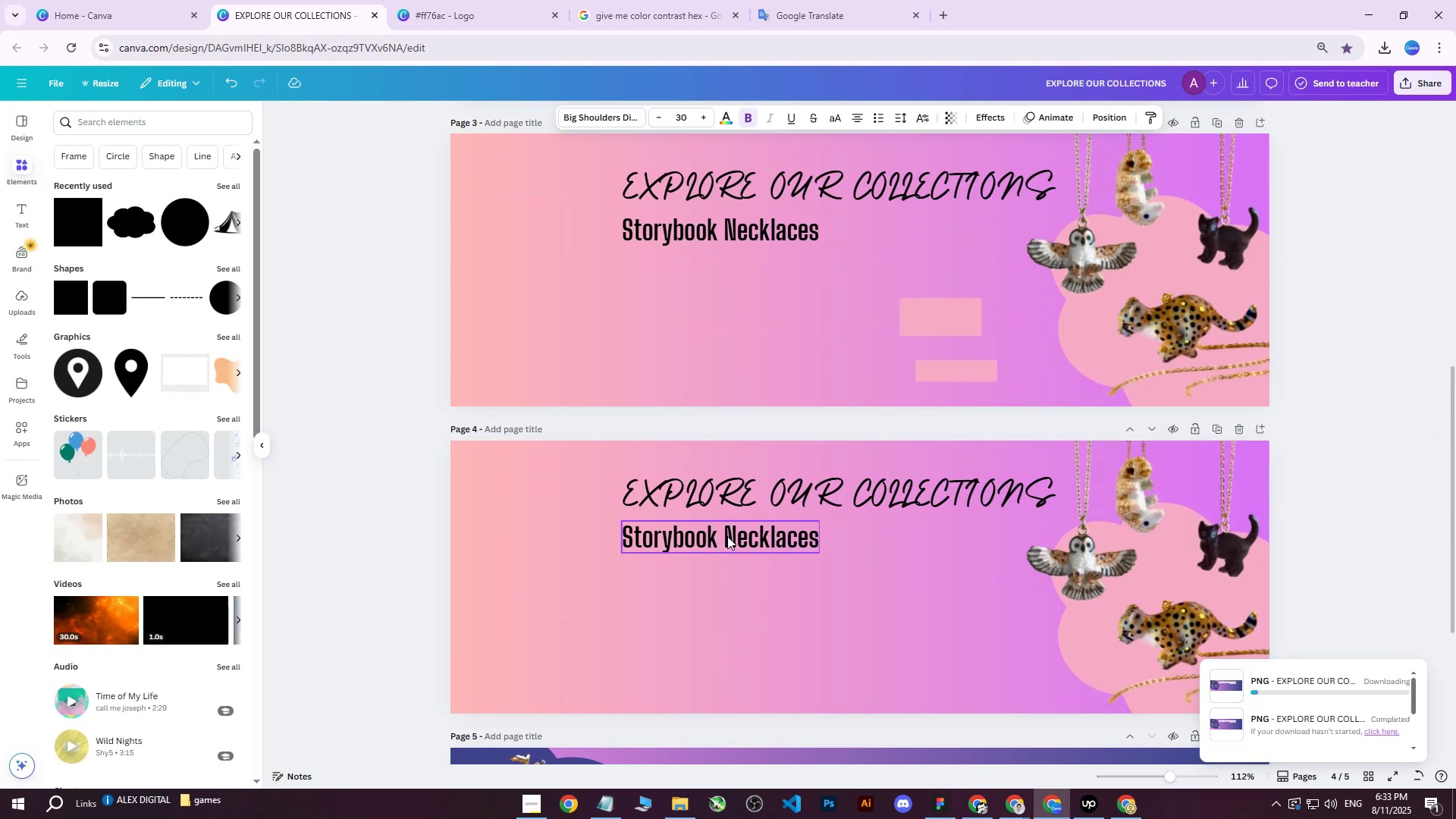 
left_click([724, 535])
 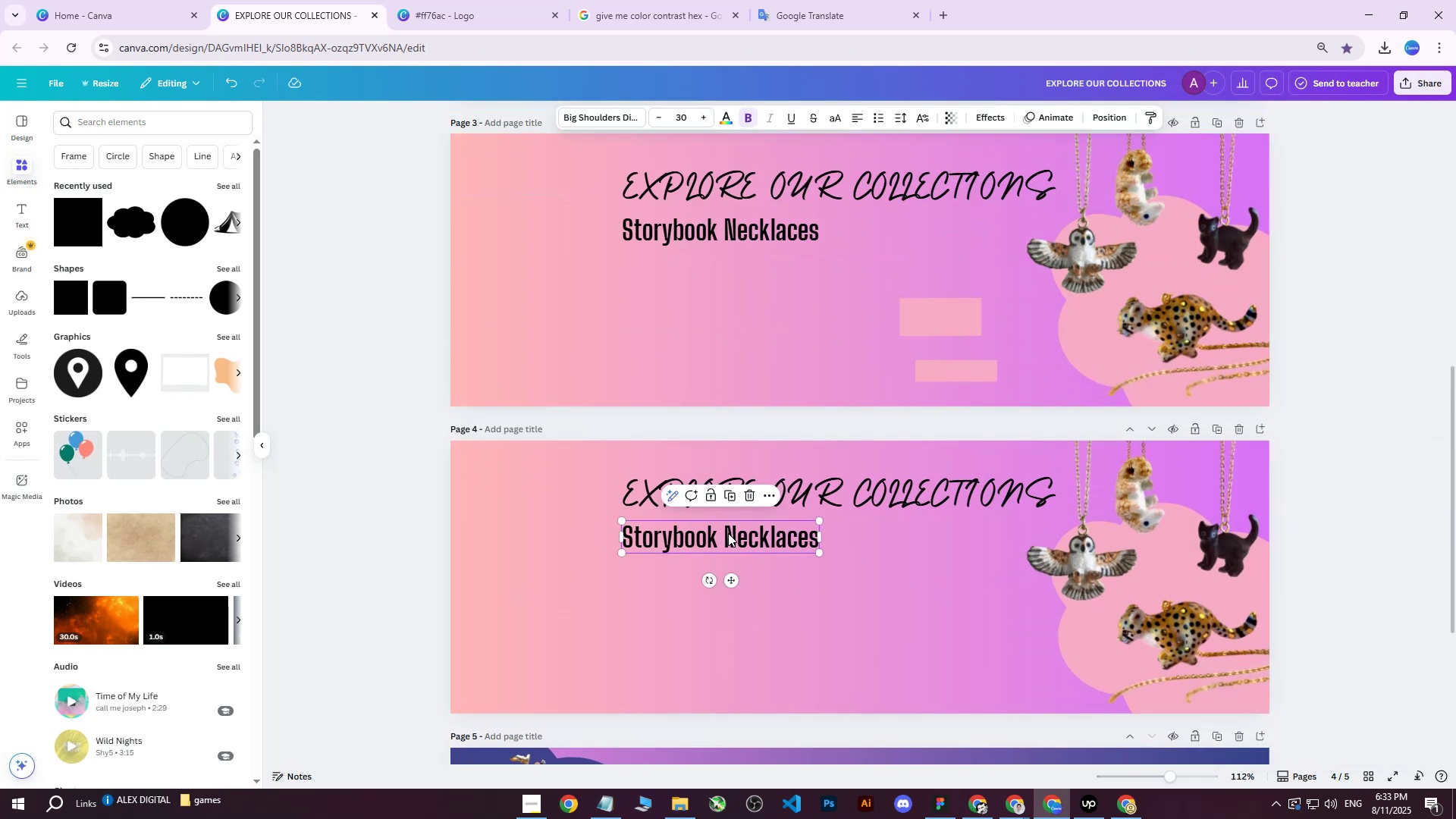 
double_click([728, 533])
 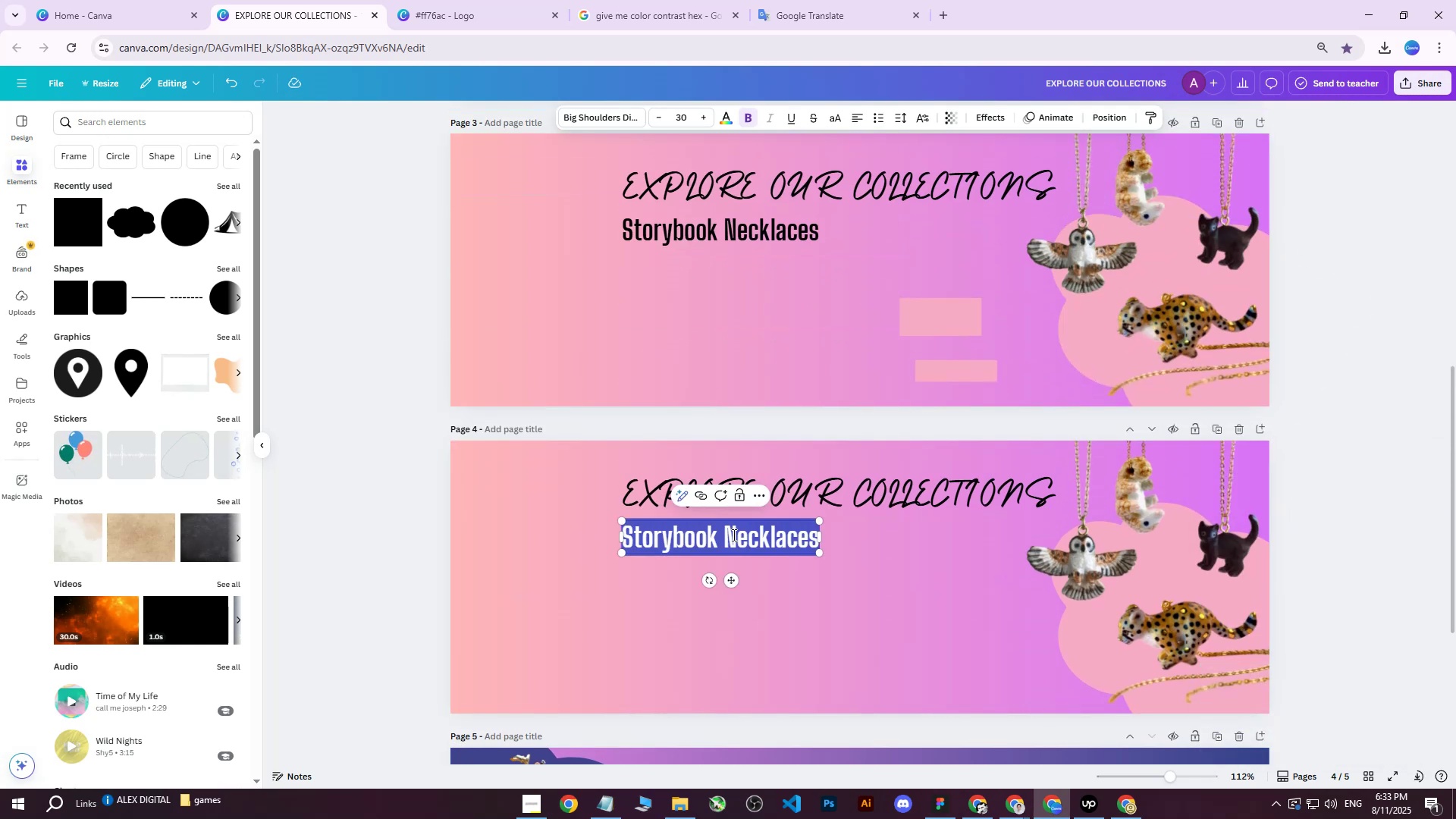 
scroll: coordinate [736, 535], scroll_direction: down, amount: 4.0
 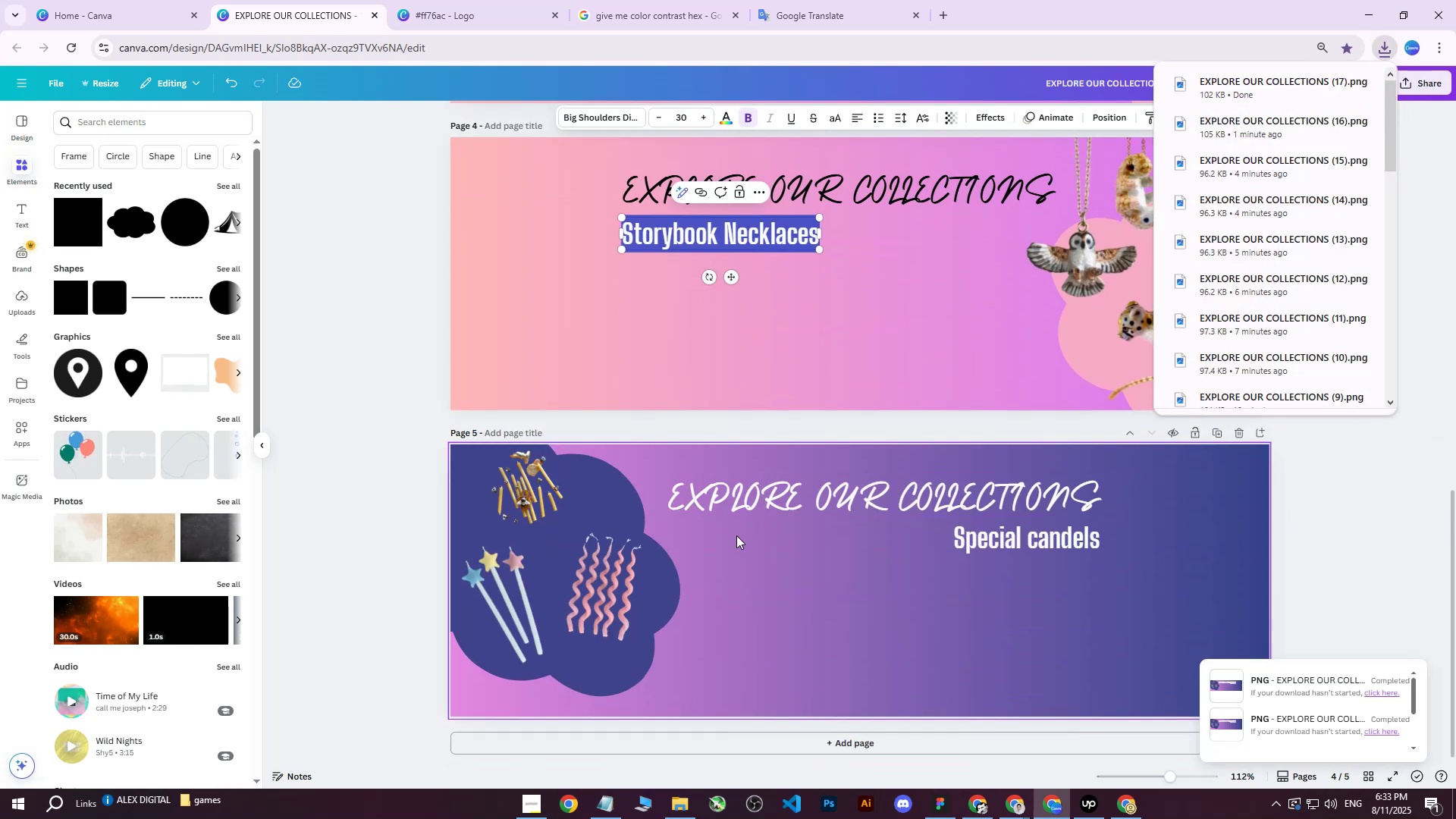 
scroll: coordinate [736, 535], scroll_direction: up, amount: 5.0
 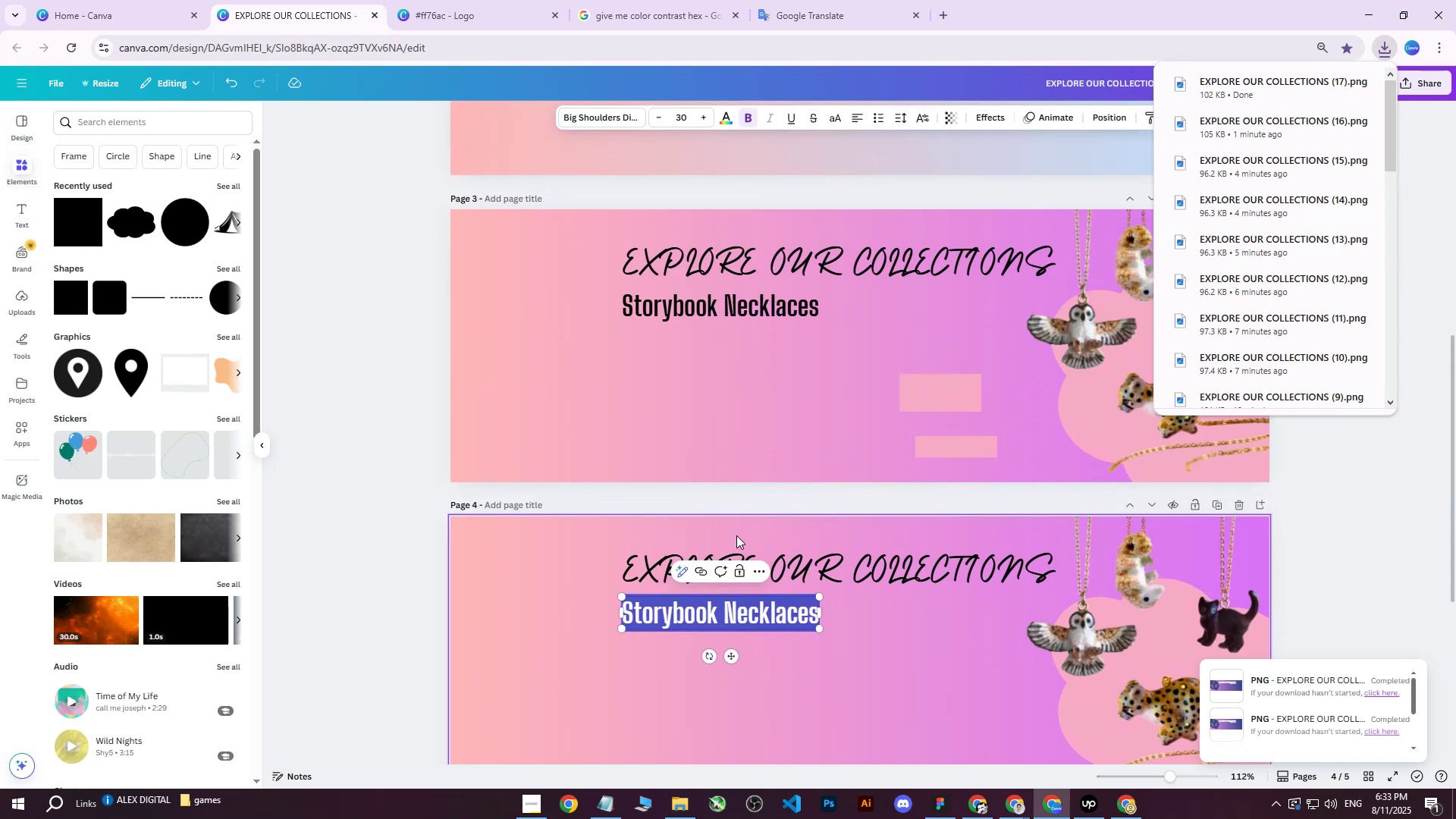 
scroll: coordinate [736, 535], scroll_direction: down, amount: 5.0
 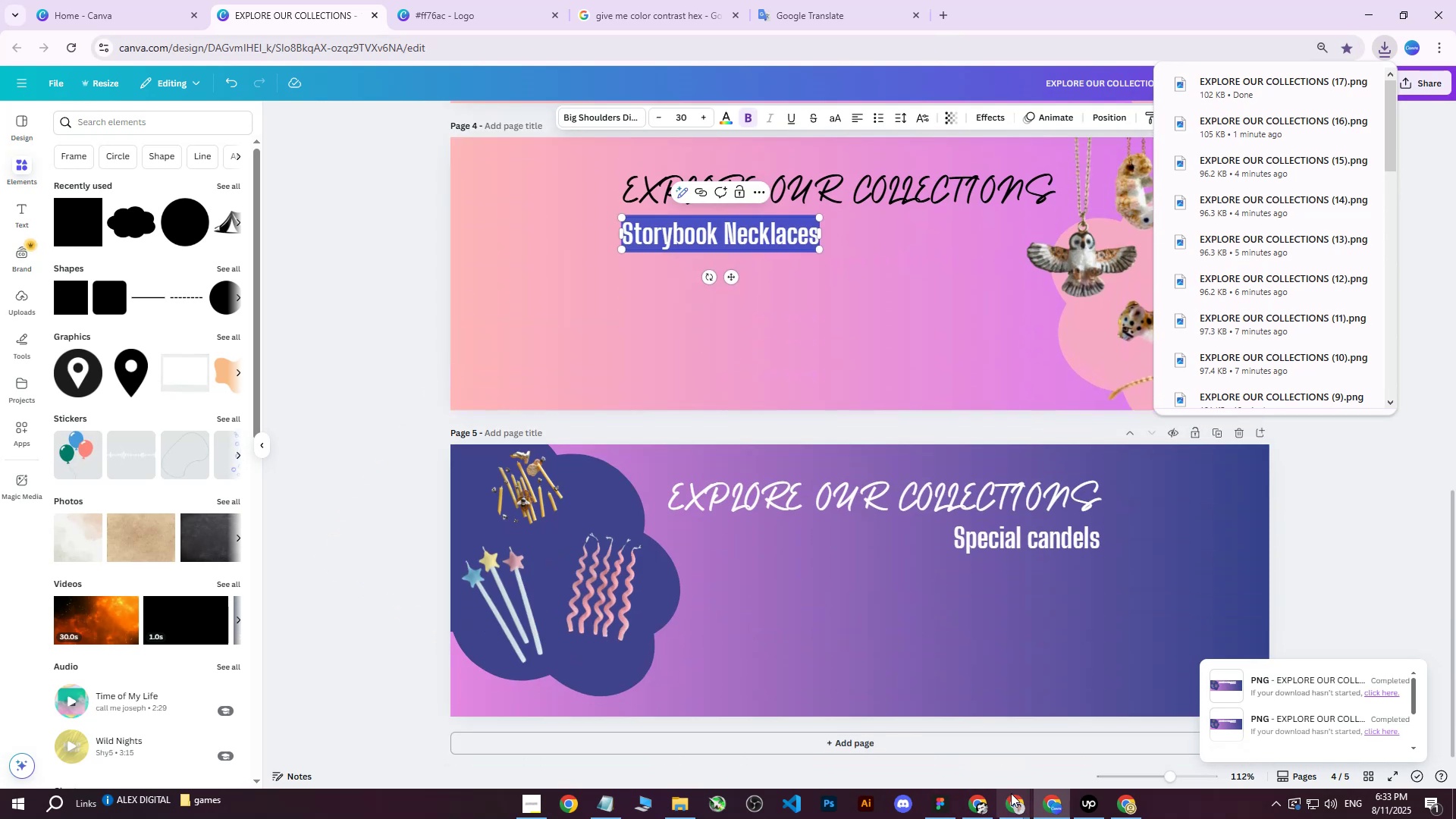 
double_click([954, 761])
 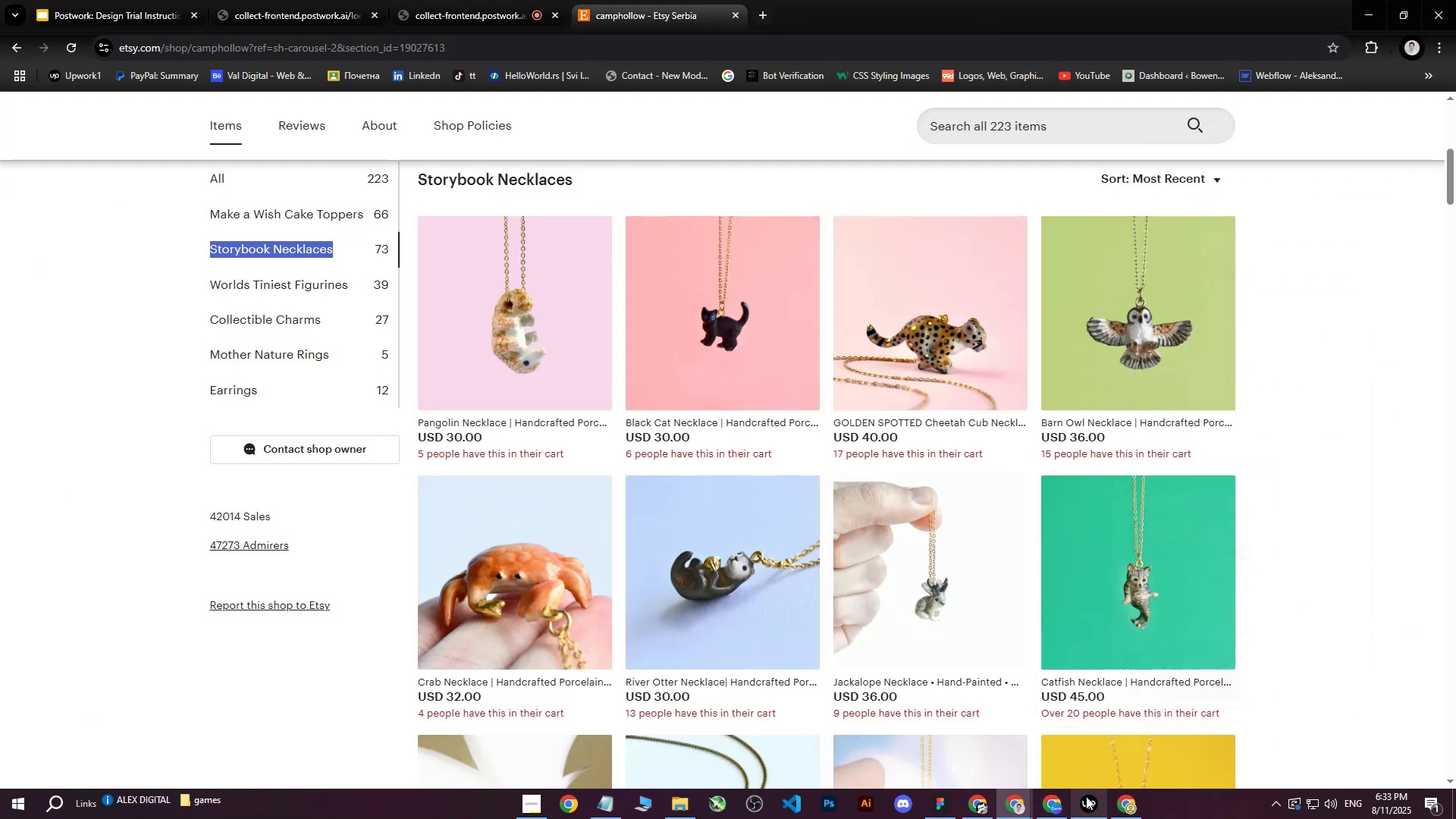 
left_click([303, 0])
 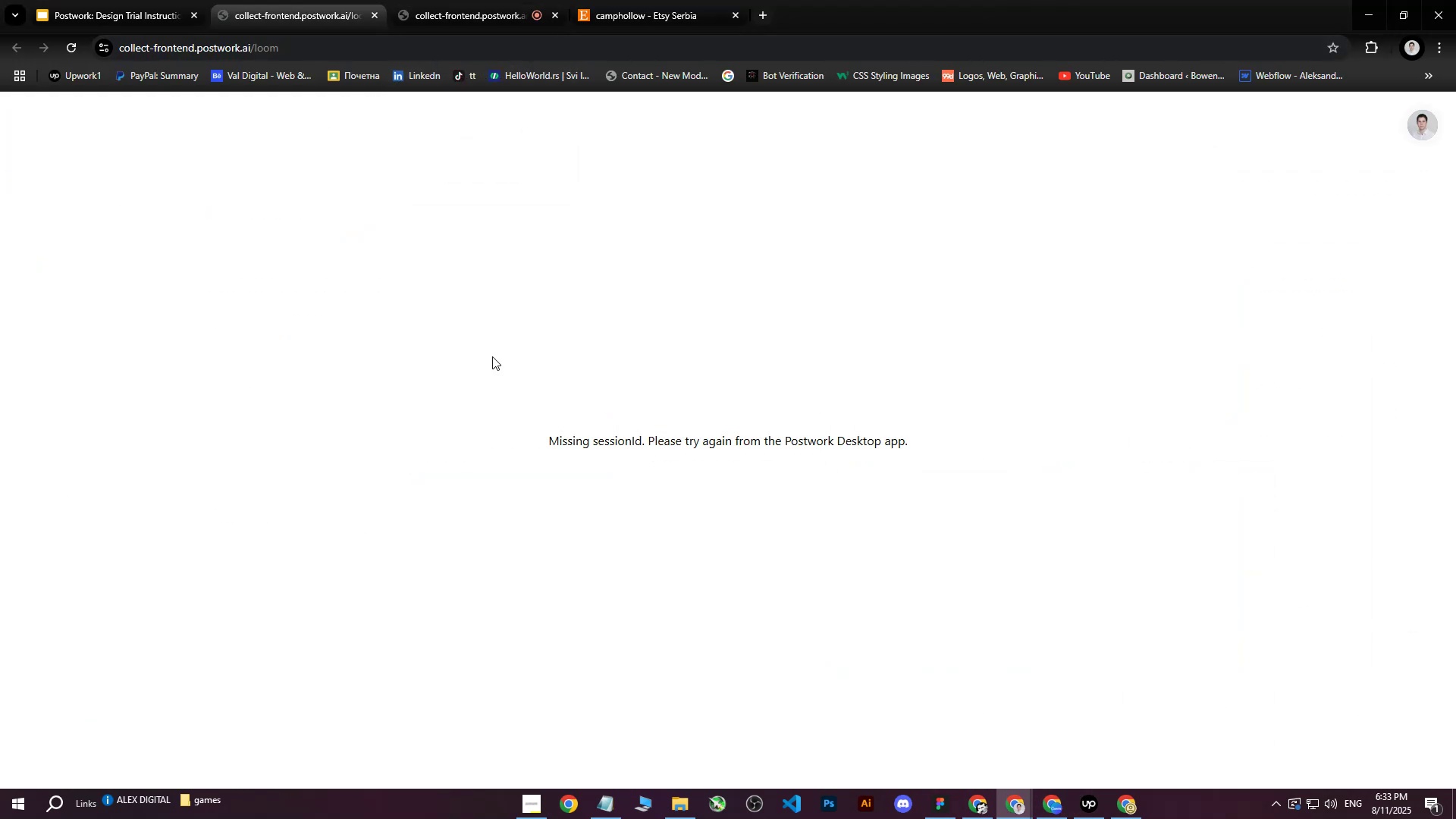 
left_click([451, 0])
 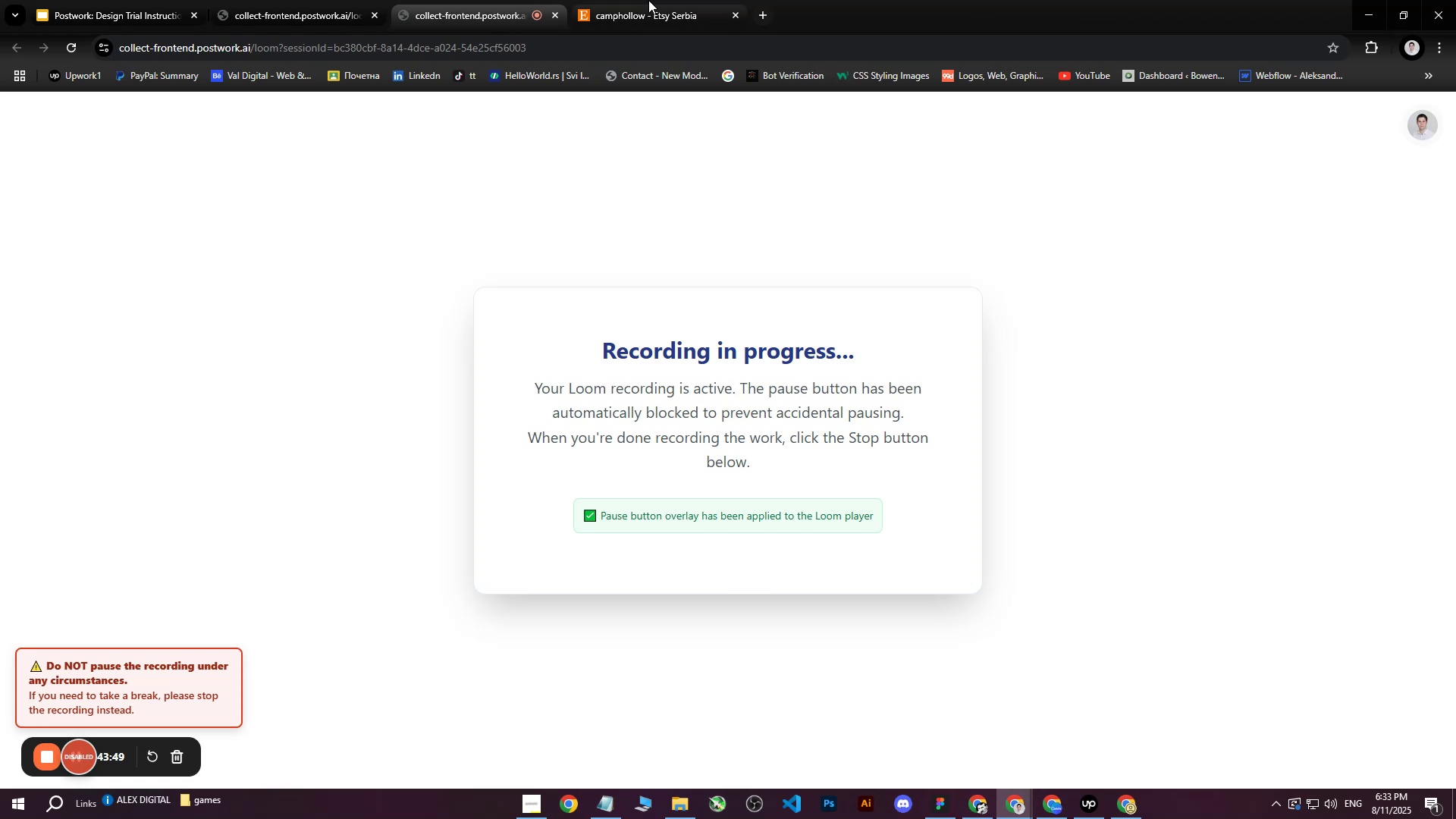 
left_click([664, 0])
 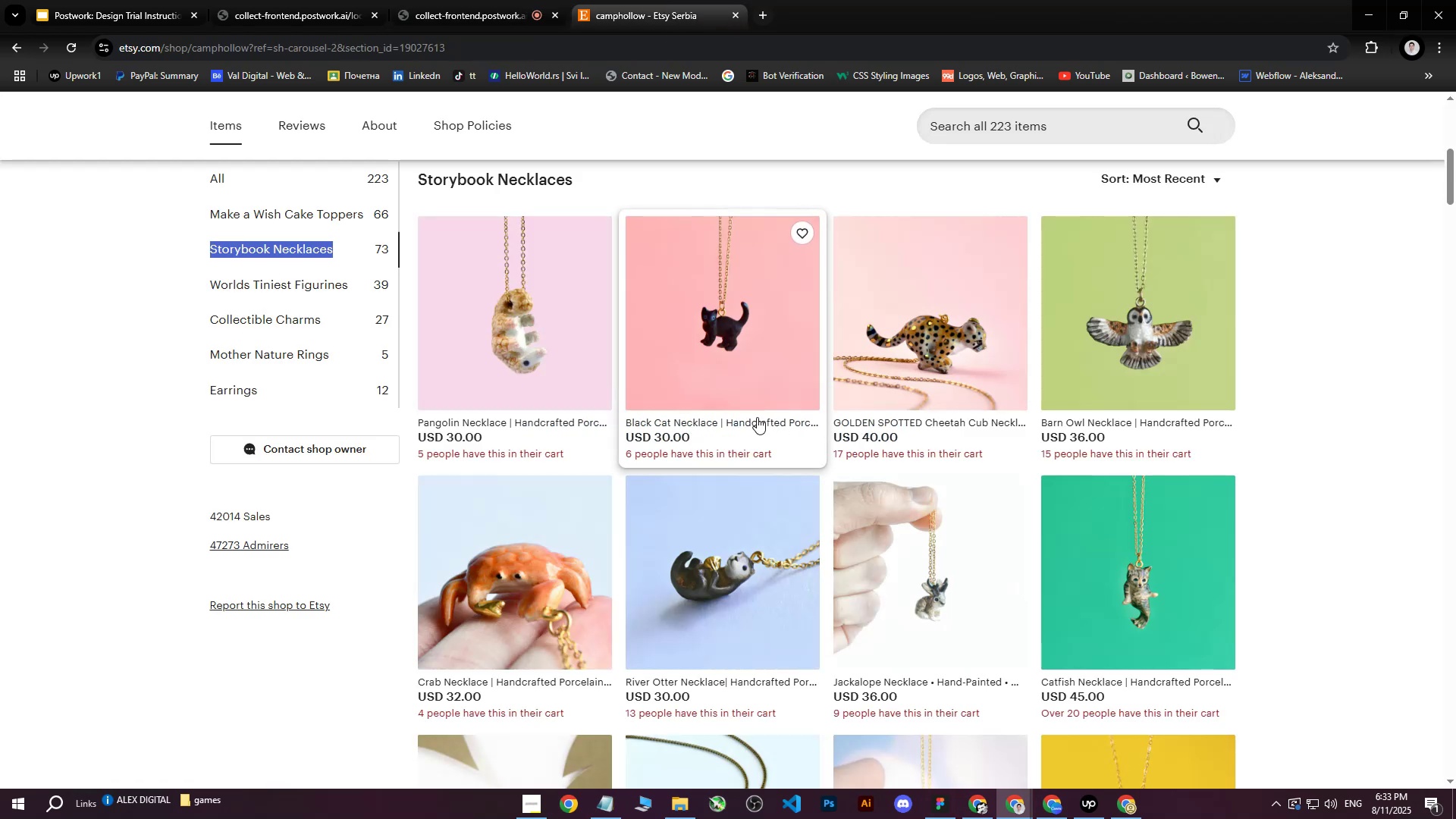 
scroll: coordinate [645, 335], scroll_direction: up, amount: 5.0
 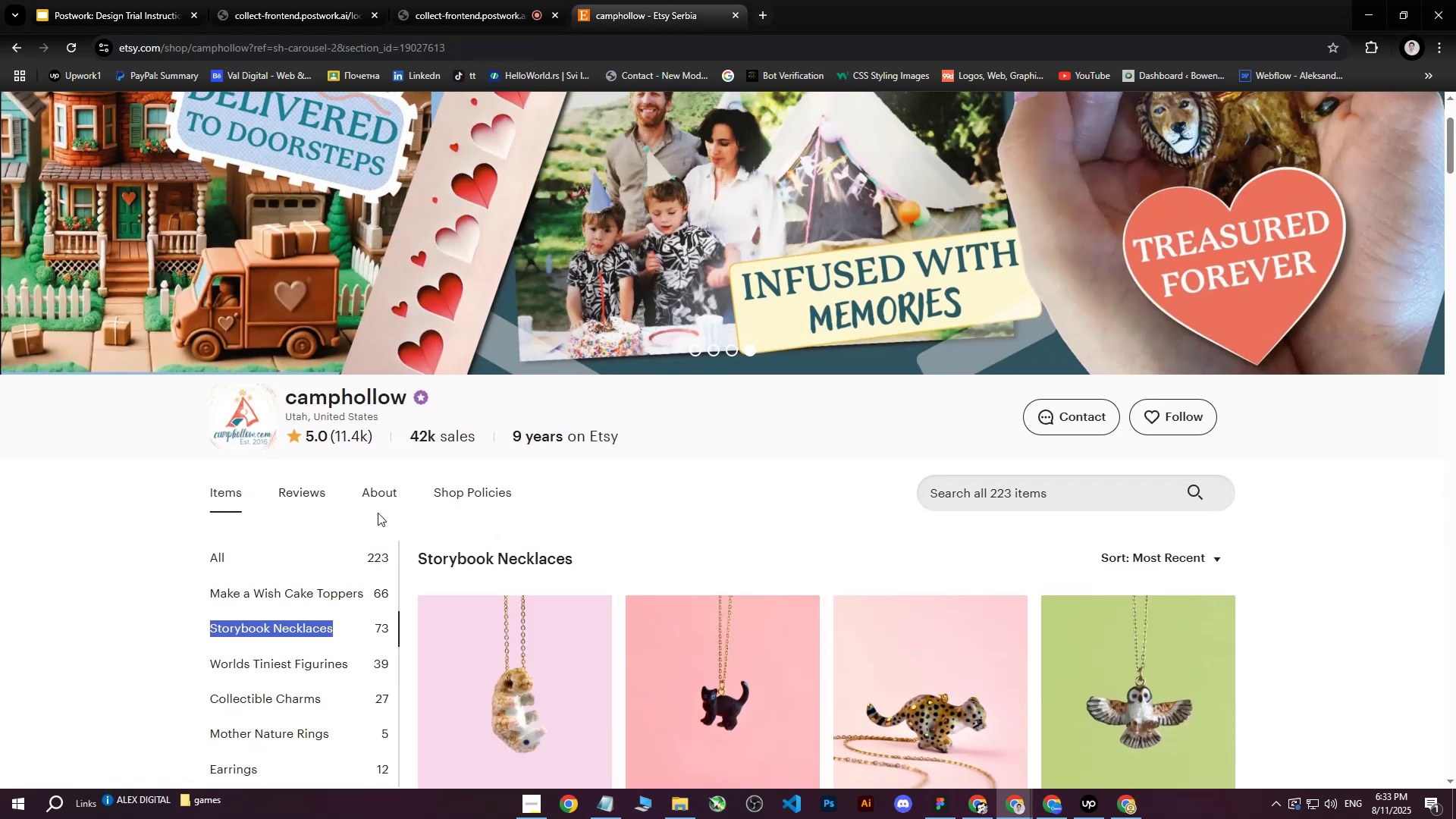 
scroll: coordinate [378, 513], scroll_direction: down, amount: 1.0
 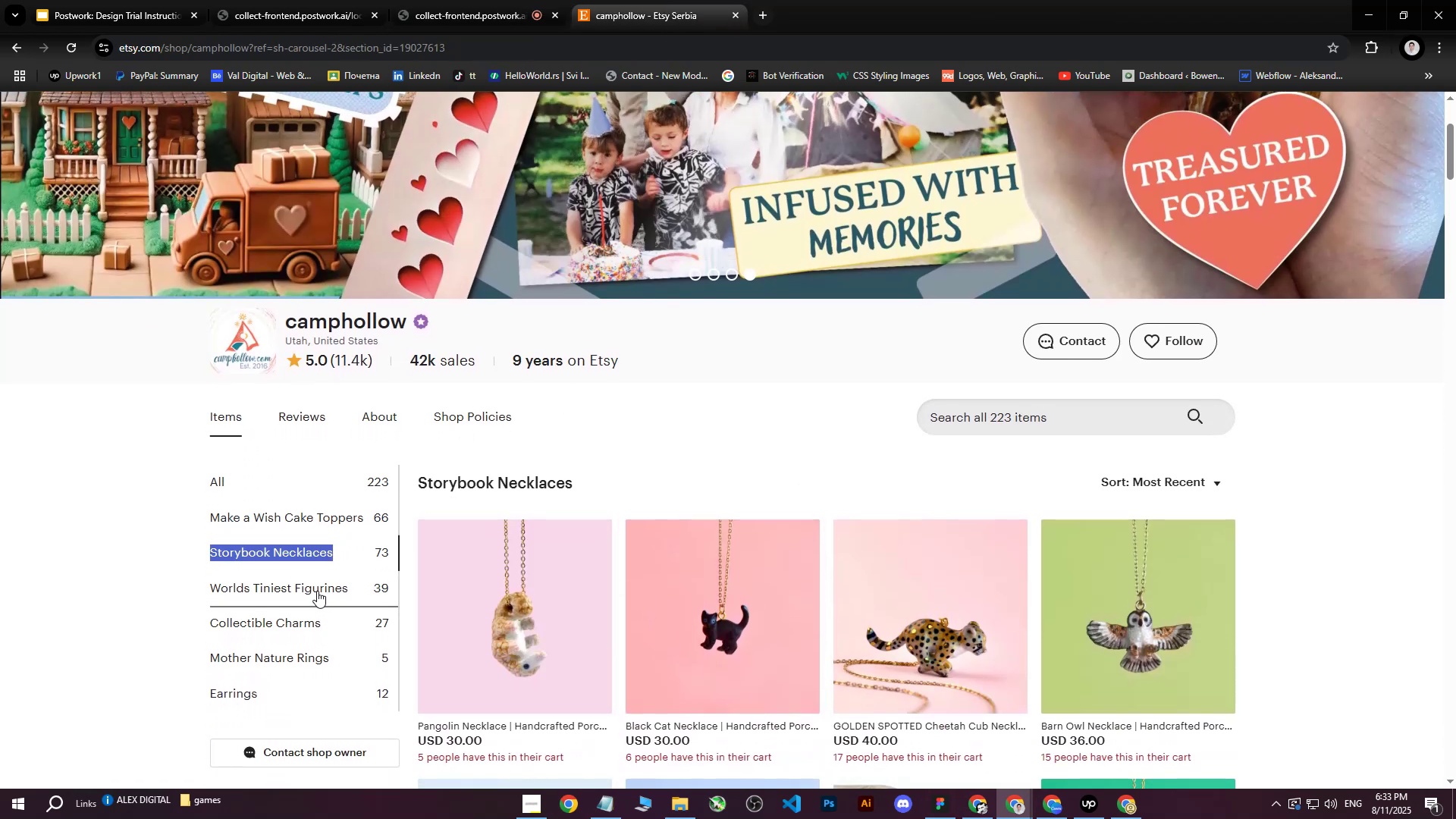 
left_click([317, 591])
 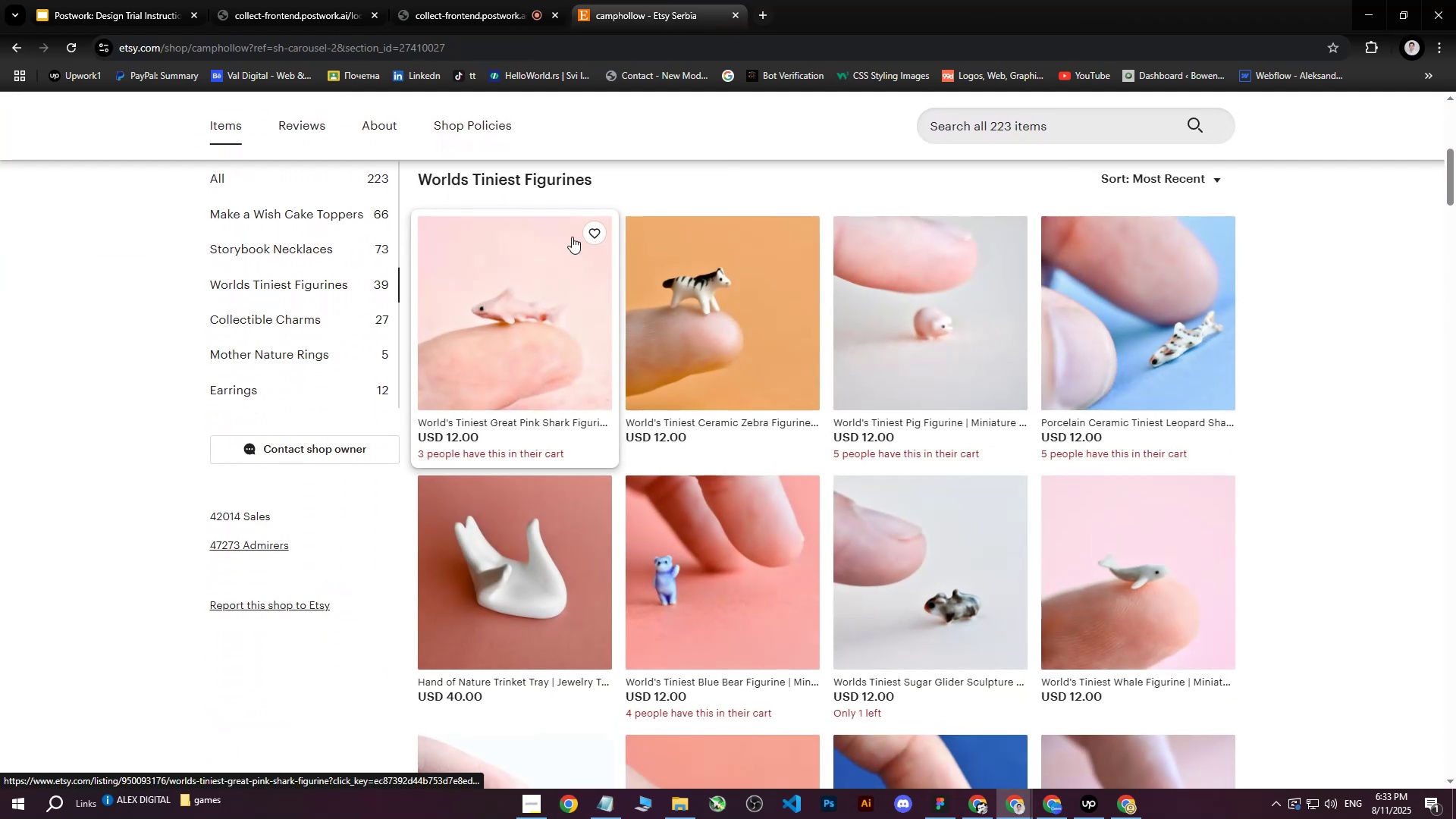 
left_click_drag(start_coordinate=[632, 175], to_coordinate=[424, 193])
 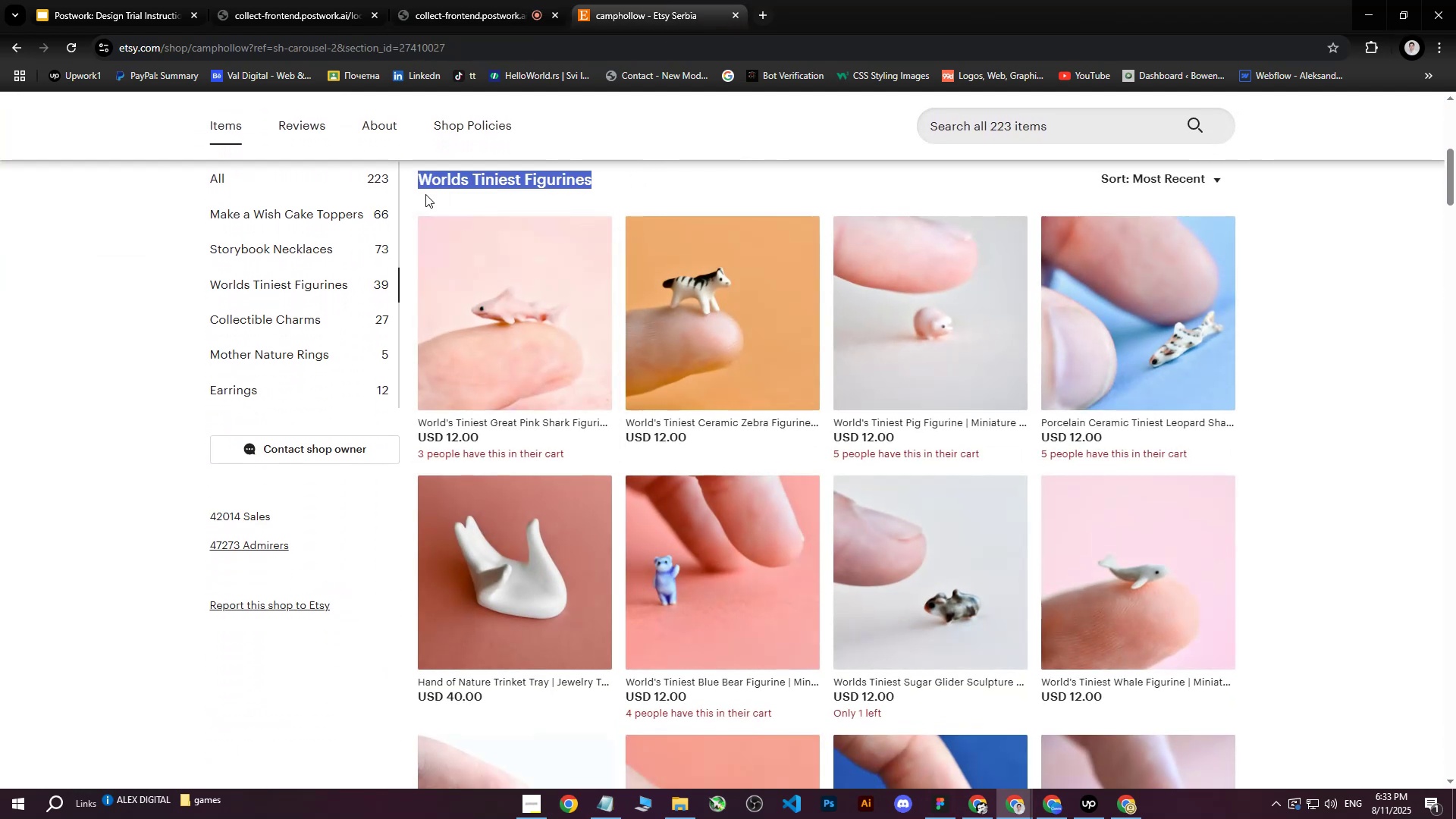 
key(Control+ControlLeft)
 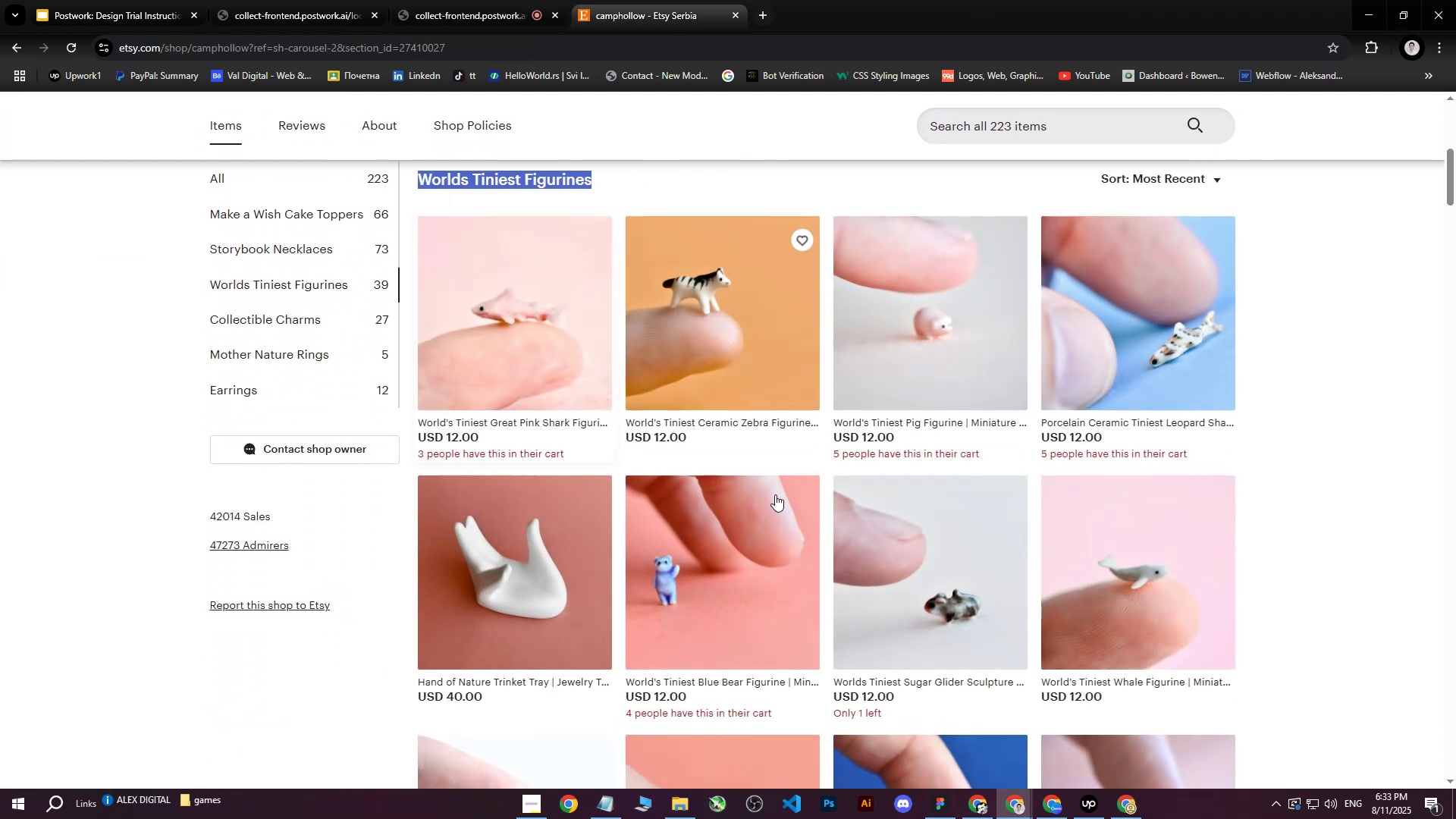 
key(Control+C)
 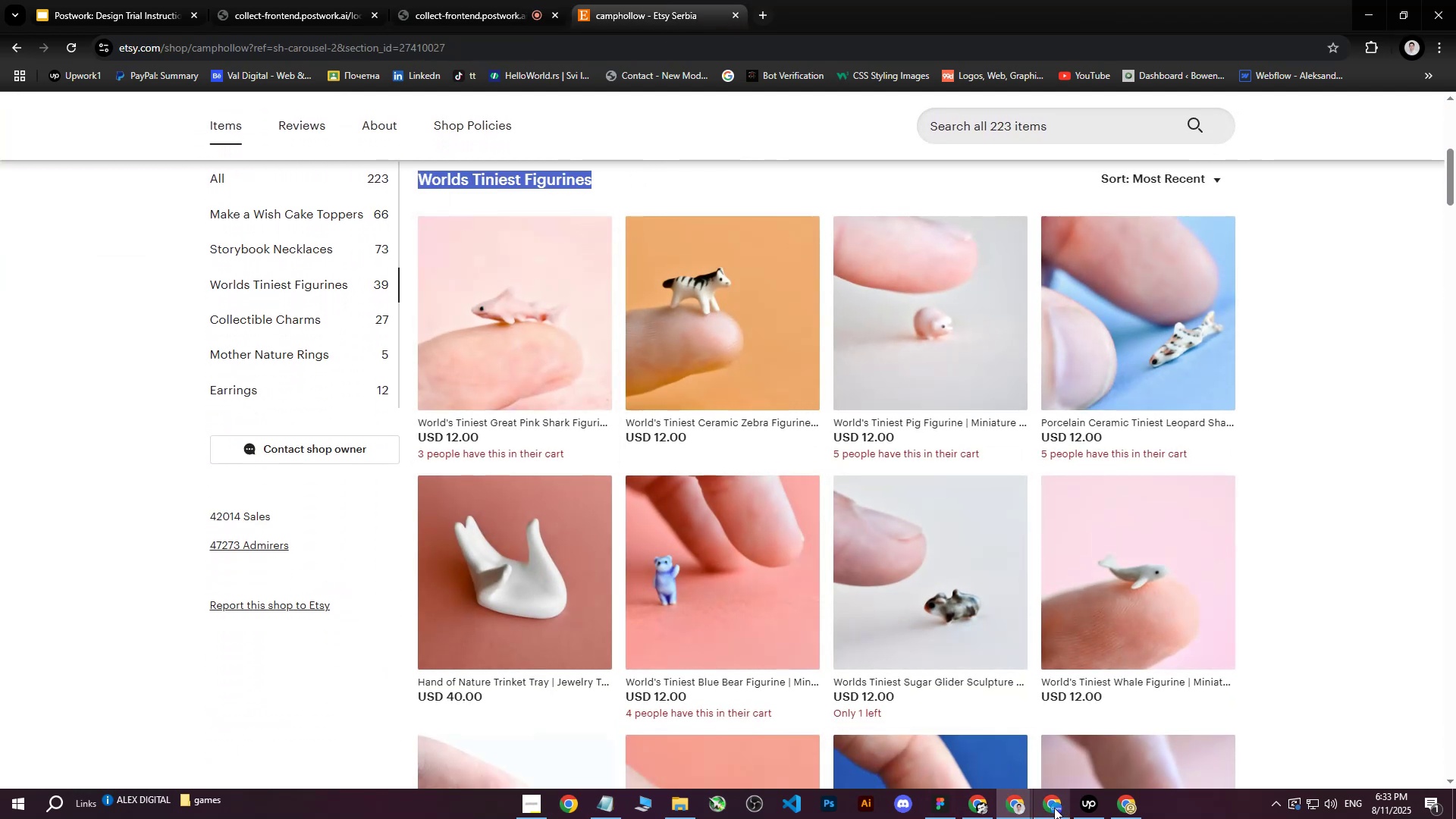 
left_click([1052, 808])
 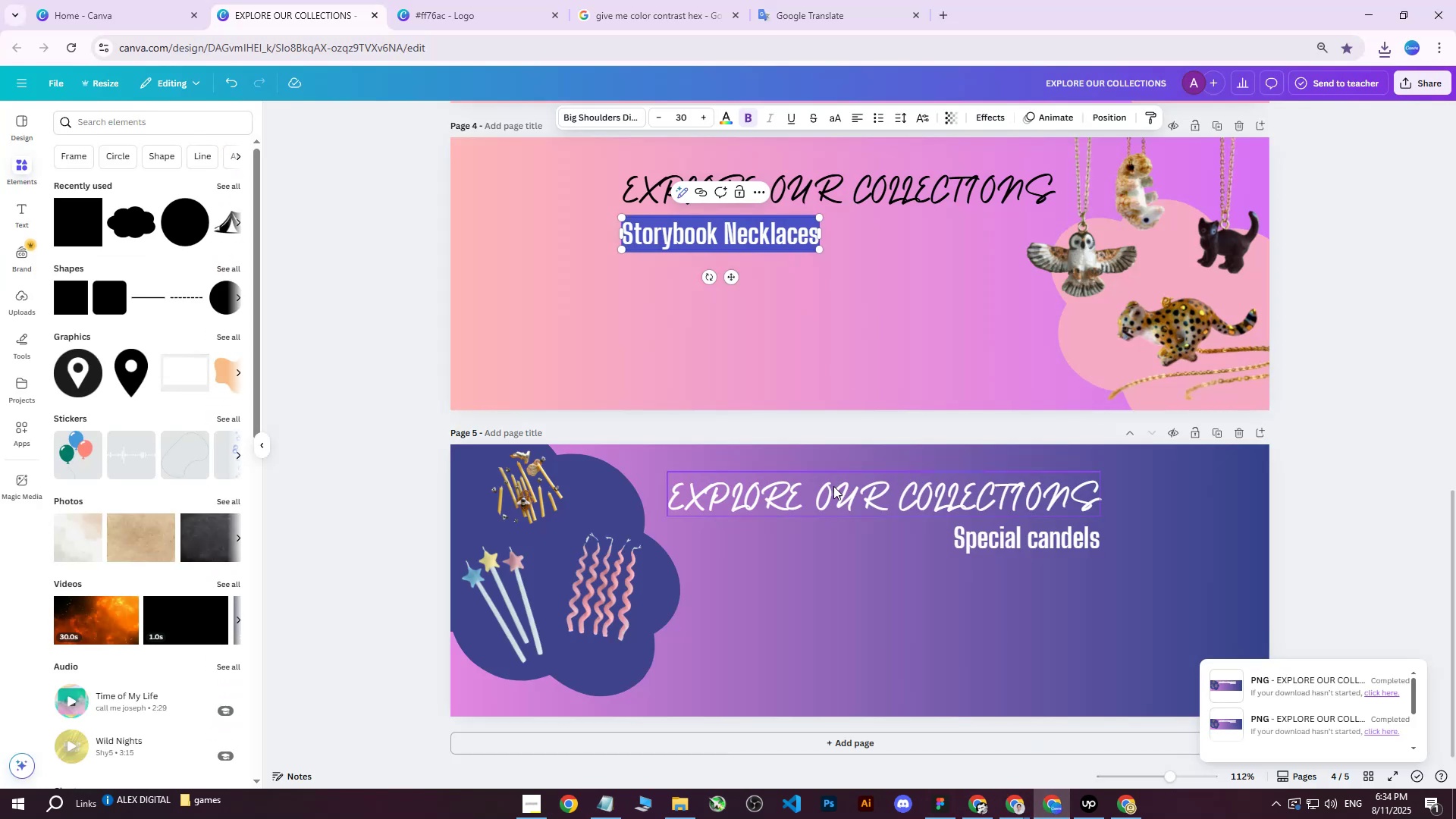 
double_click([833, 486])
 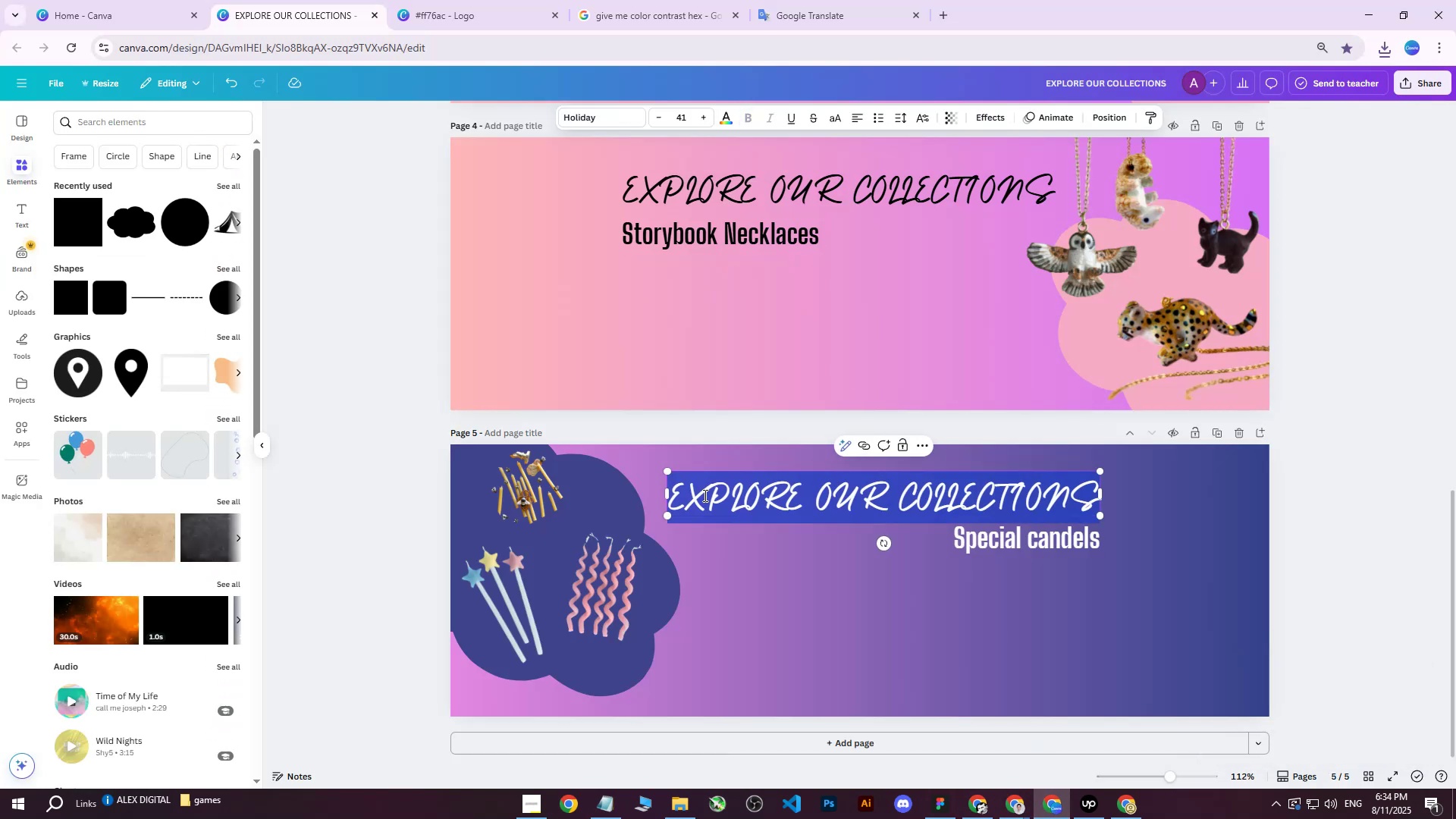 
key(Control+ControlLeft)
 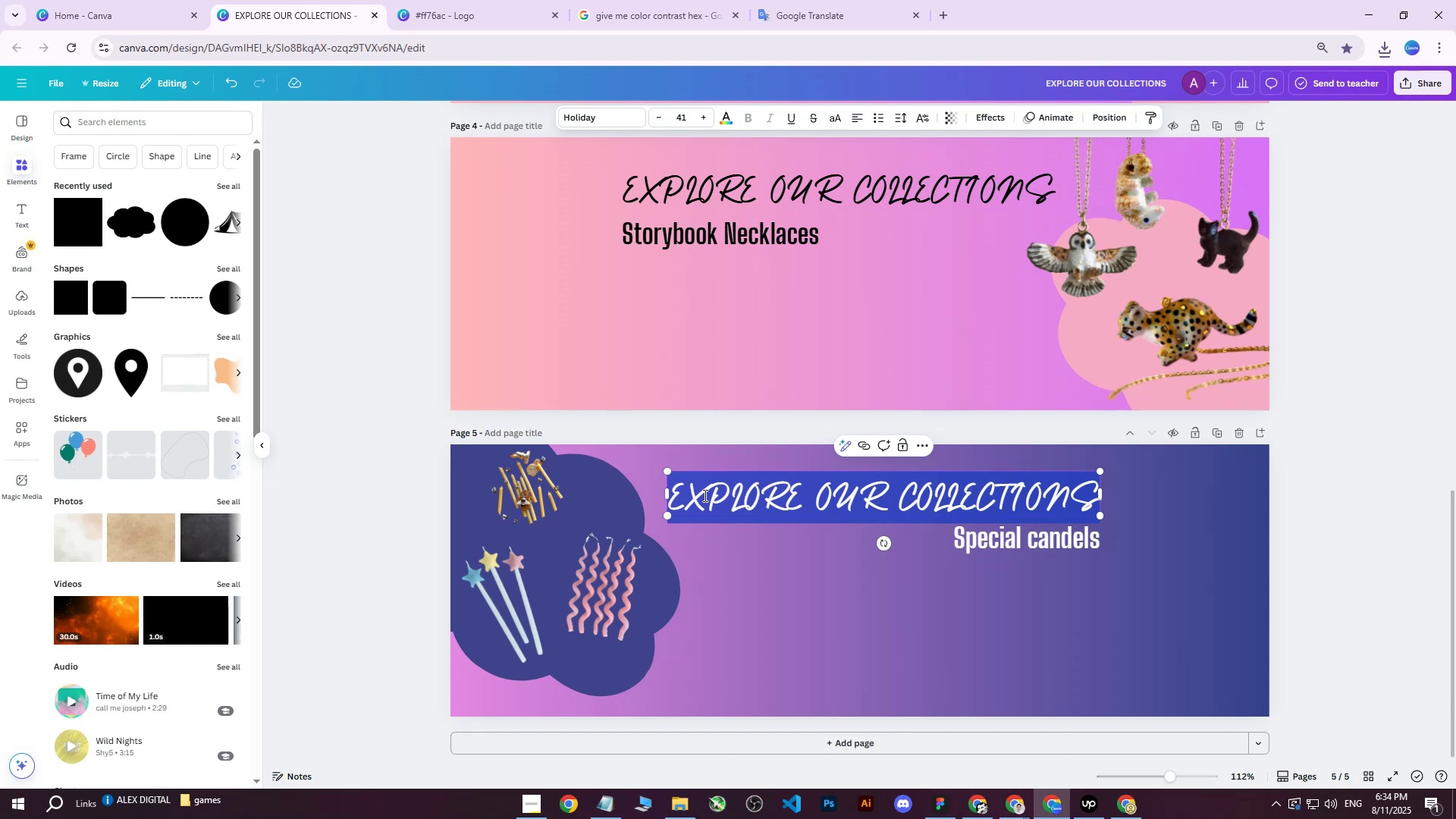 
key(Control+V)
 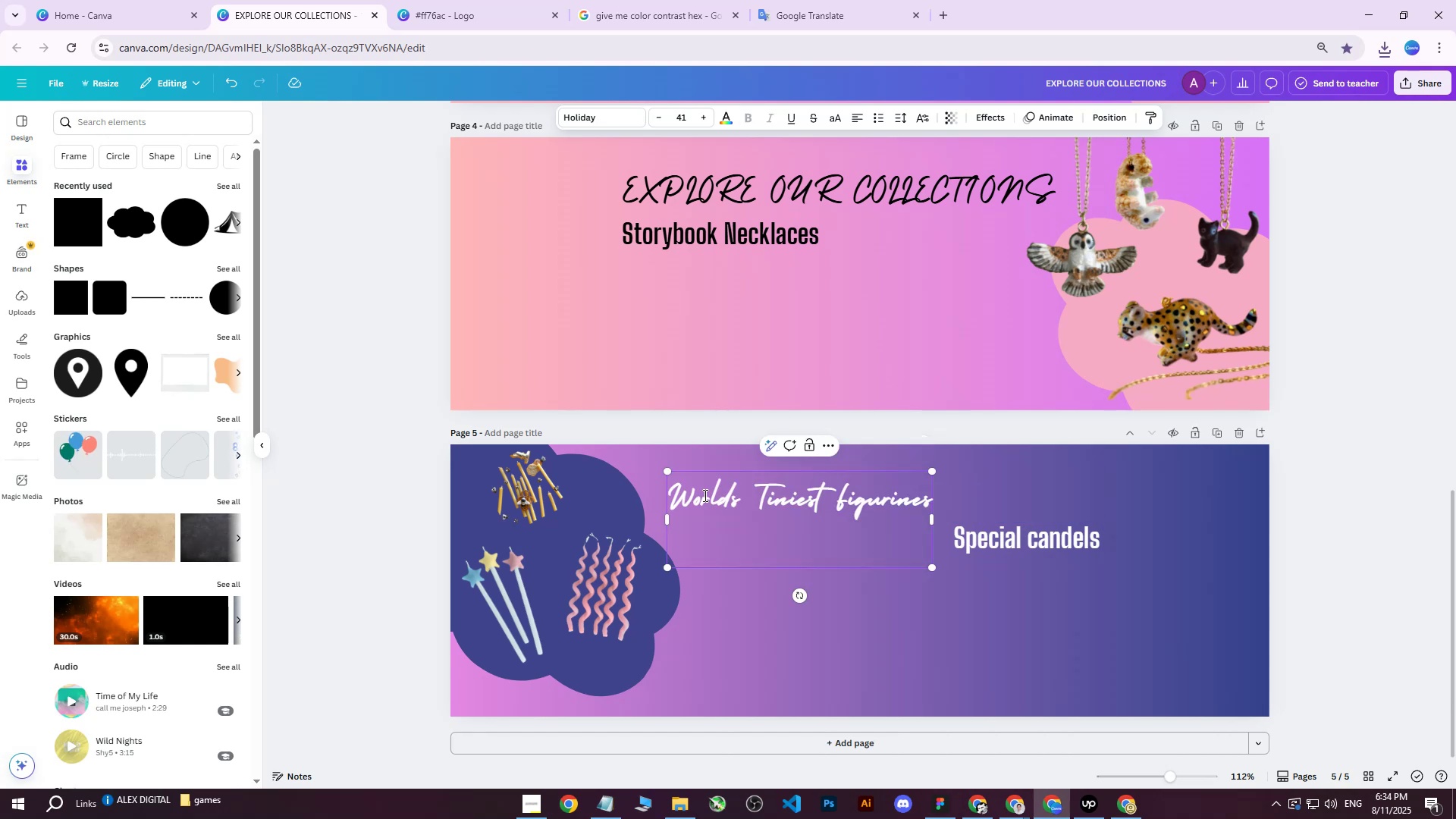 
key(Control+Z)
 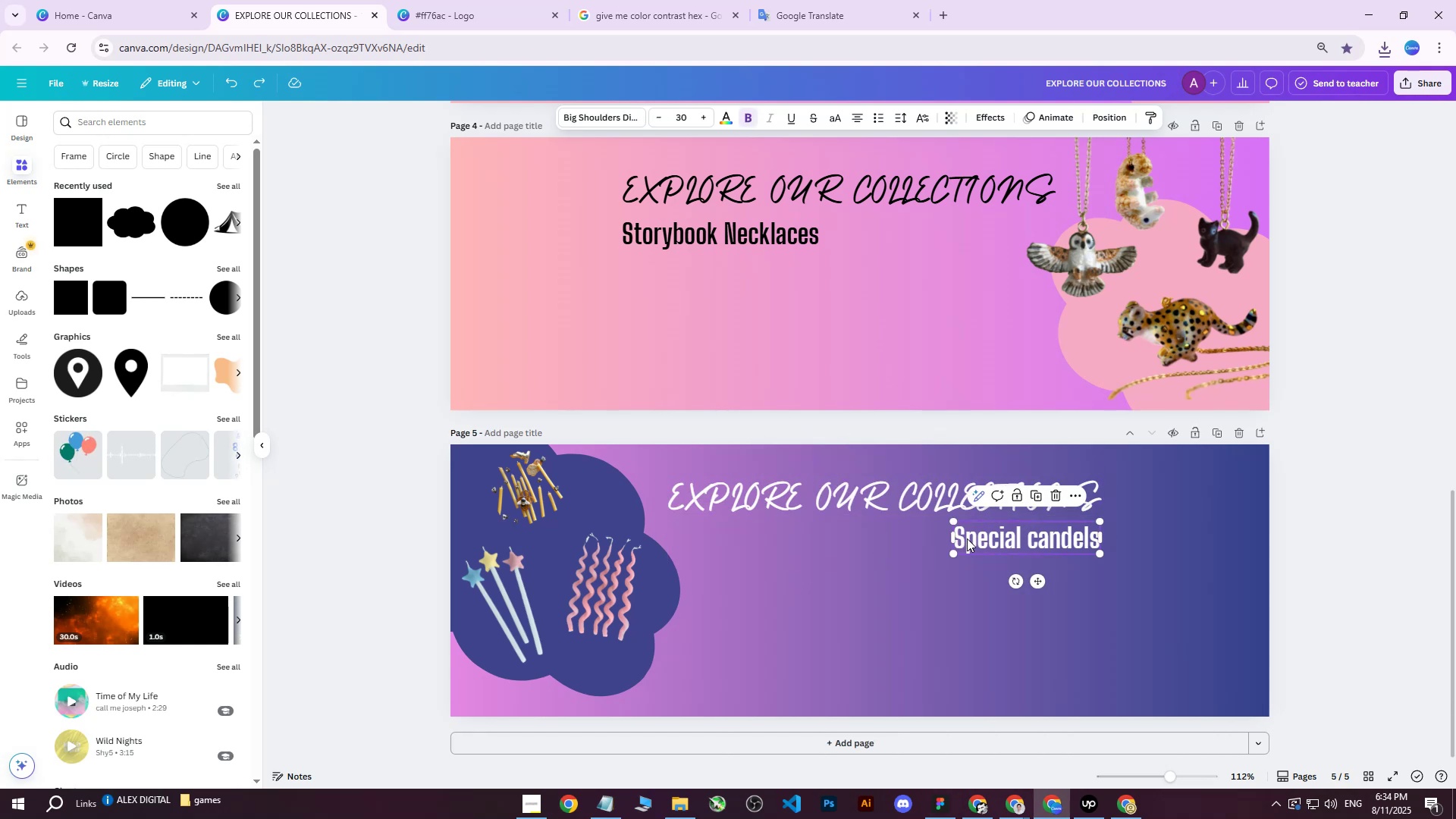 
double_click([967, 538])
 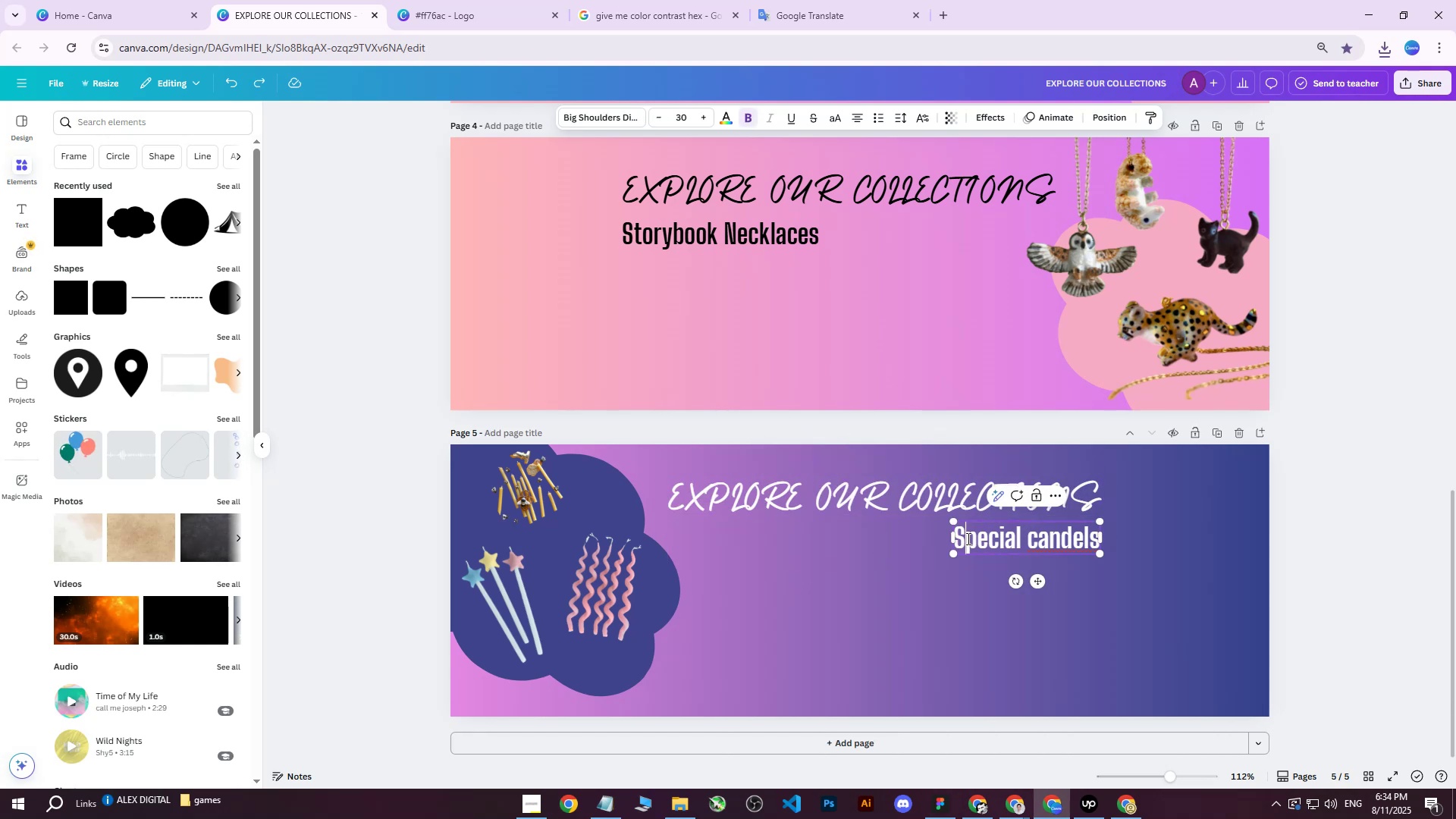 
triple_click([967, 538])
 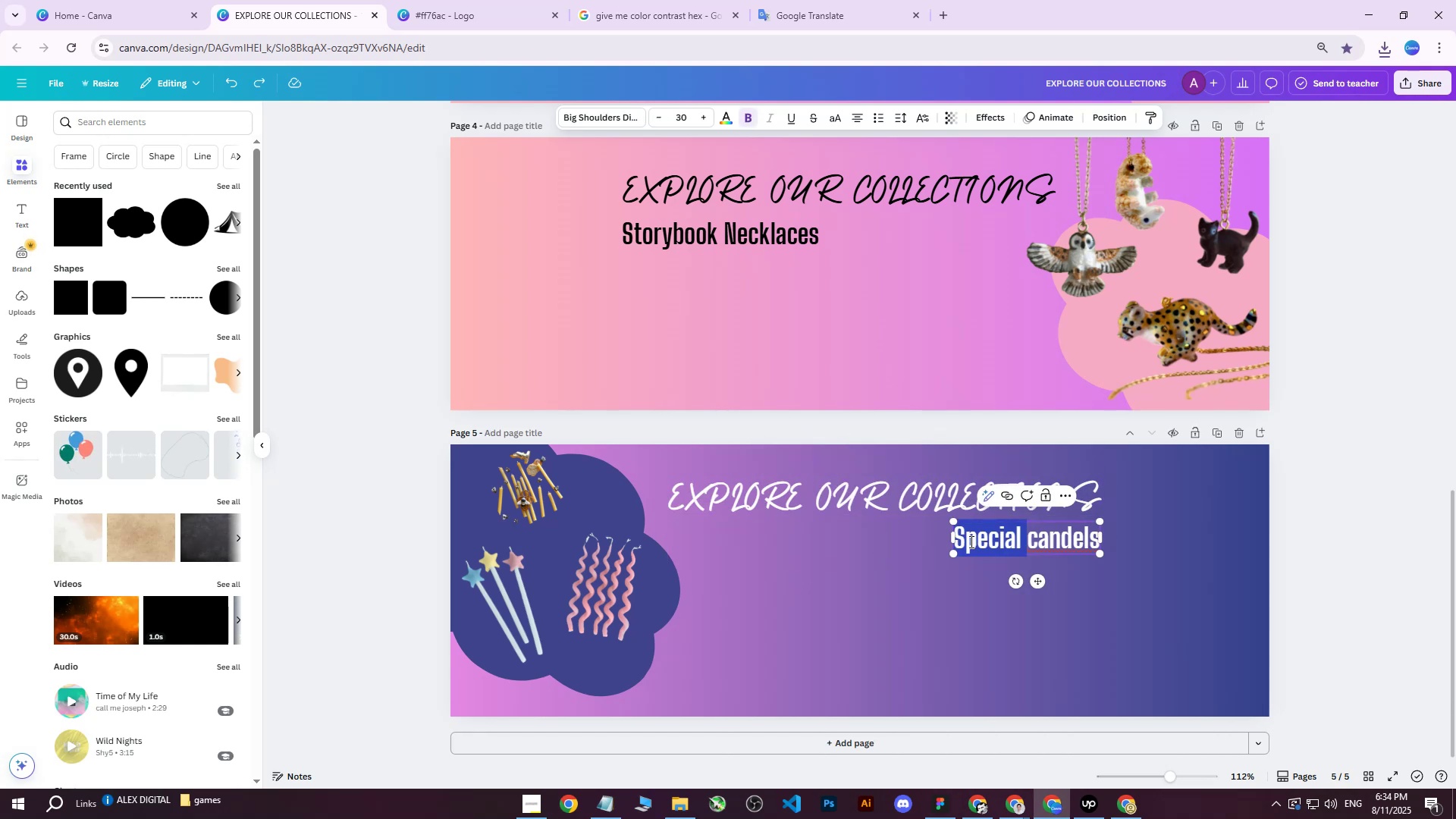 
triple_click([965, 542])
 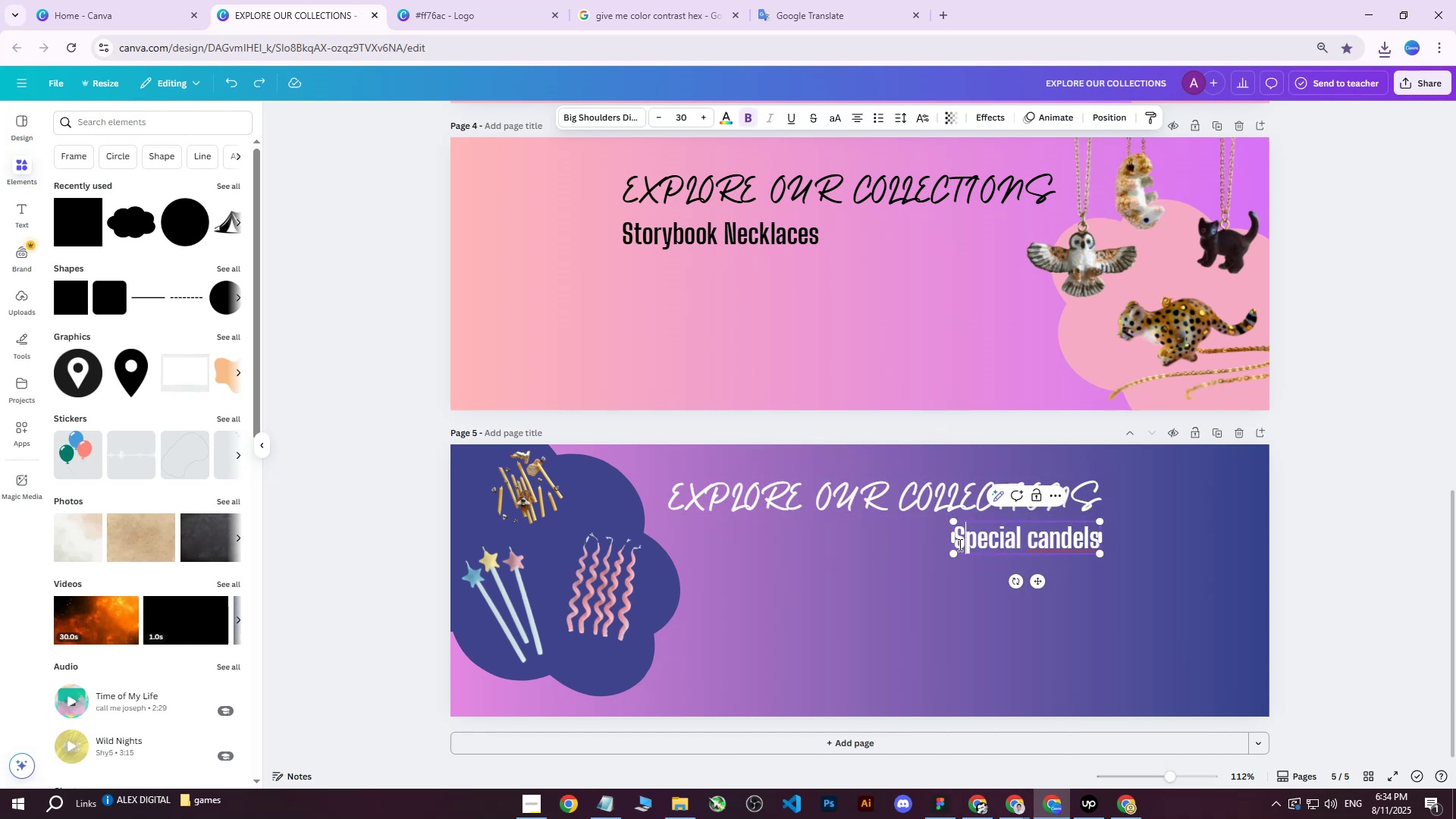 
left_click_drag(start_coordinate=[958, 544], to_coordinate=[1097, 543])
 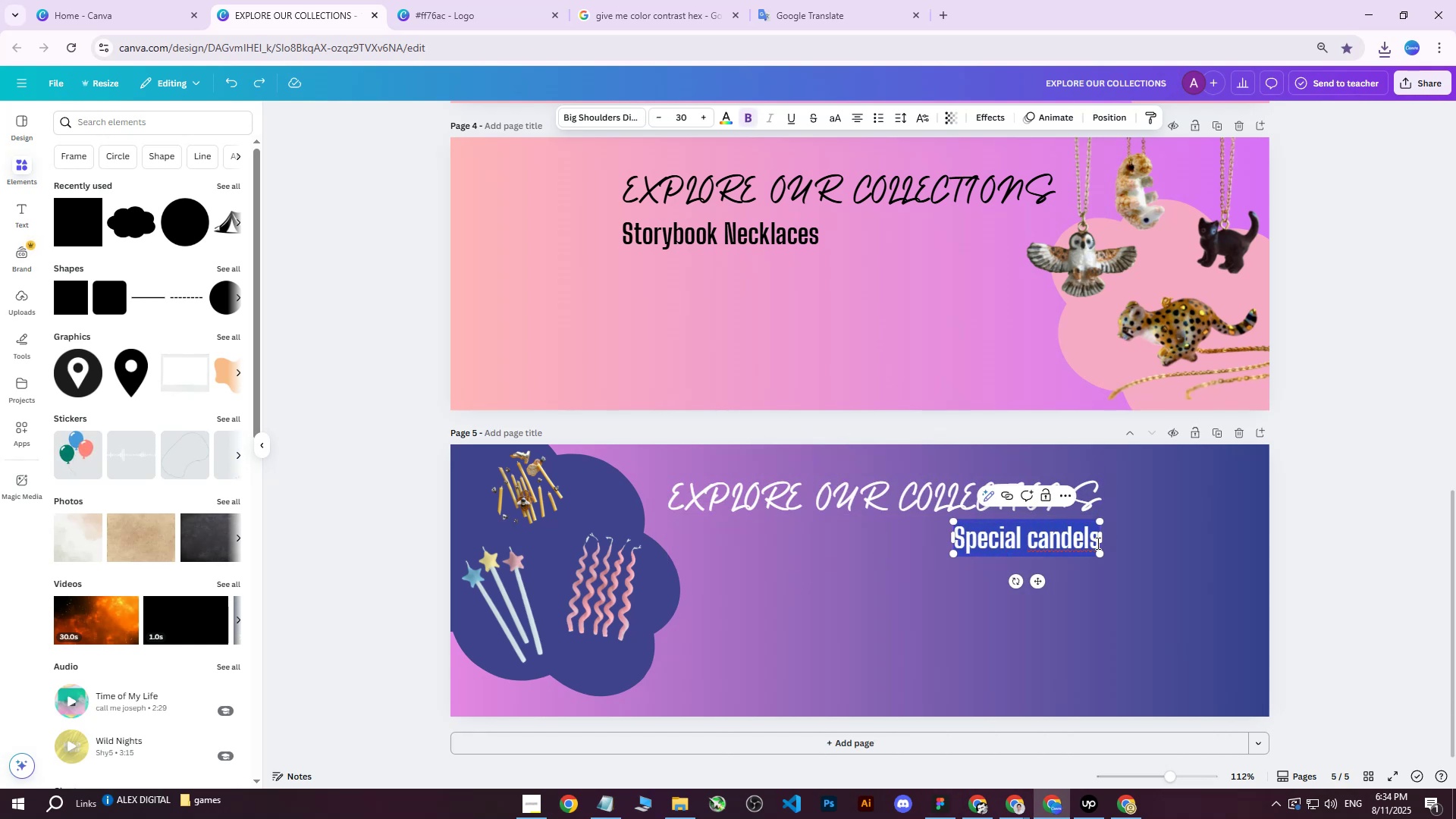 
key(Control+ControlLeft)
 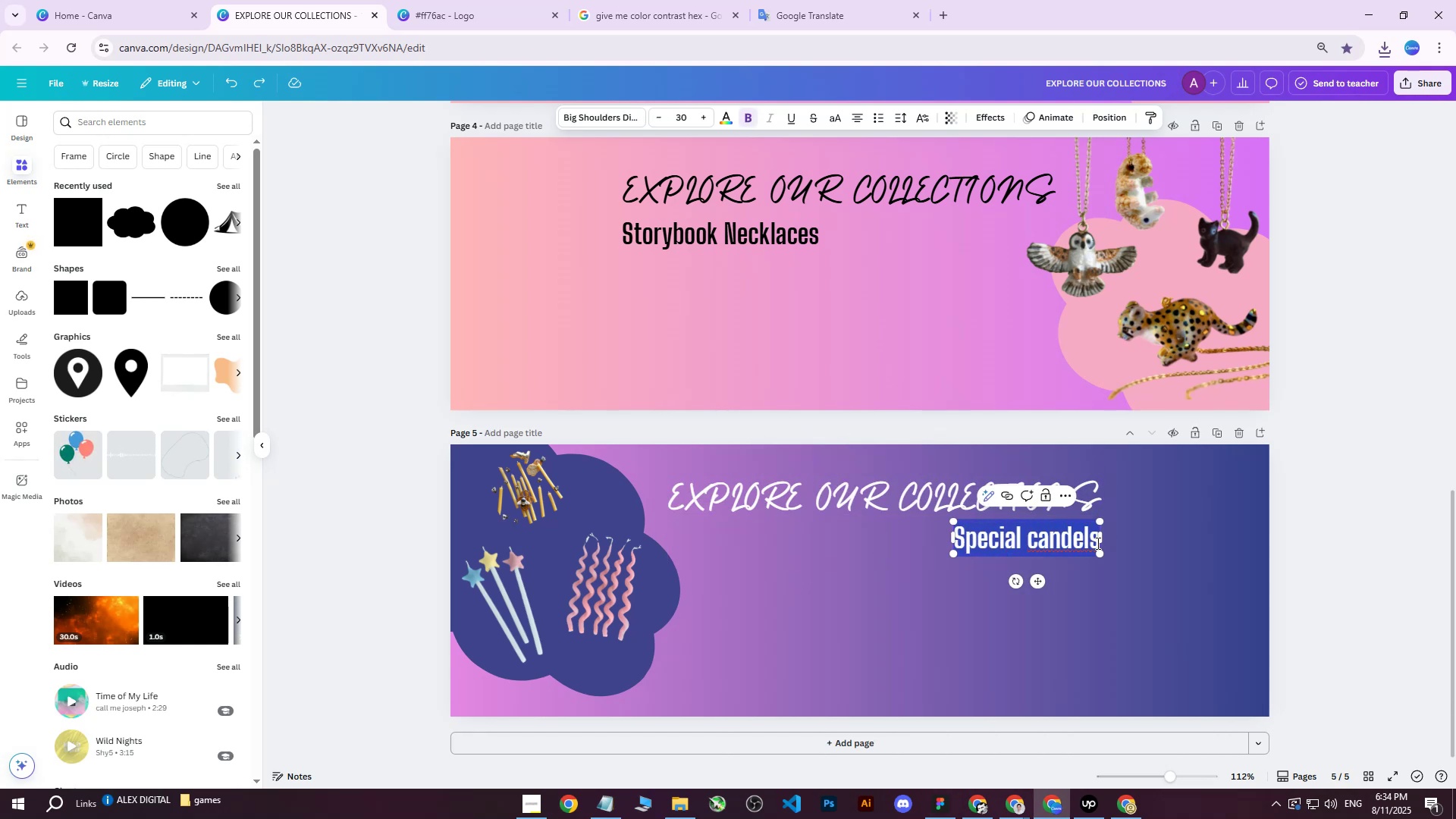 
key(Control+V)
 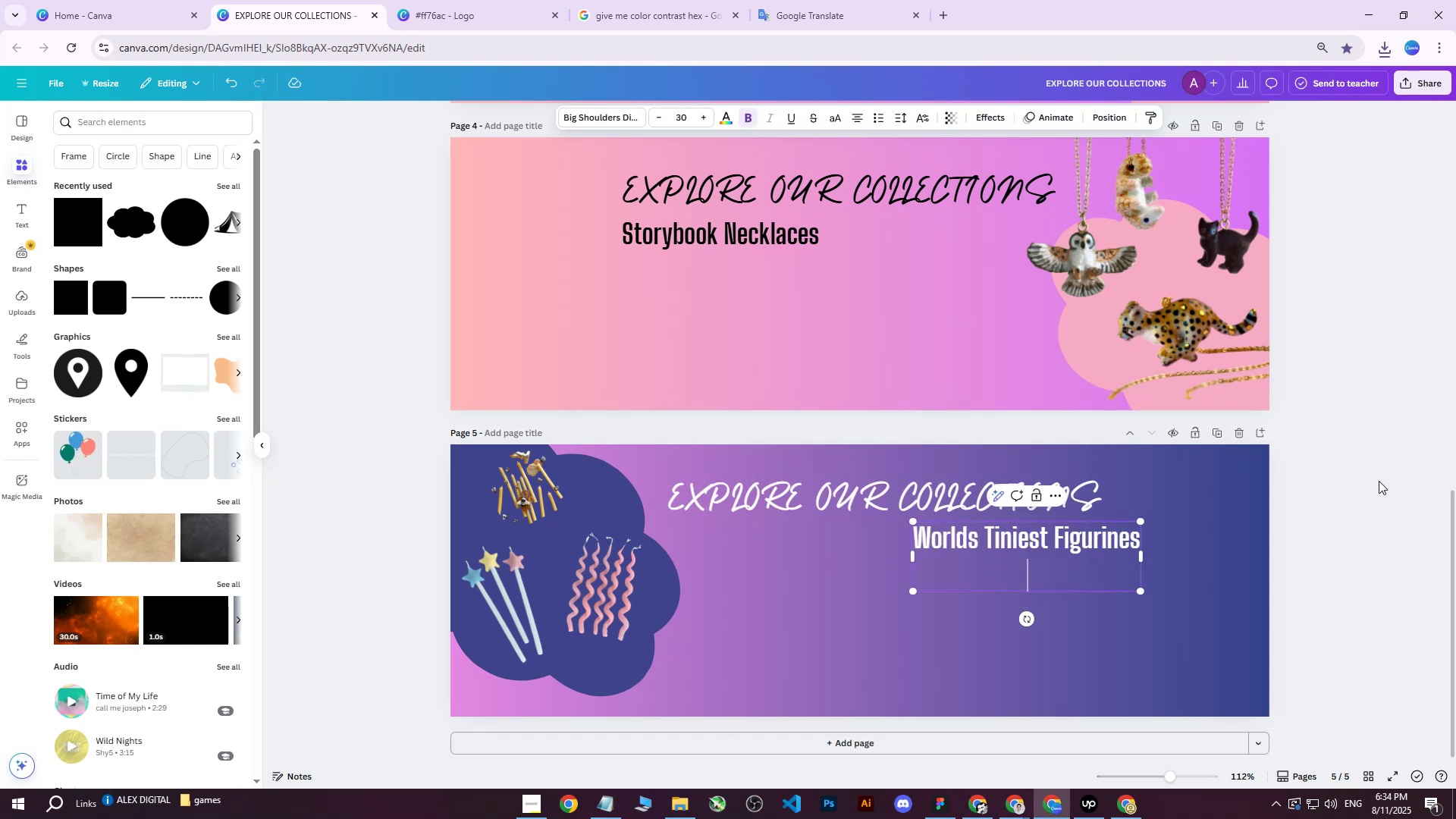 
left_click([1379, 481])
 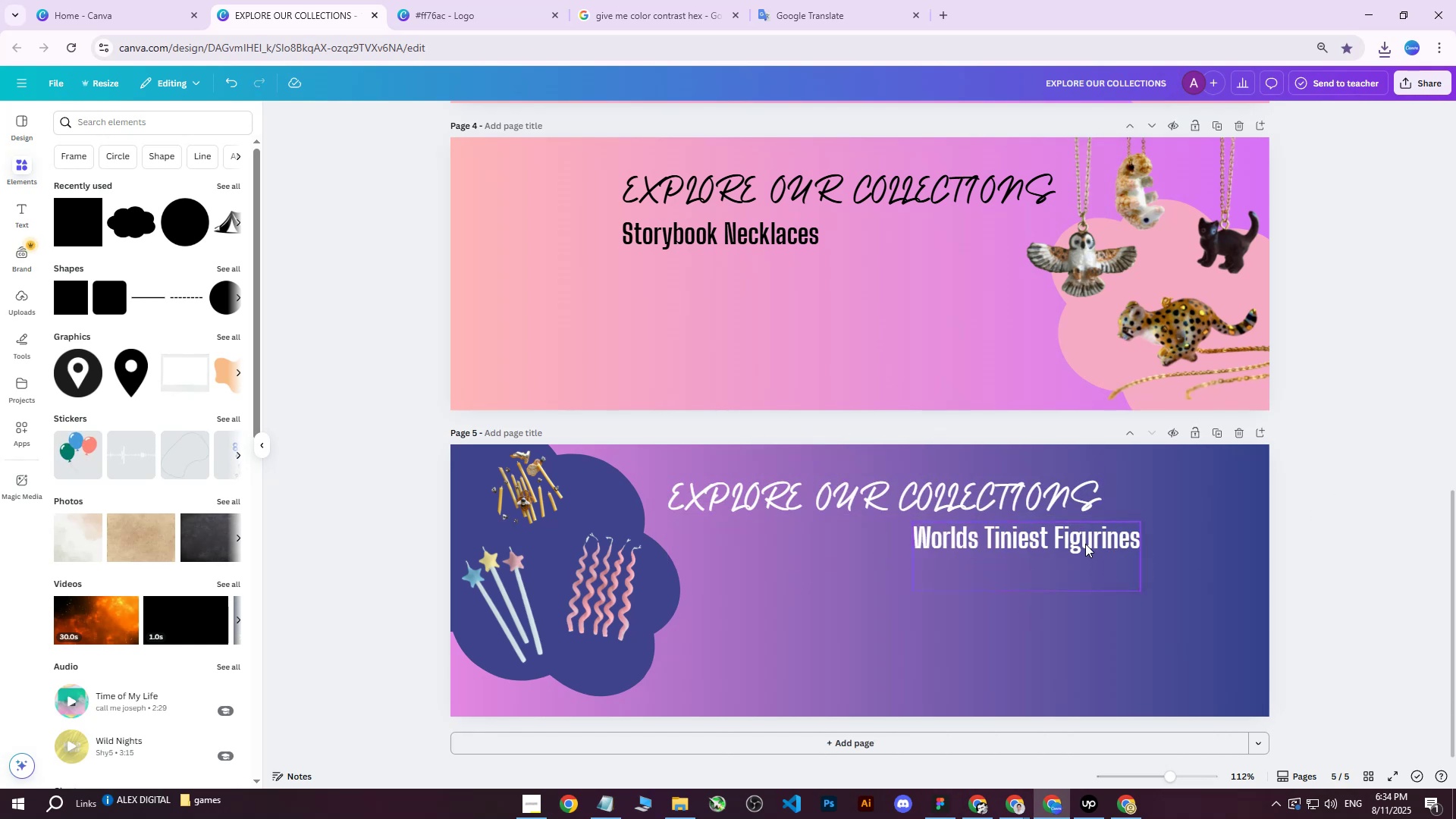 
left_click_drag(start_coordinate=[1085, 541], to_coordinate=[1053, 542])
 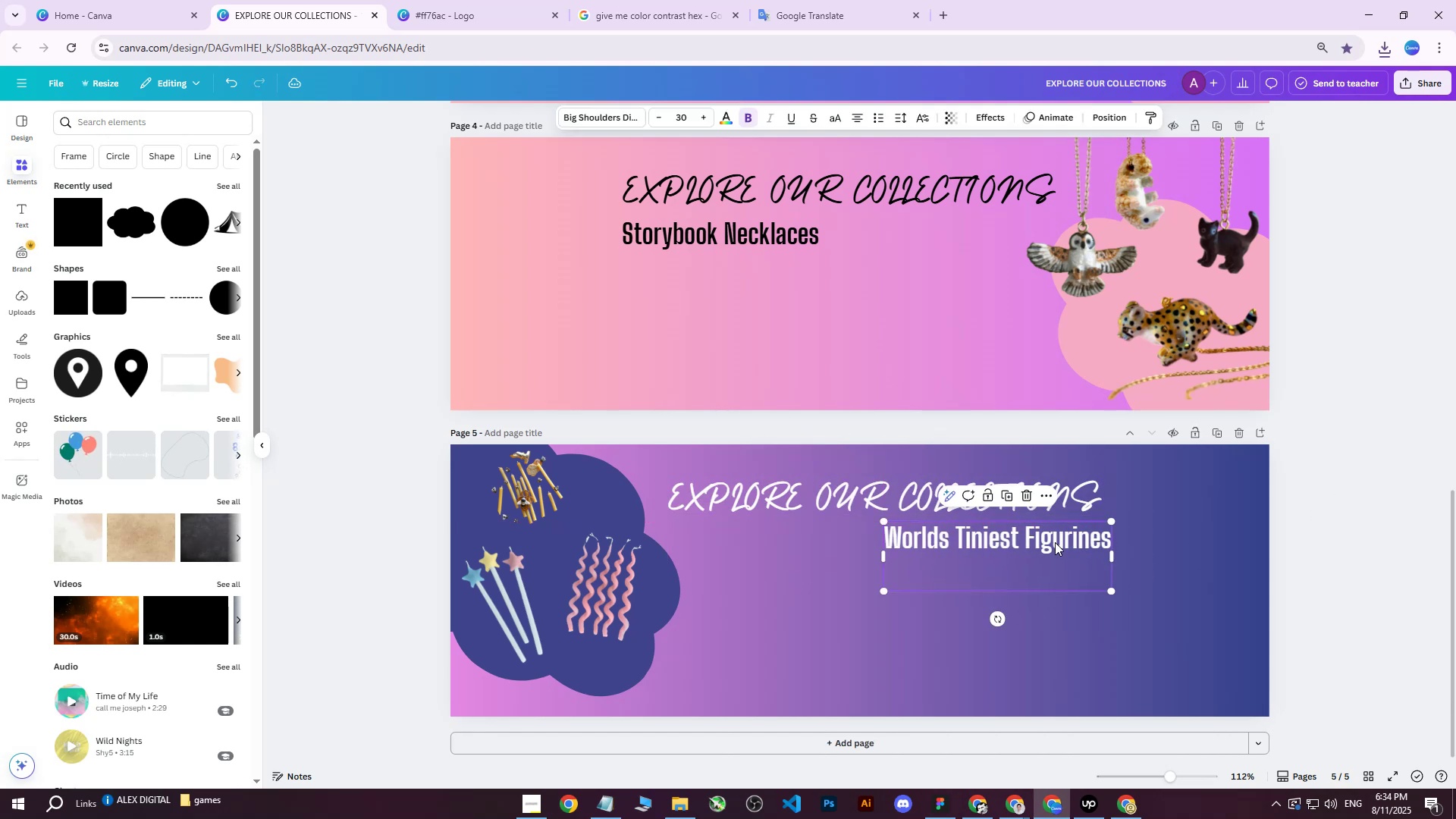 
key(Control+Z)
 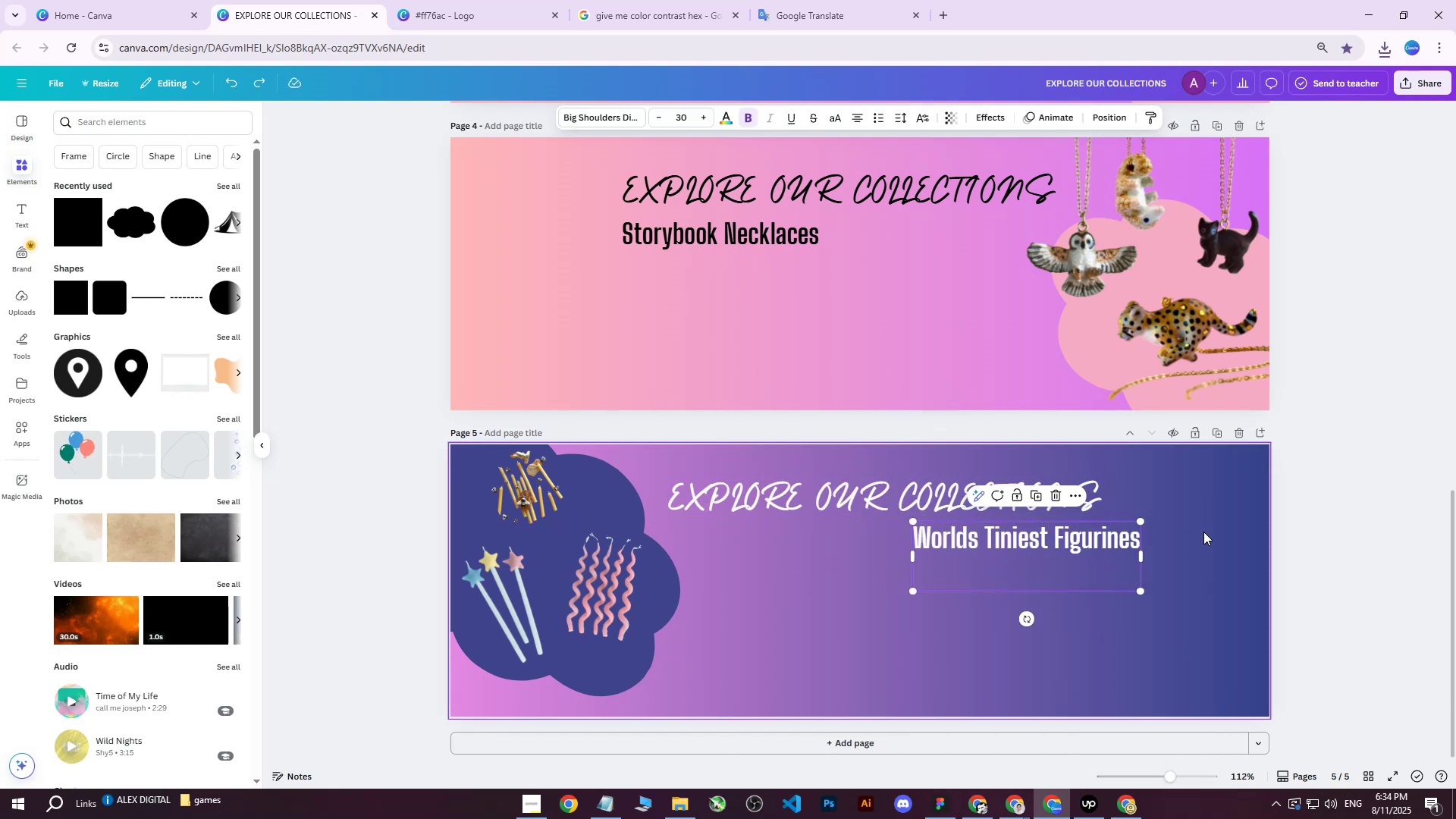 
hold_key(key=ArrowLeft, duration=1.53)
 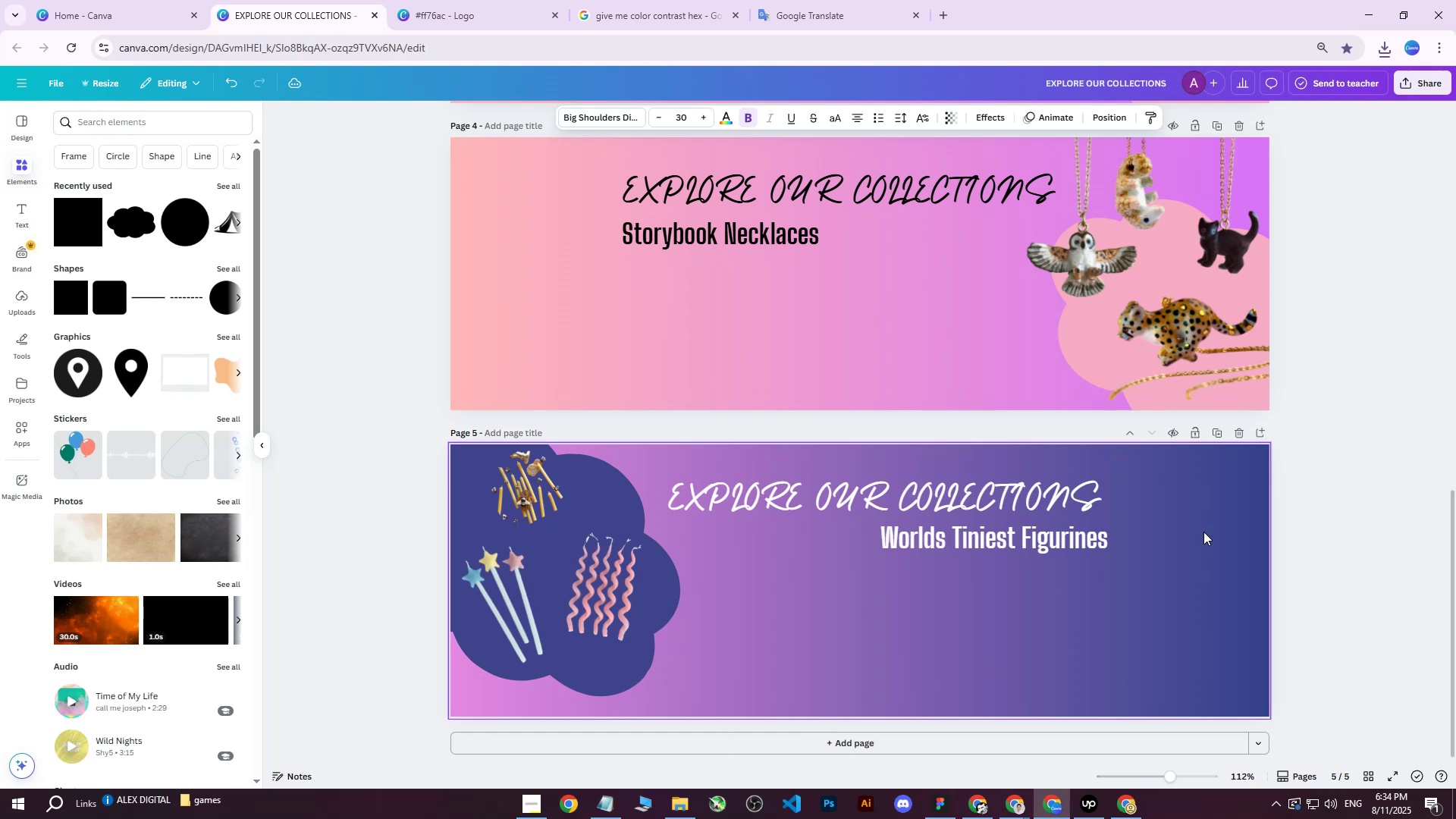 
hold_key(key=ArrowLeft, duration=0.58)
 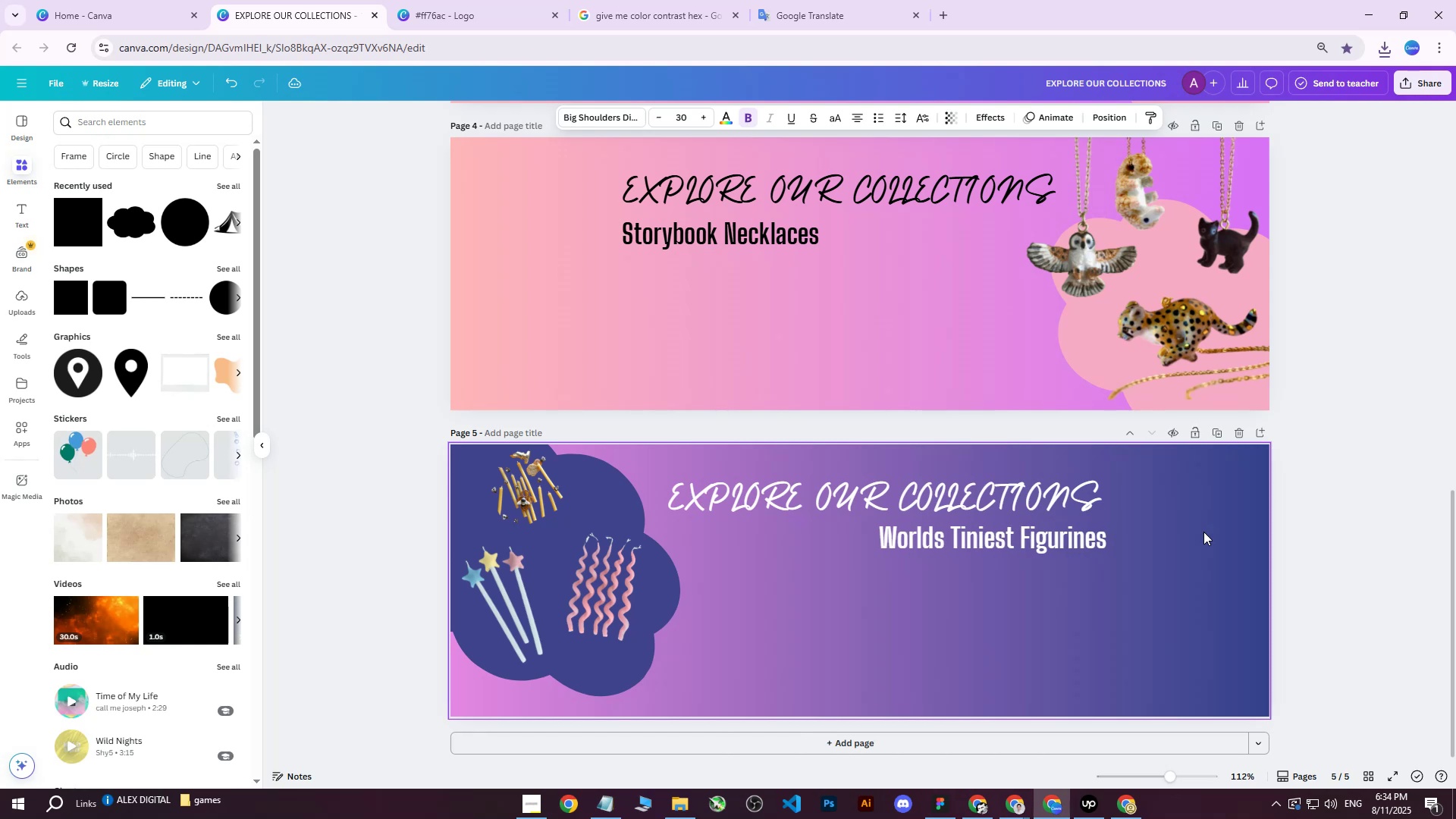 
key(ArrowLeft)
 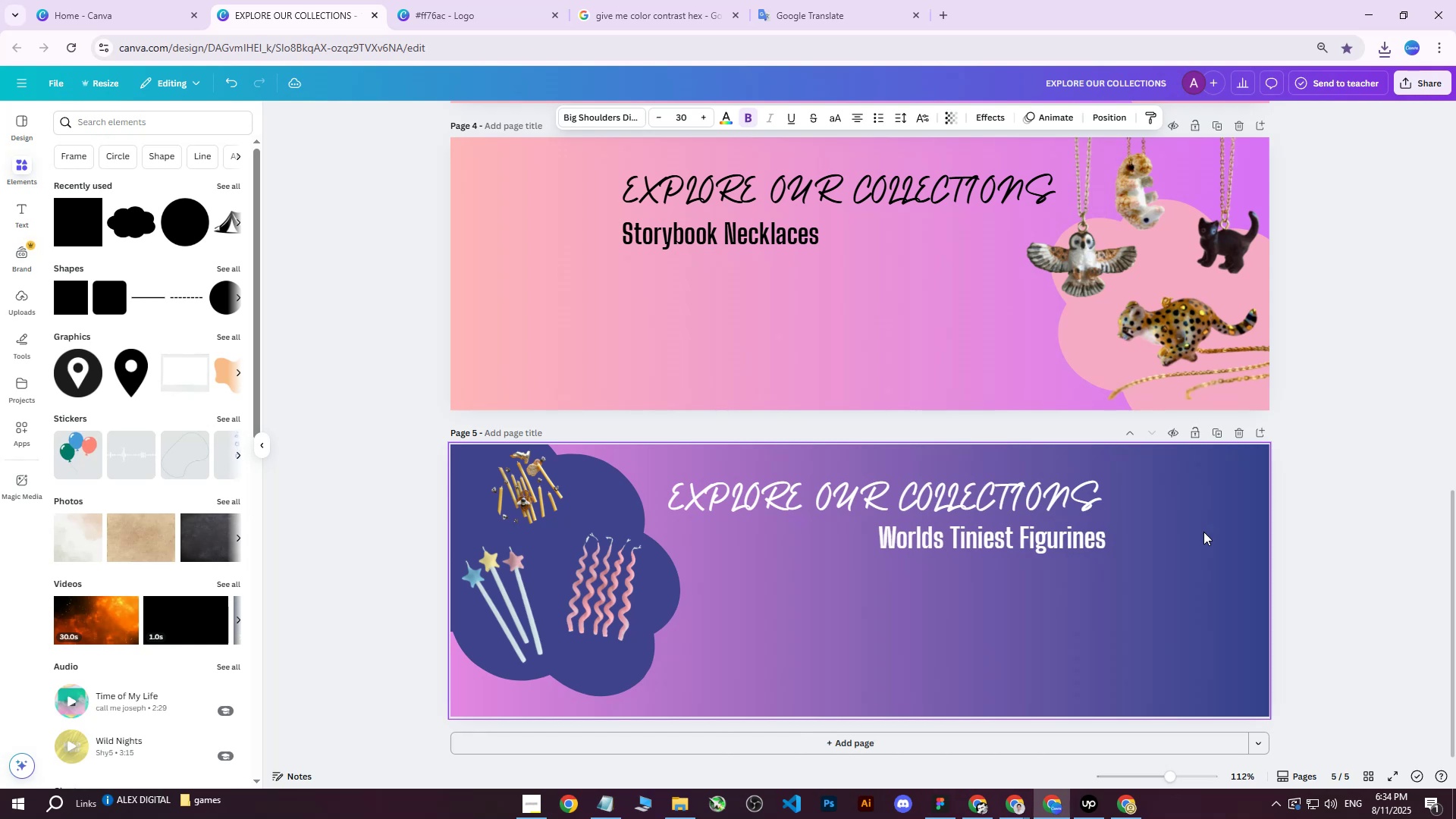 
key(ArrowLeft)
 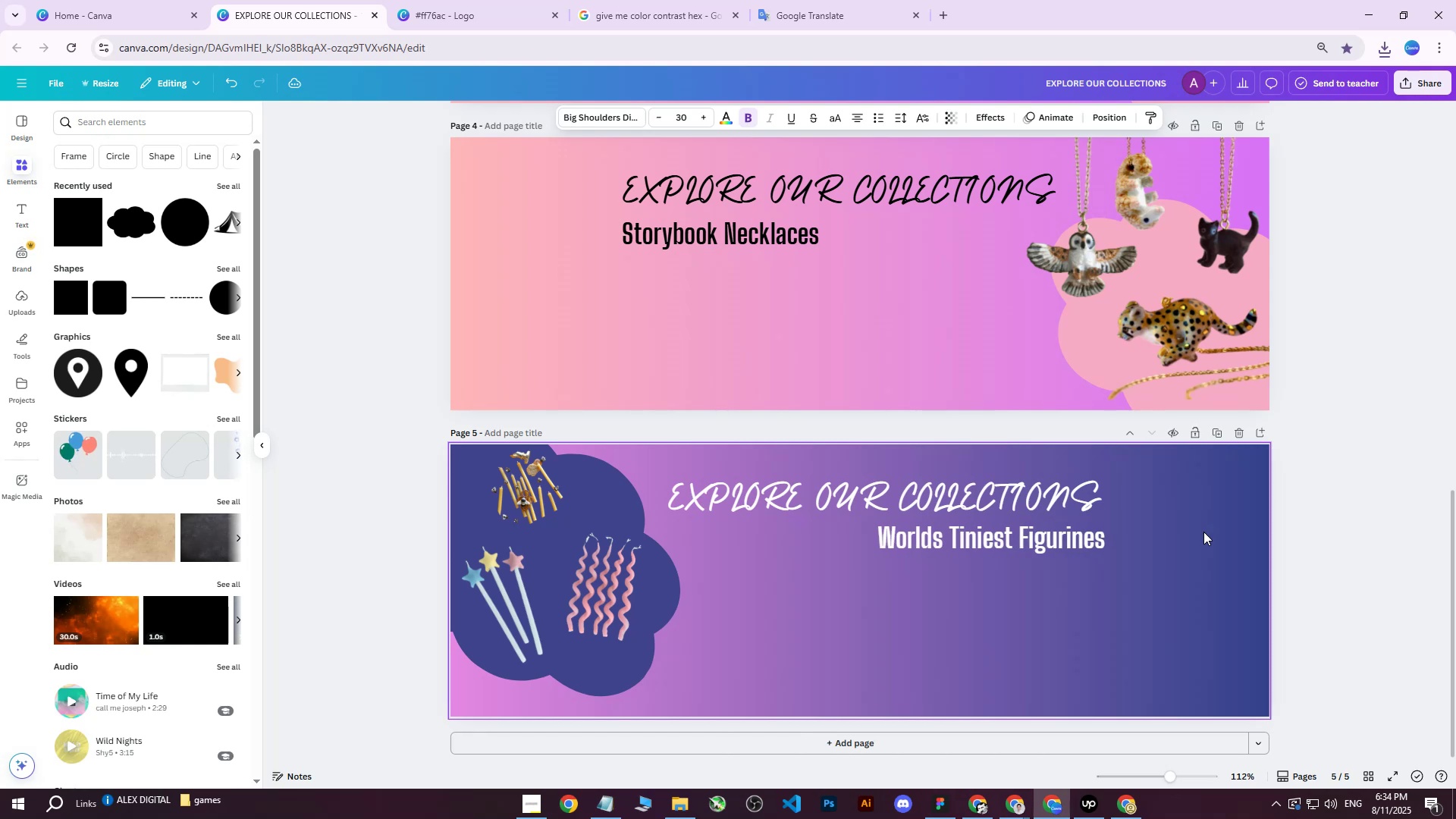 
key(ArrowLeft)
 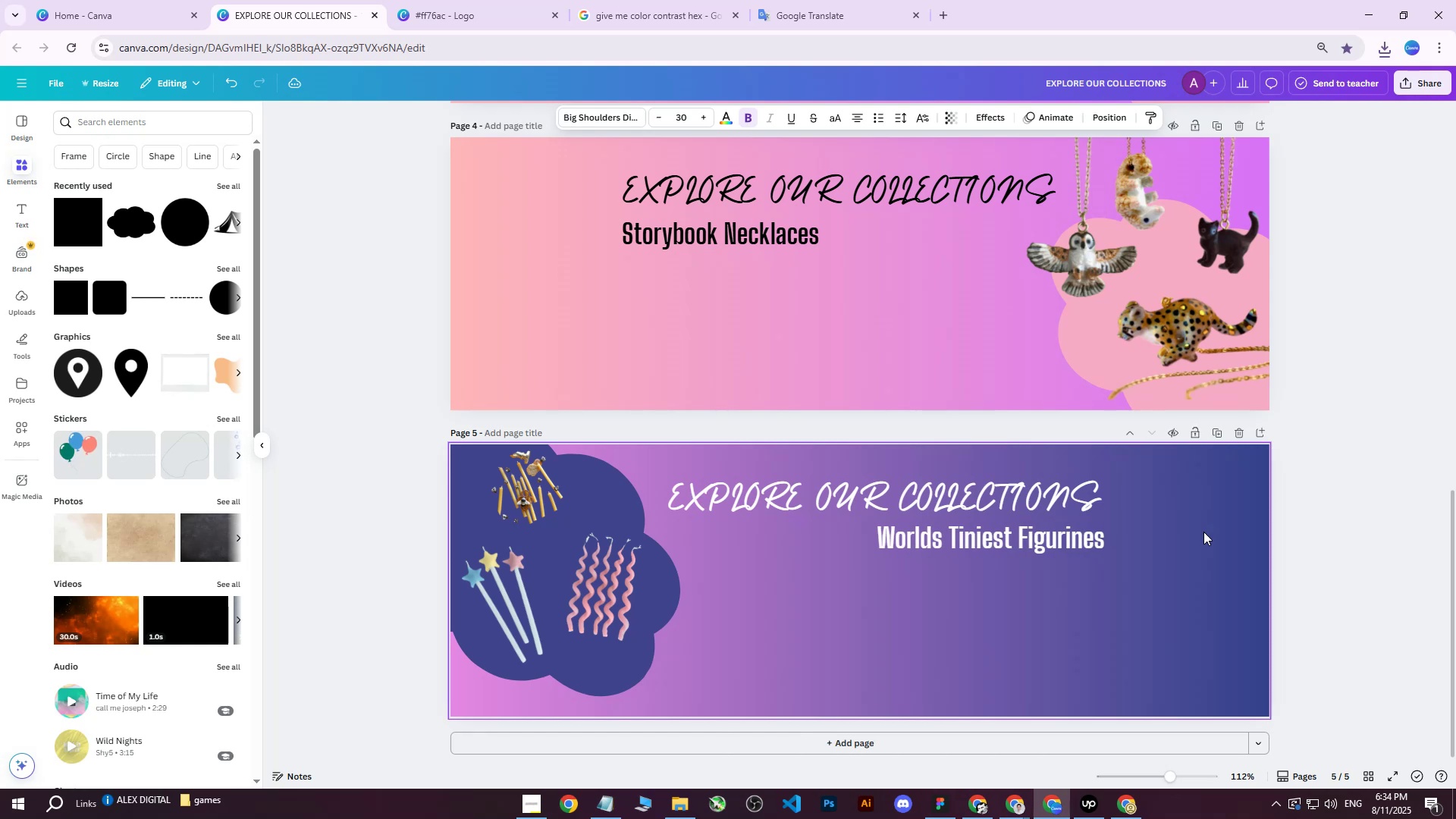 
key(ArrowLeft)
 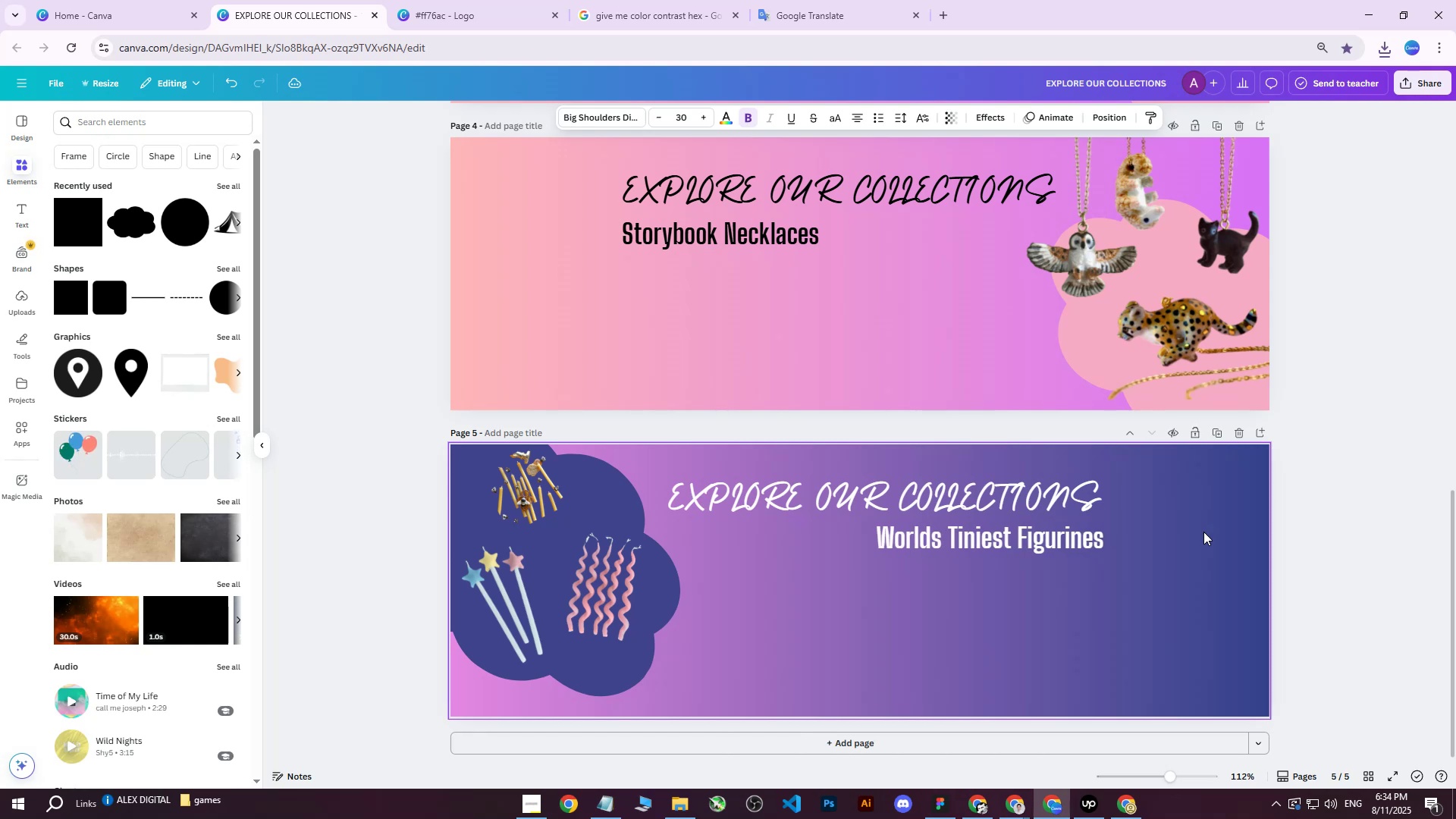 
key(ArrowLeft)
 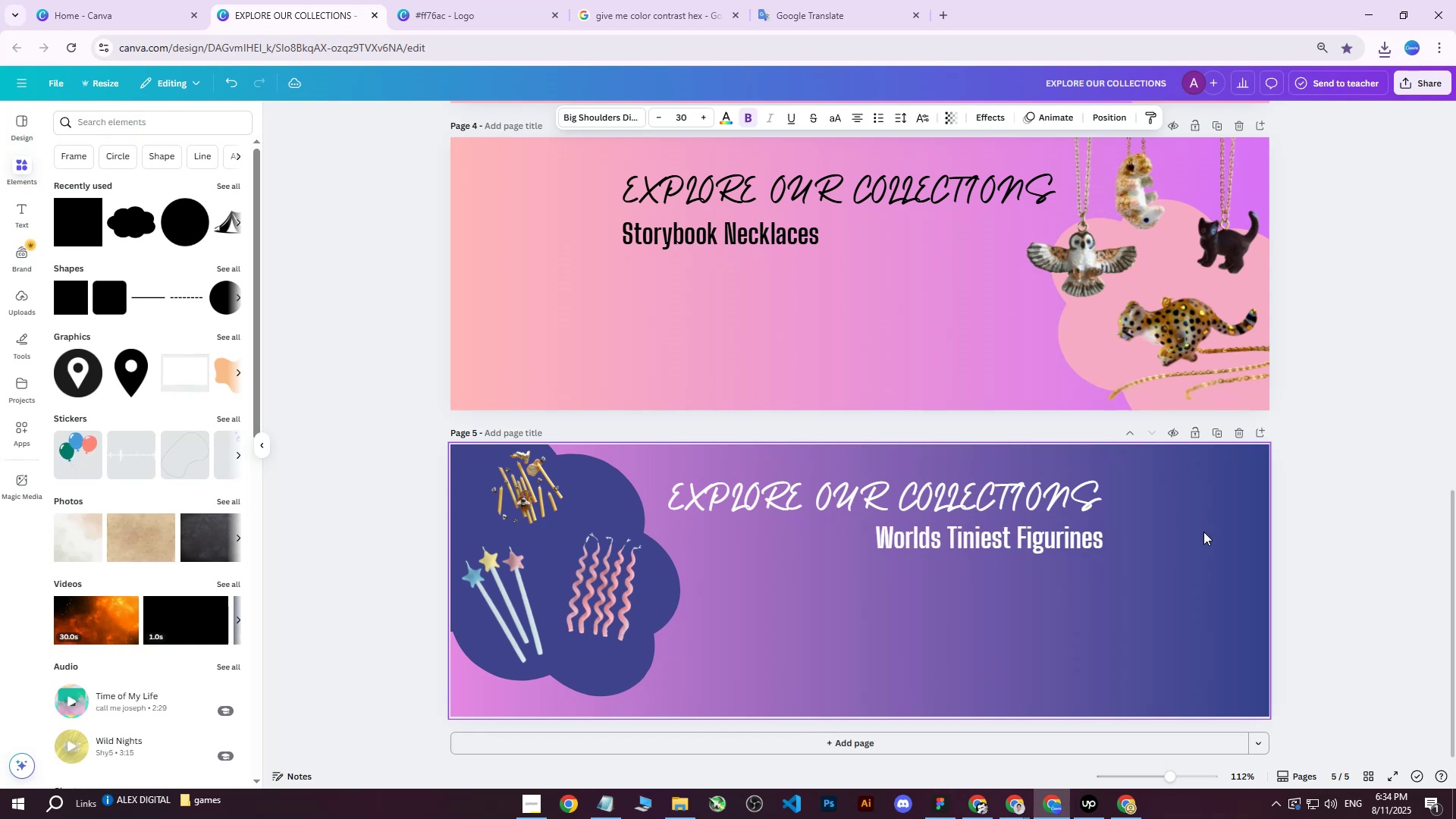 
key(ArrowLeft)
 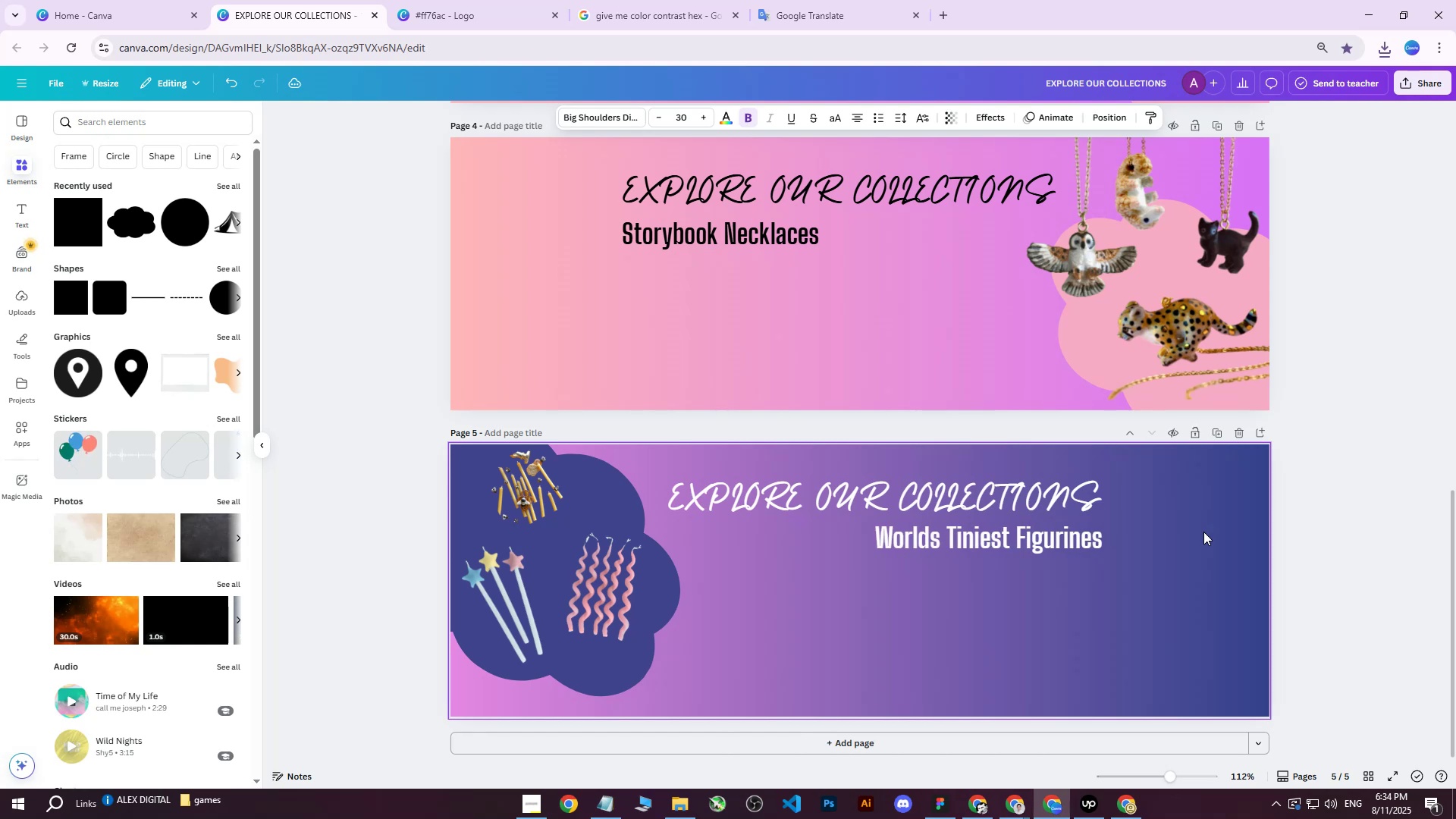 
key(ArrowLeft)
 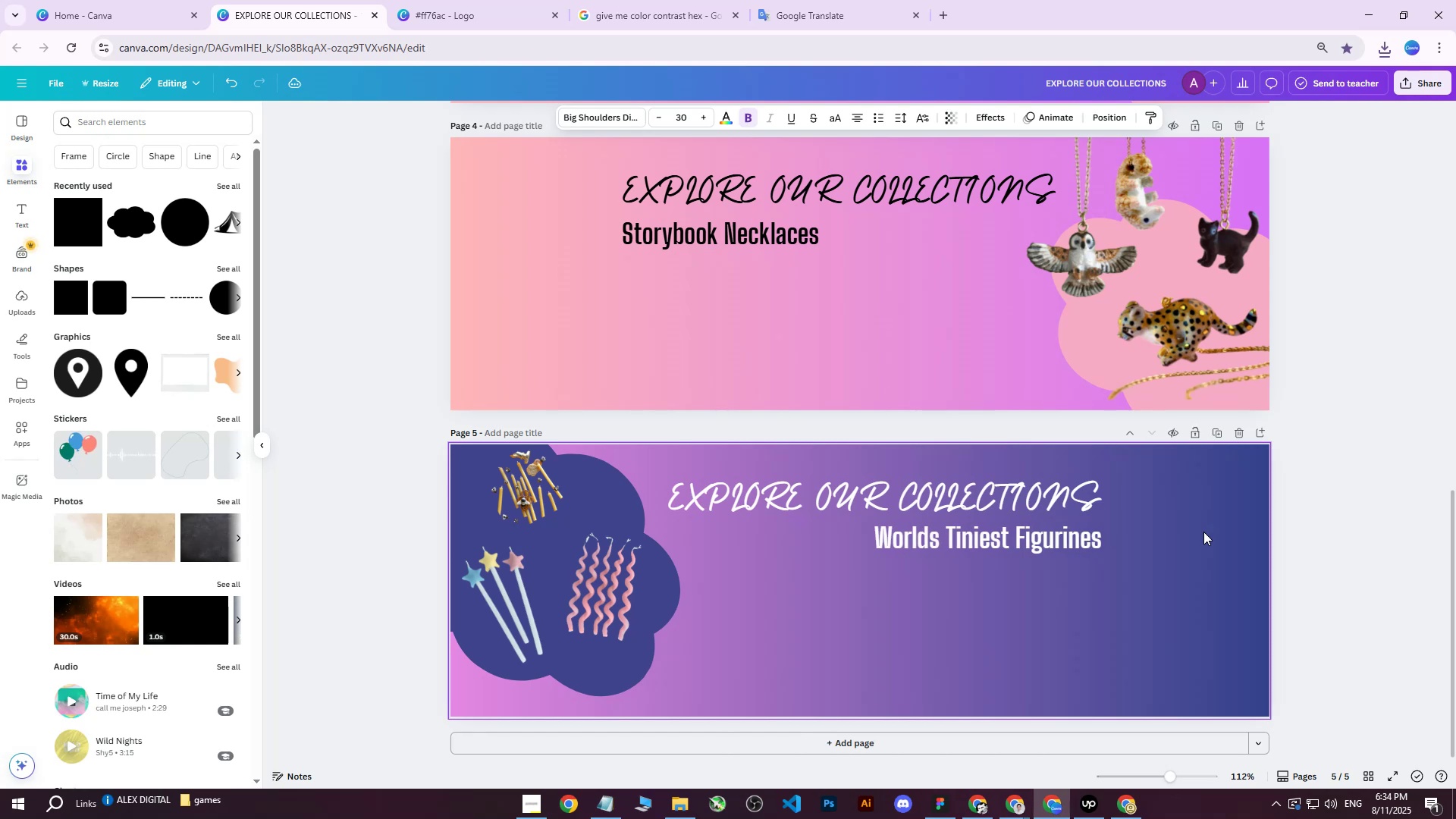 
key(ArrowLeft)
 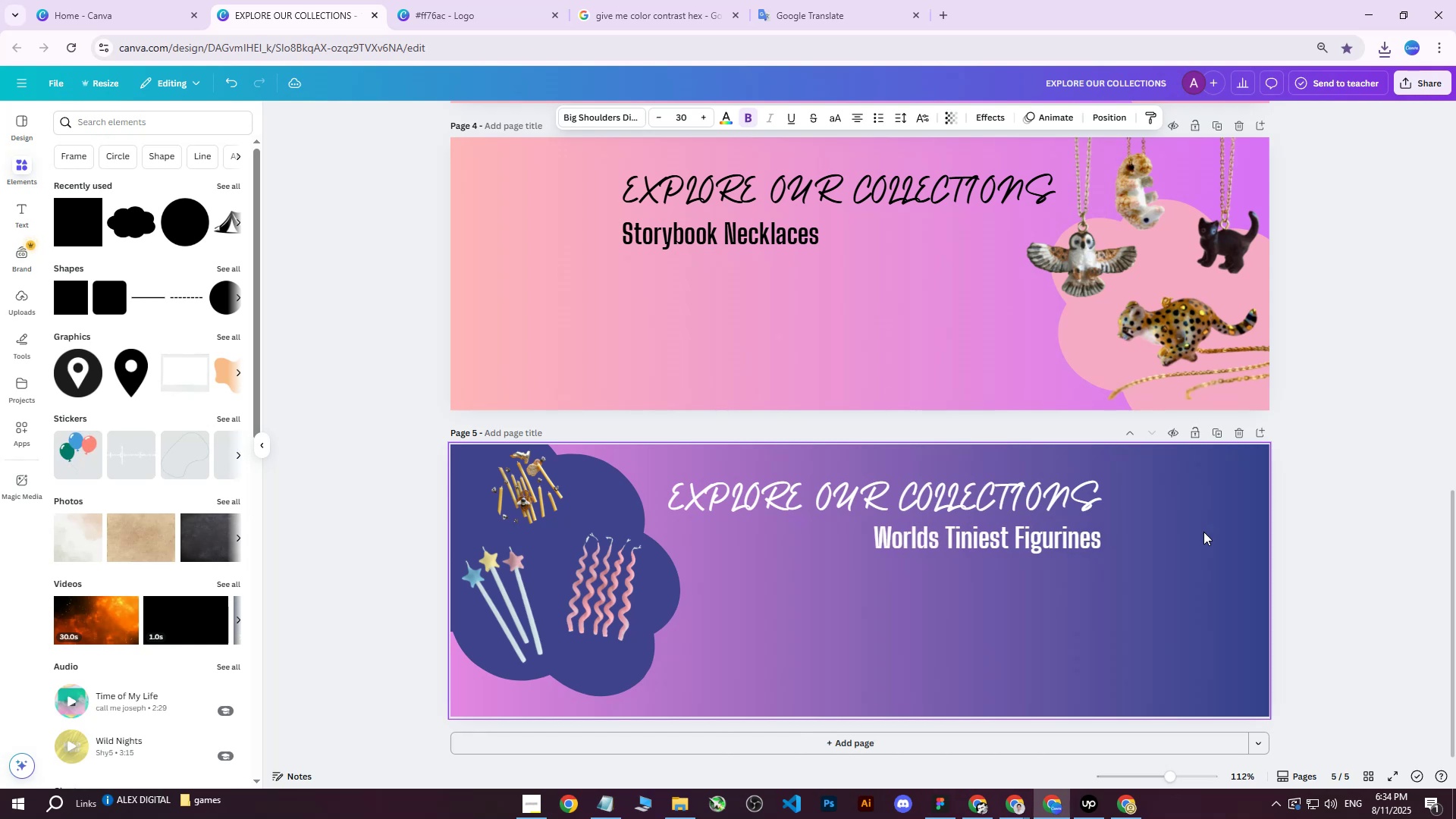 
key(ArrowRight)
 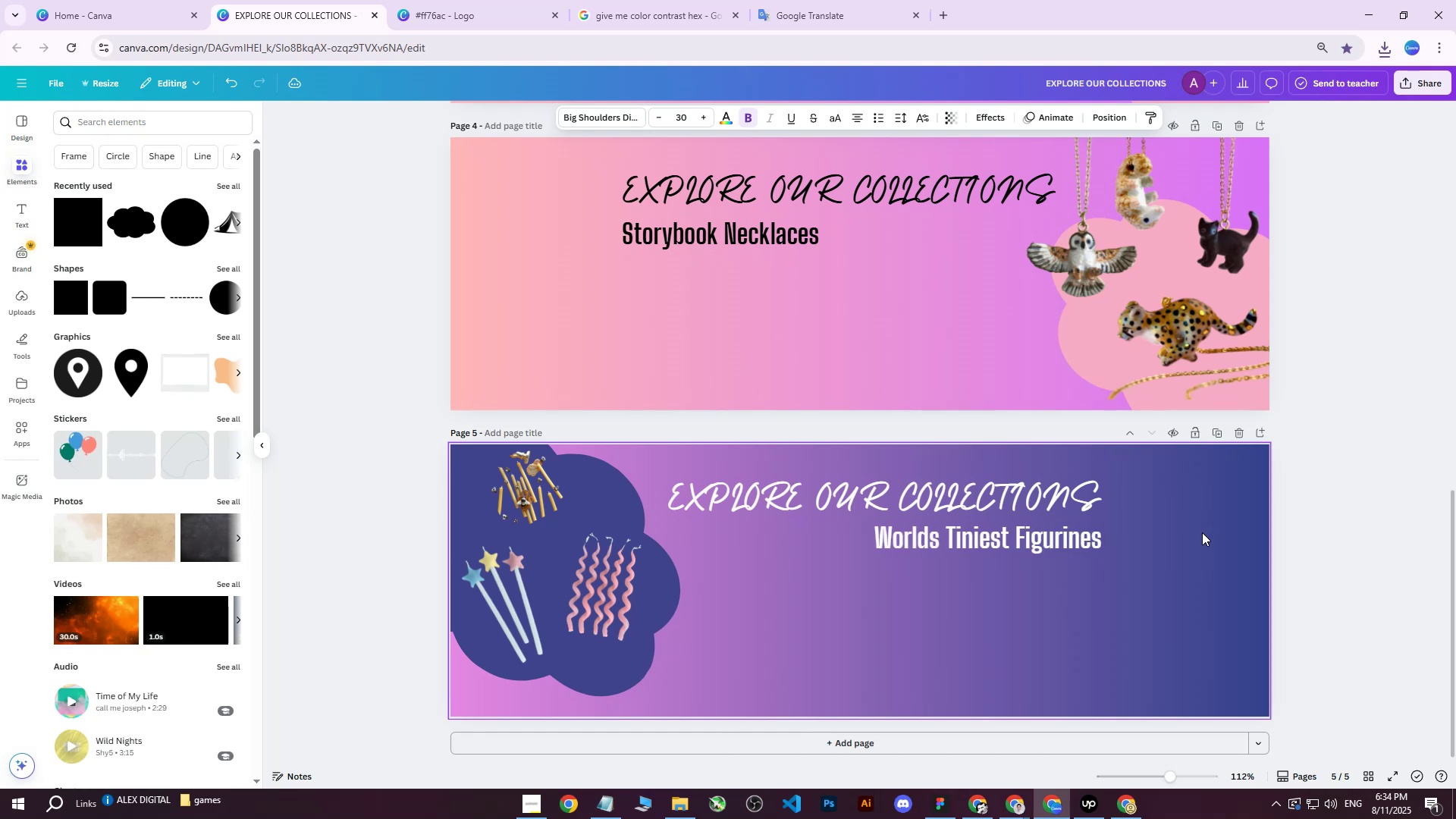 
key(ArrowRight)
 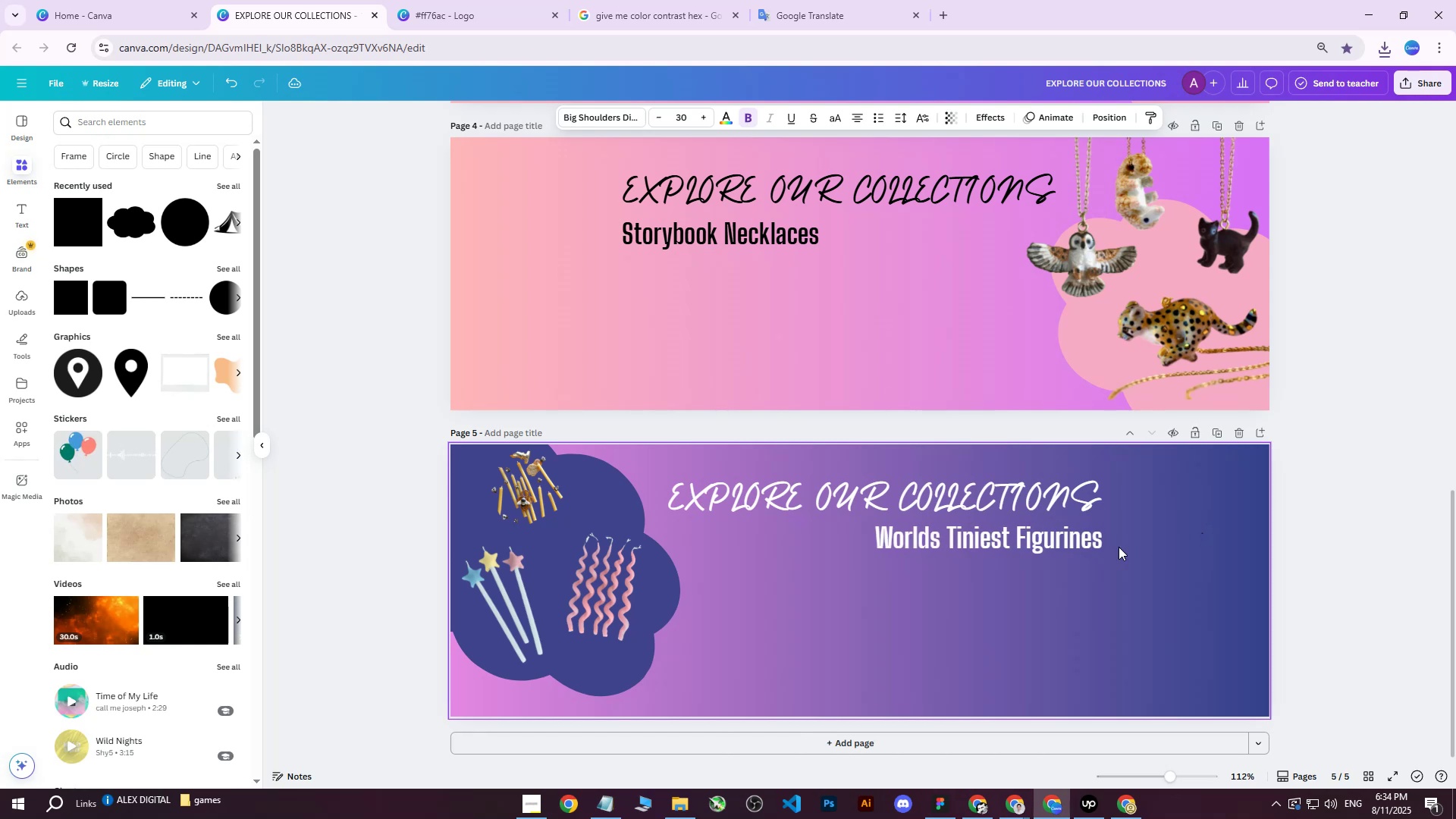 
key(ArrowRight)
 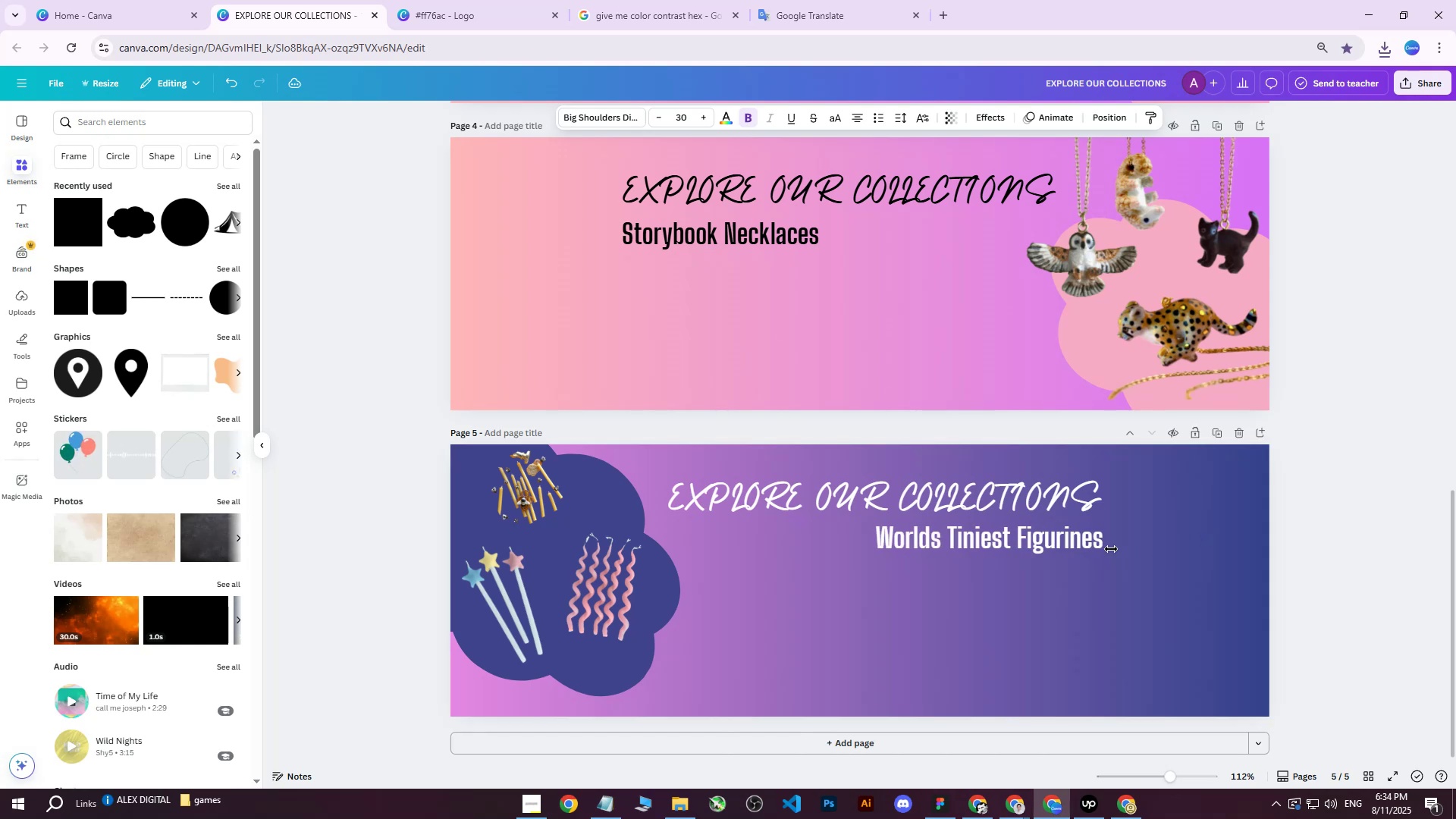 
key(ArrowRight)
 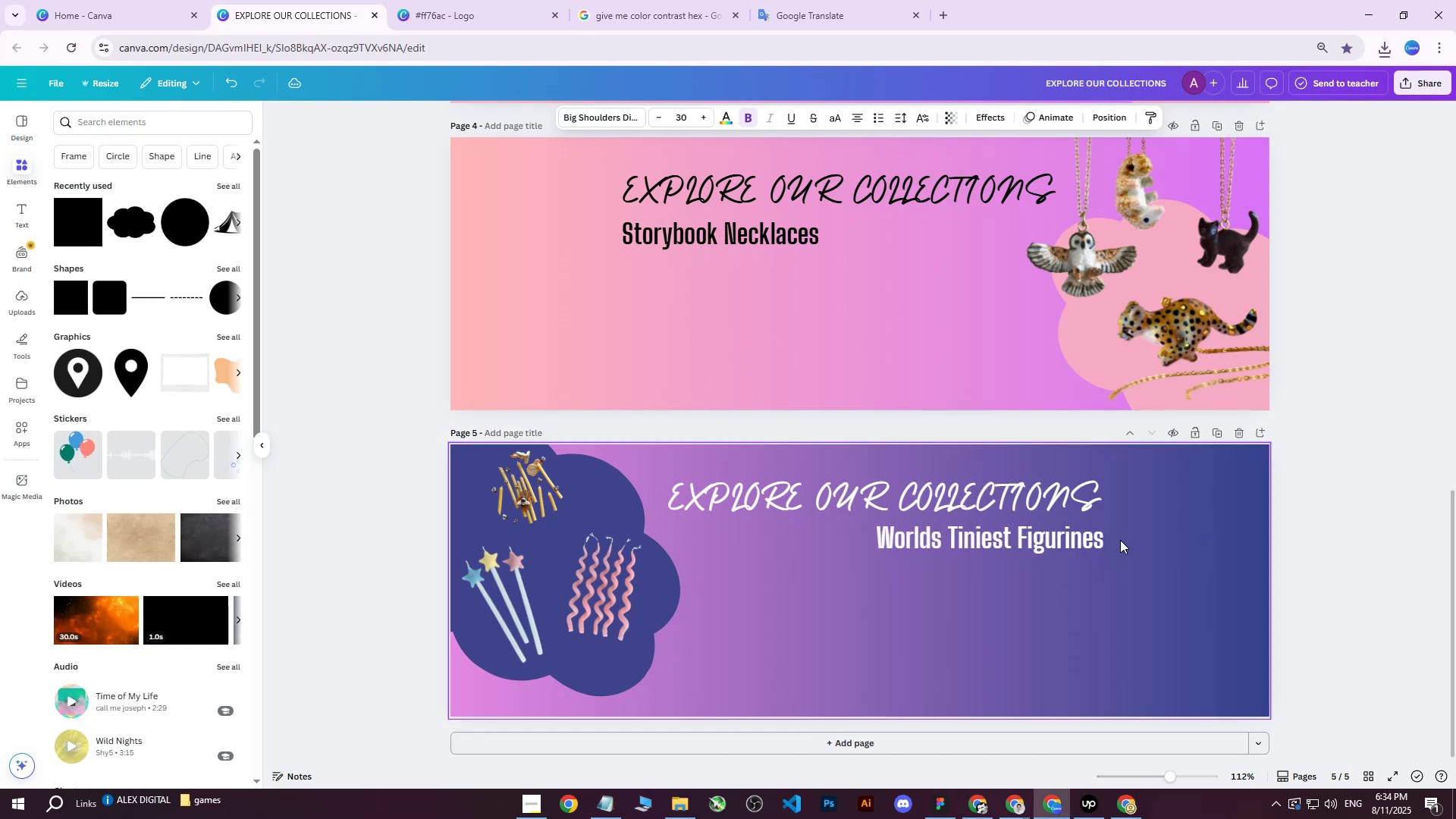 
key(ArrowRight)
 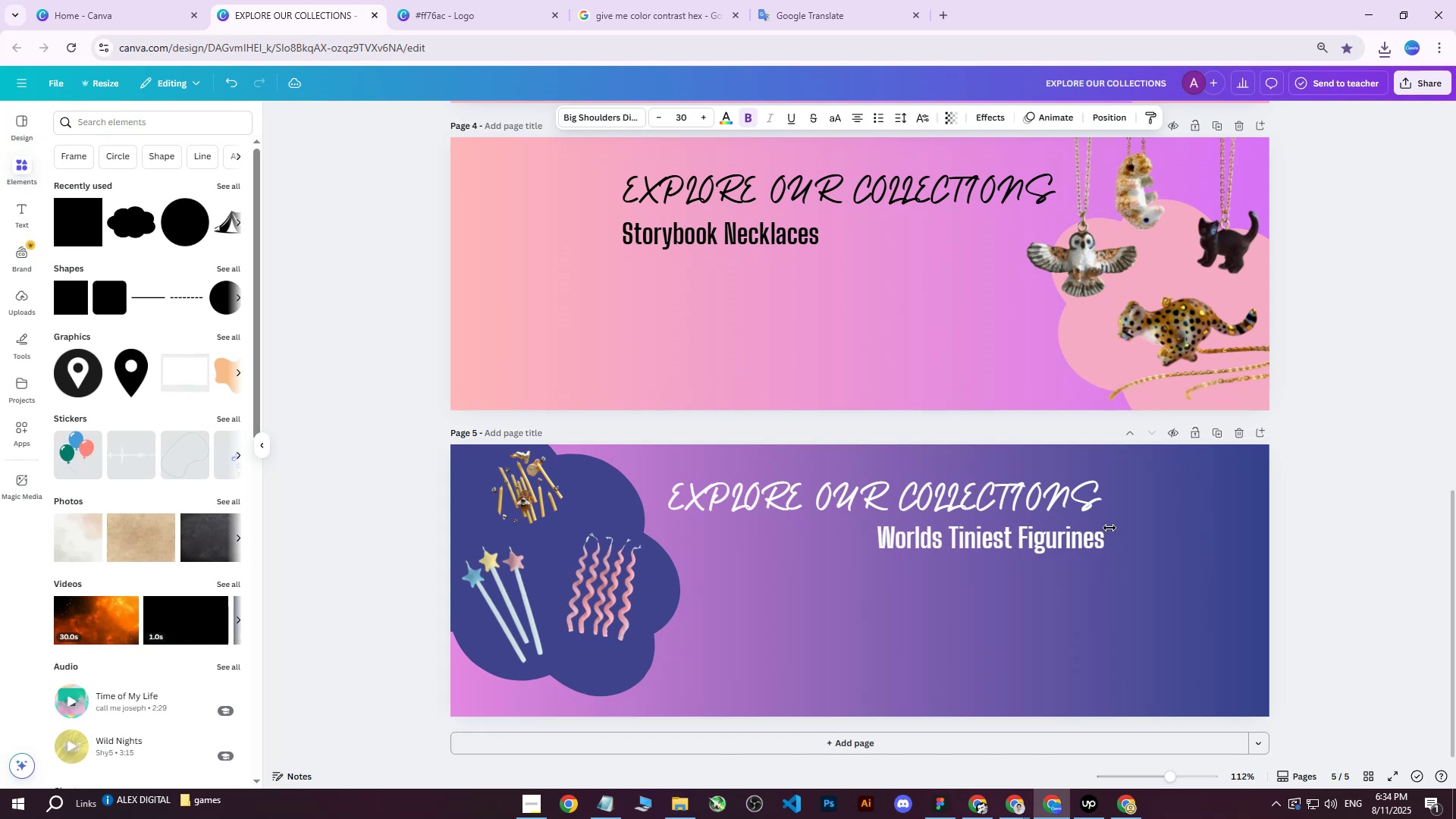 
key(ArrowRight)
 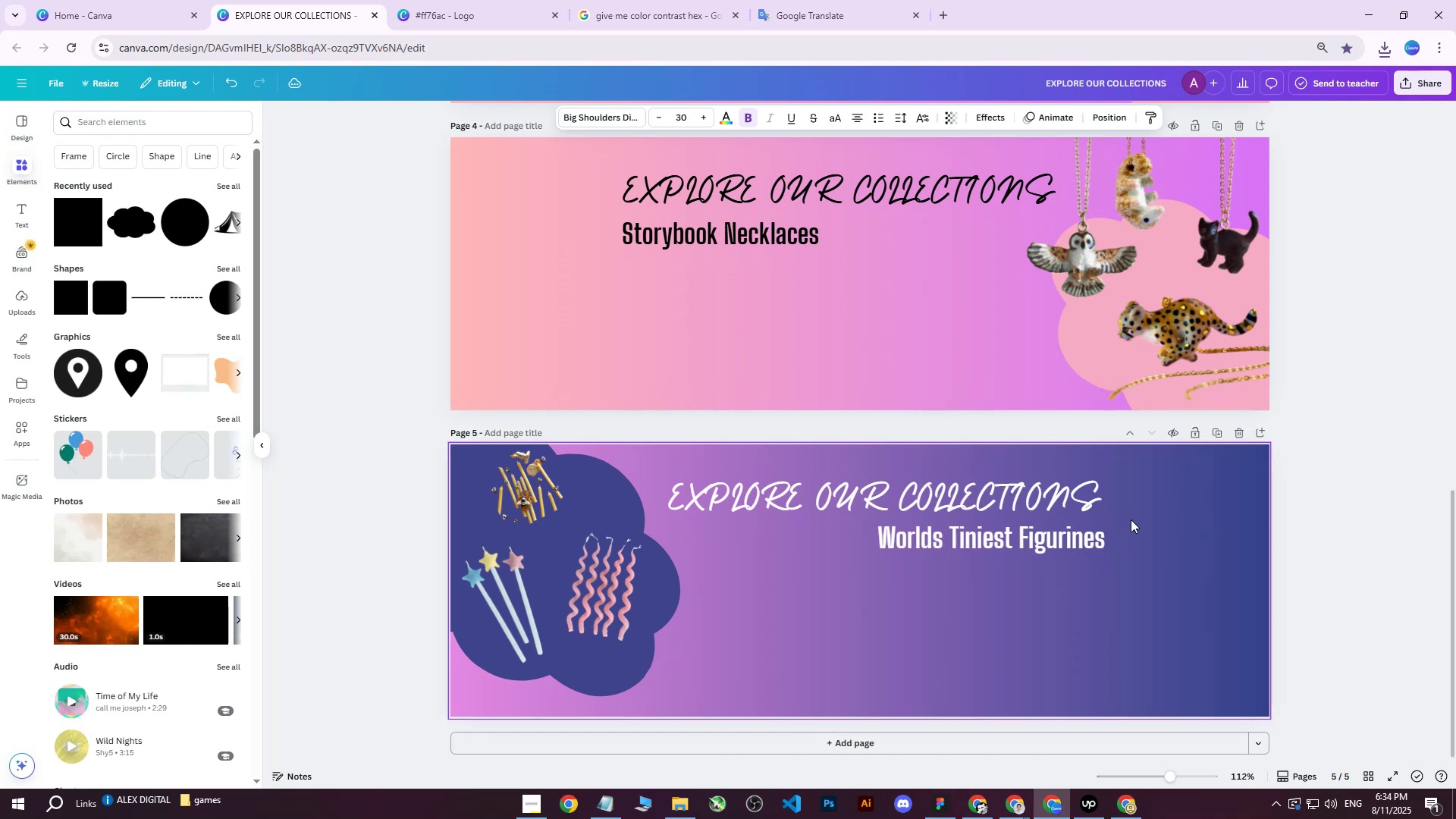 
key(ArrowLeft)
 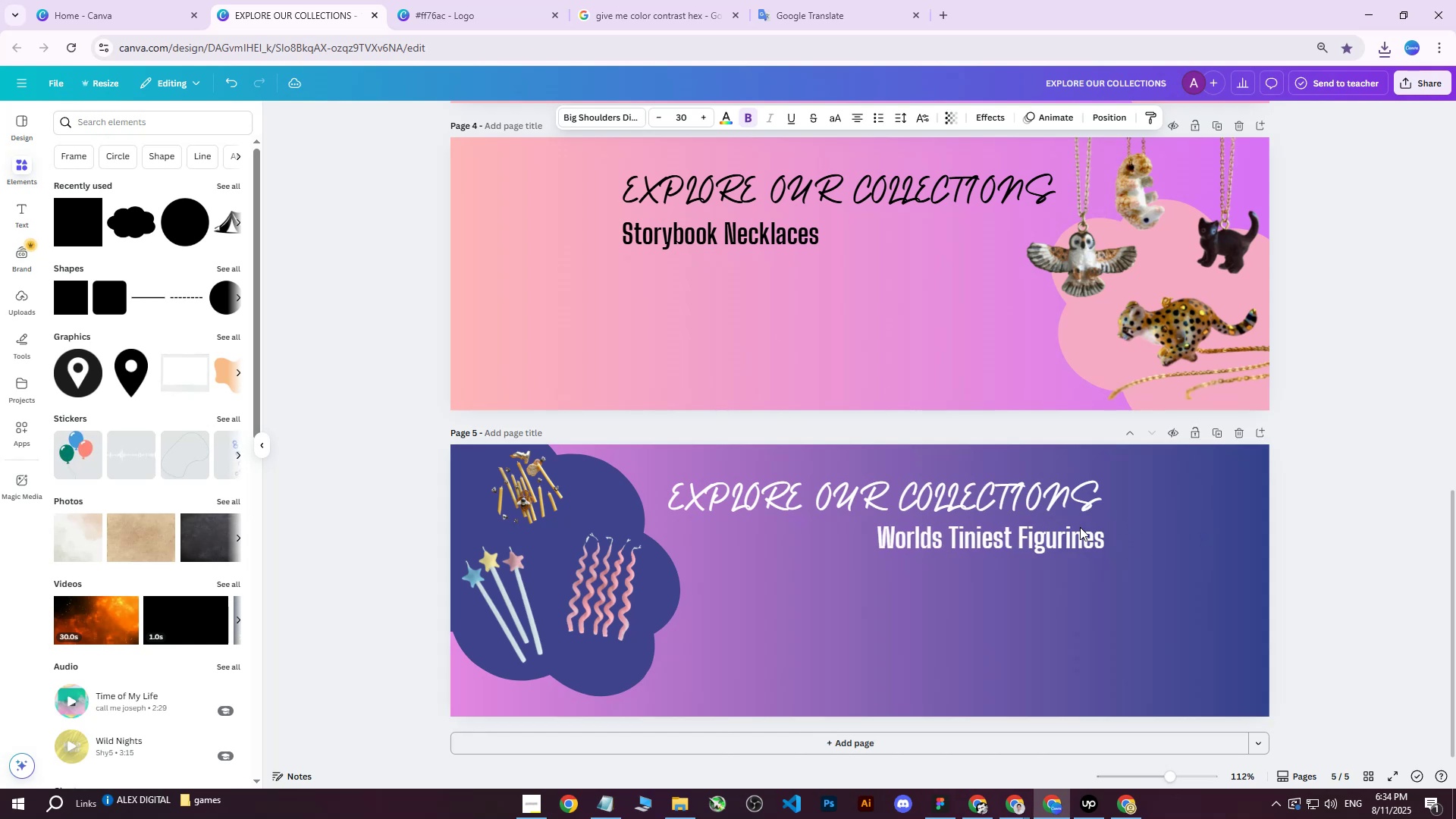 
key(ArrowLeft)
 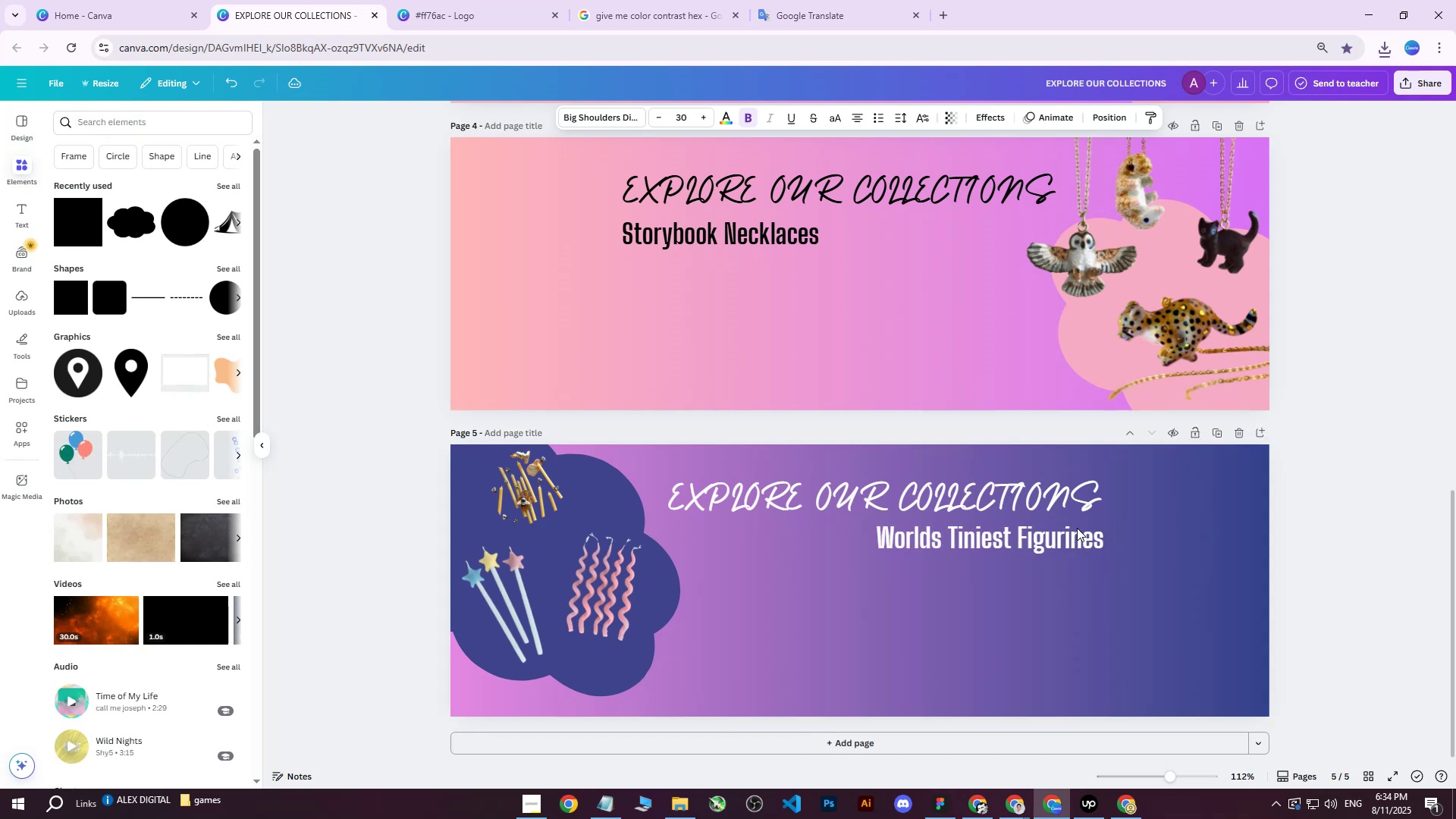 
key(ArrowLeft)
 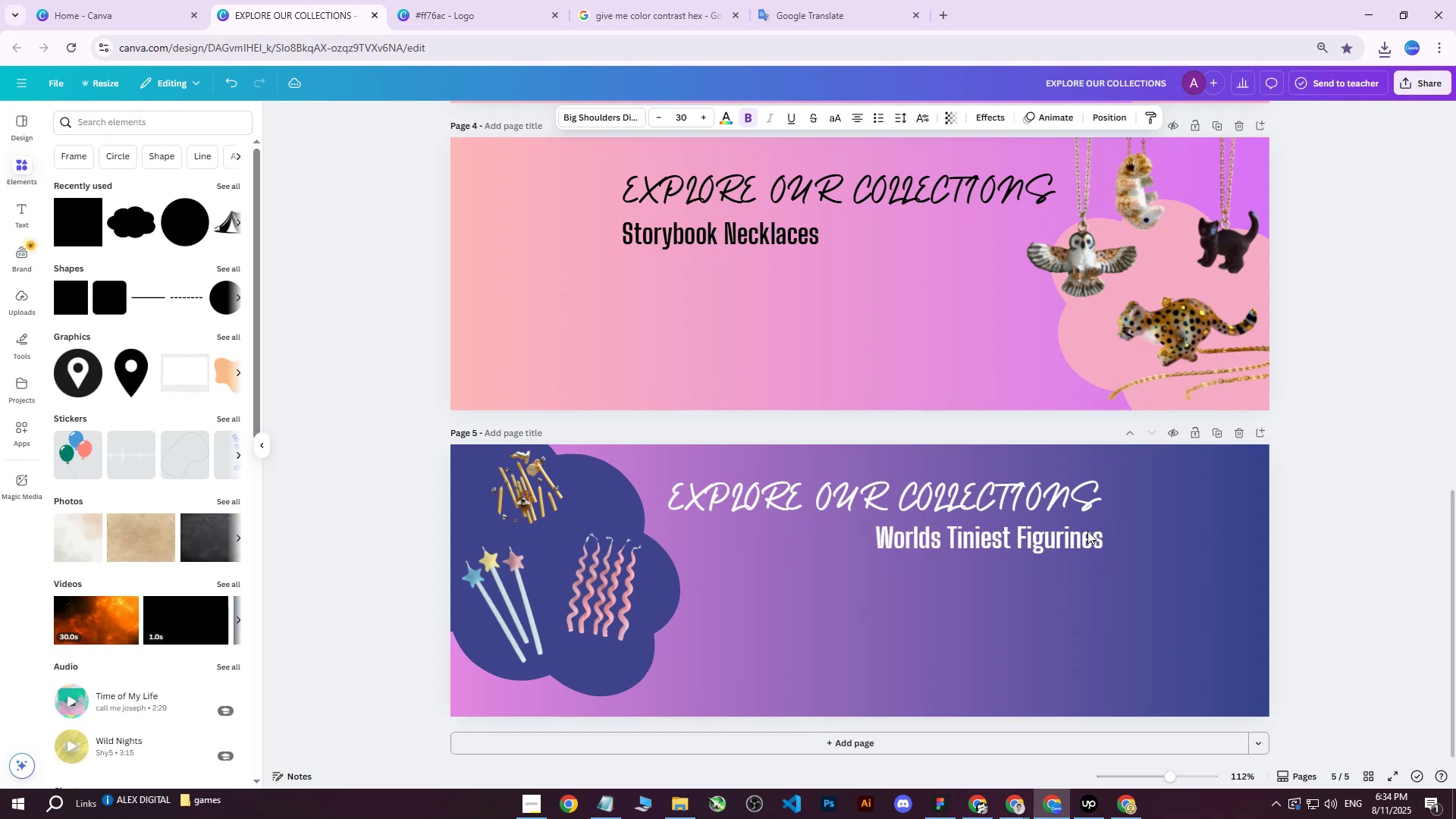 
key(ArrowLeft)
 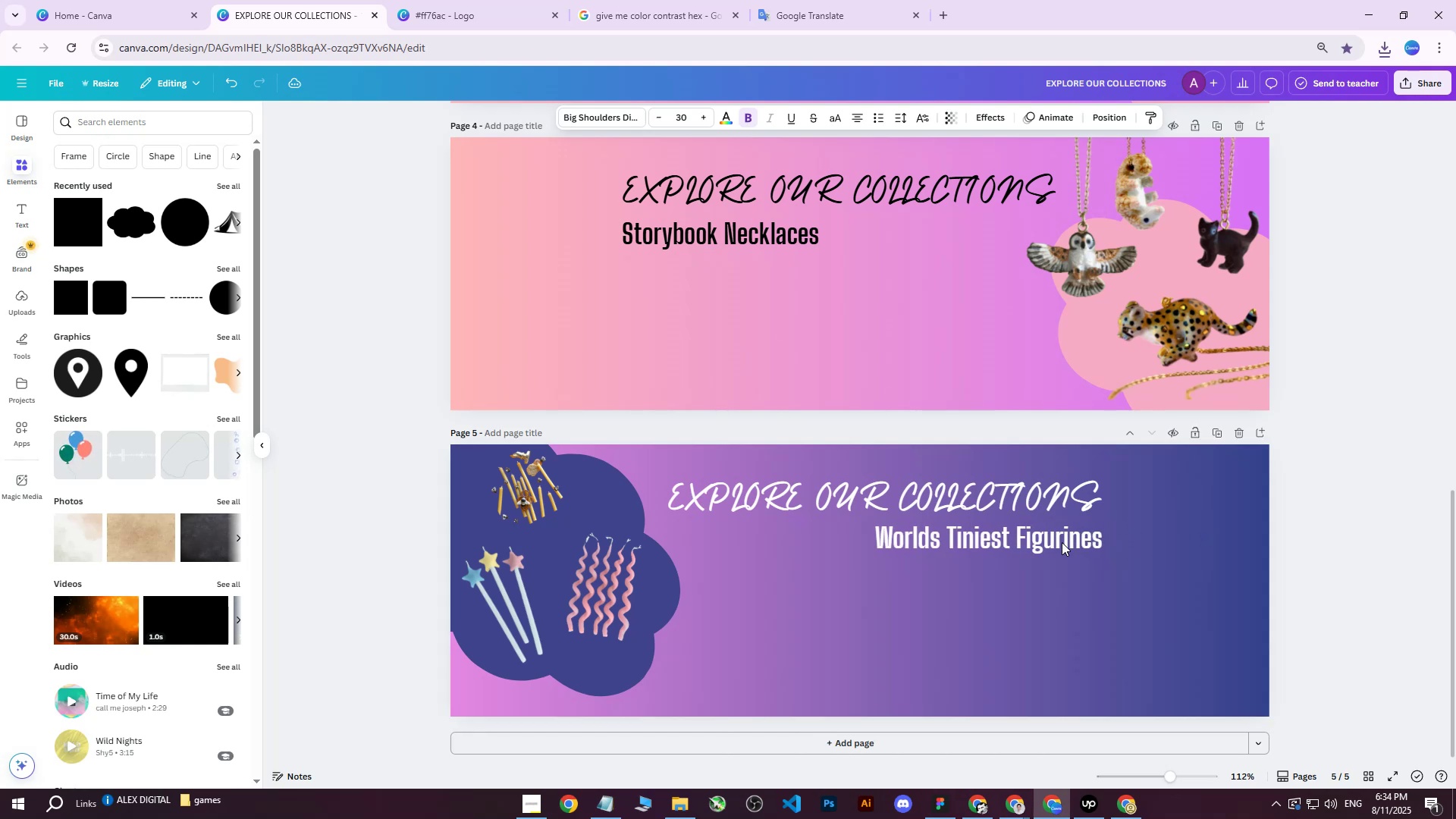 
key(ArrowLeft)
 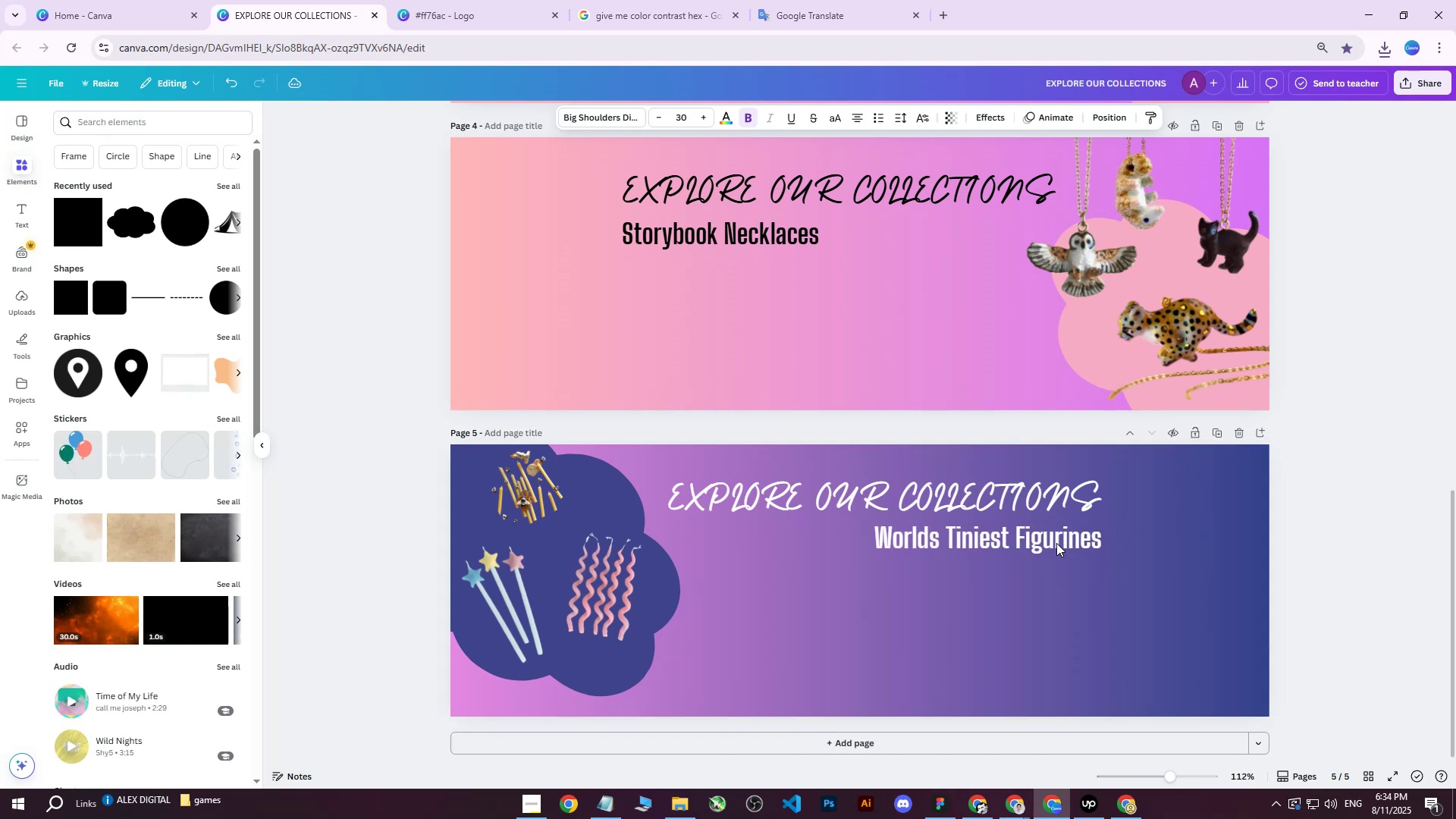 
key(ArrowLeft)
 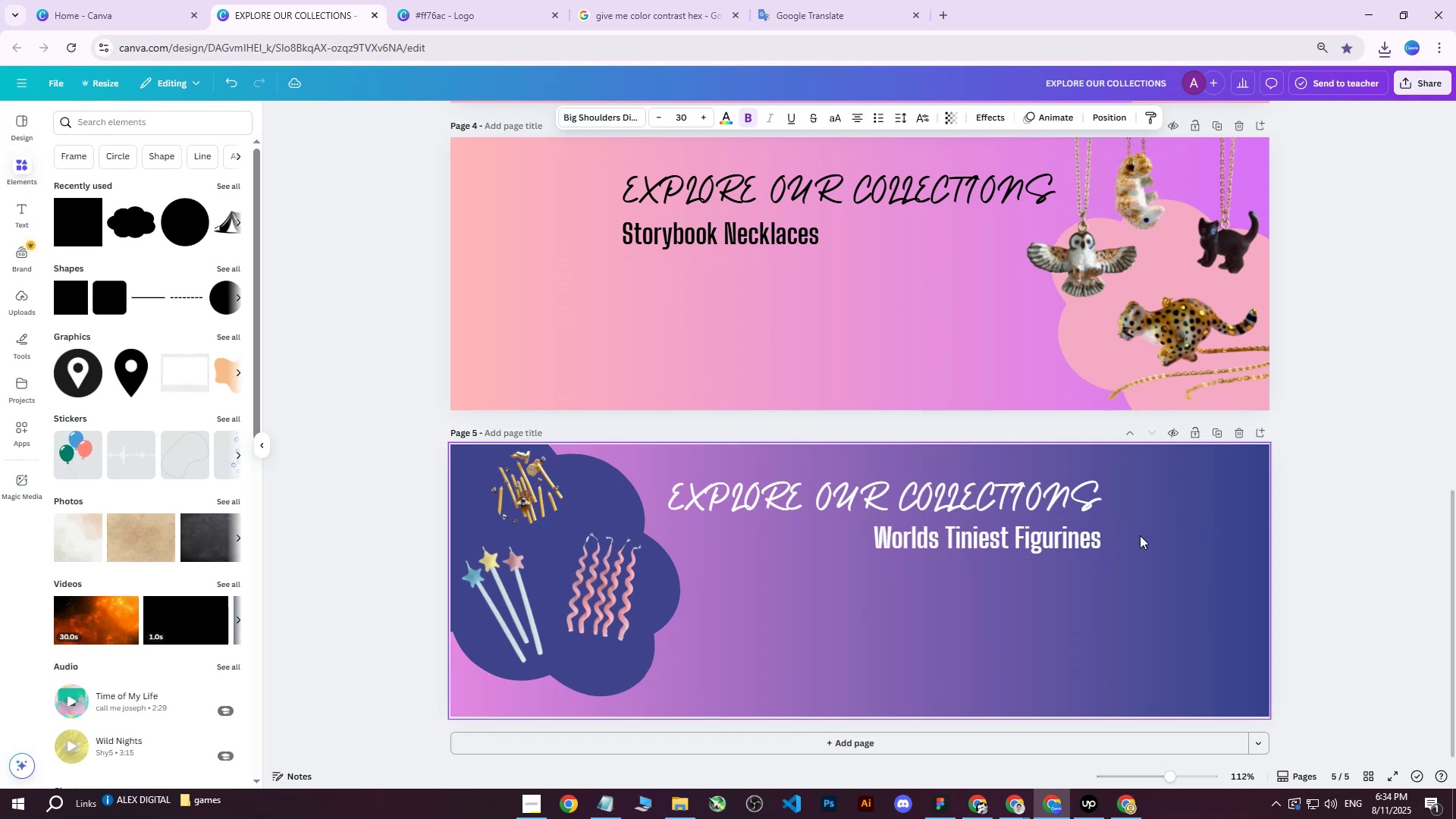 
key(ArrowLeft)
 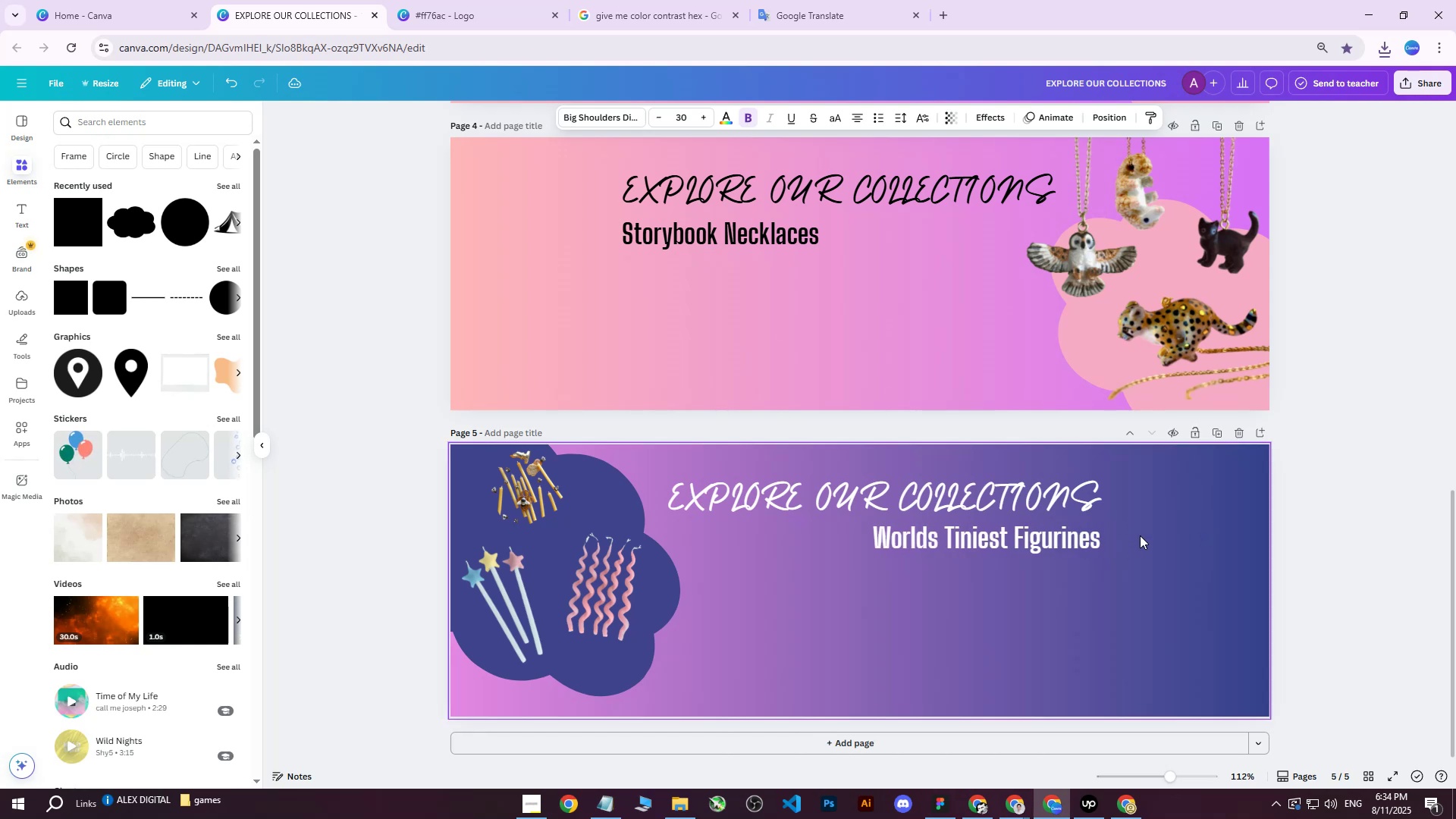 
key(ArrowLeft)
 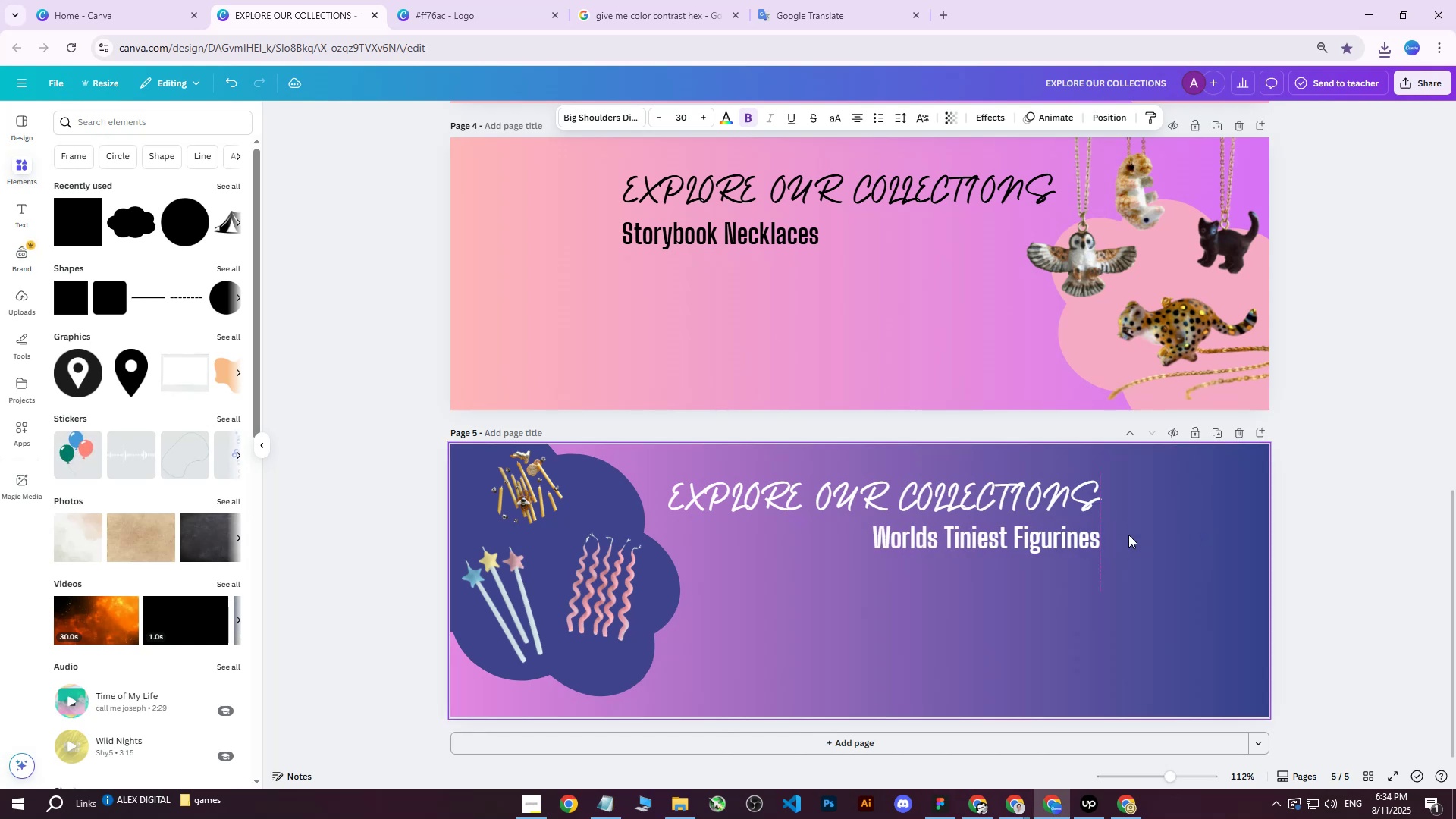 
key(ArrowLeft)
 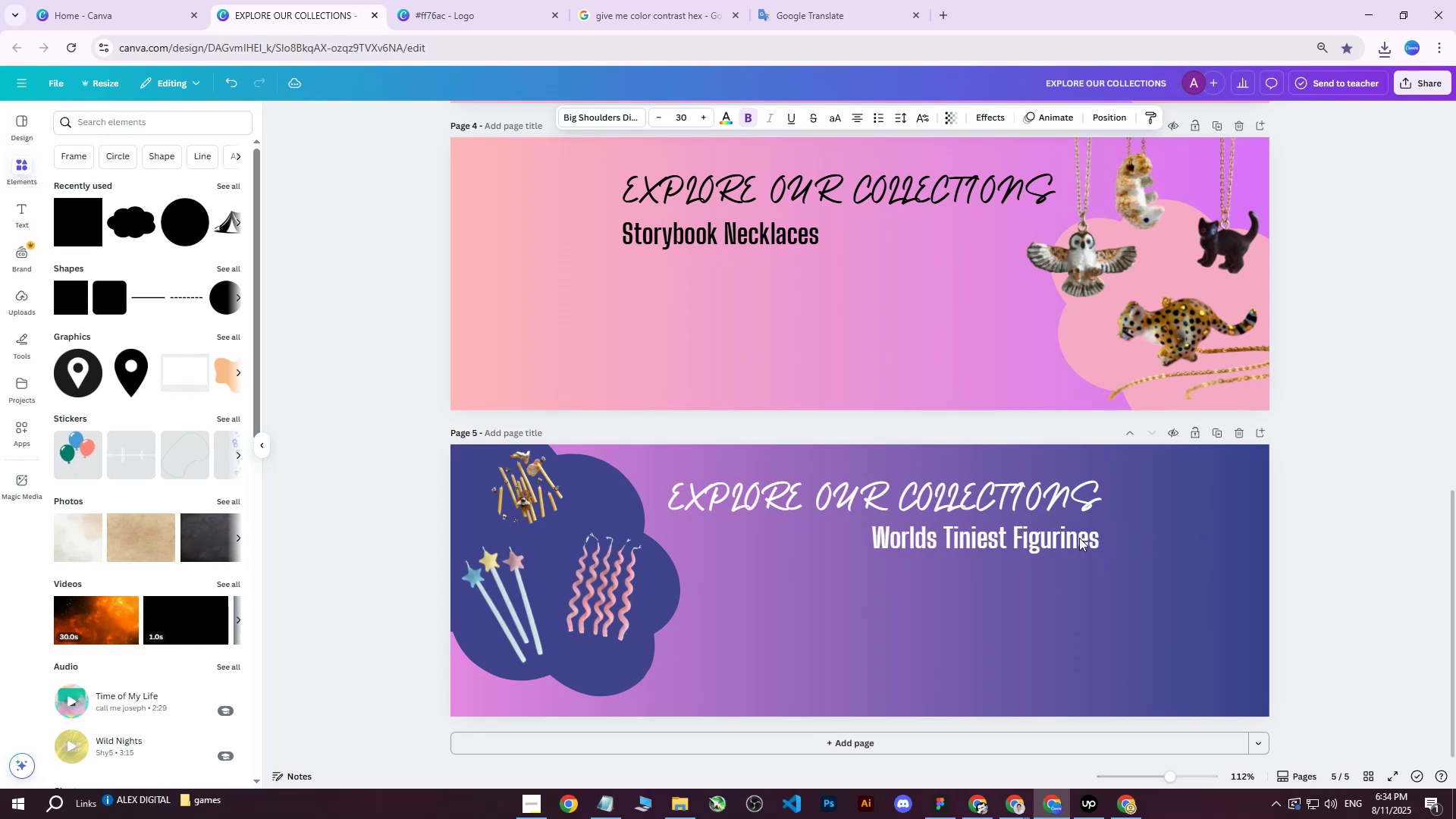 
key(ArrowRight)
 